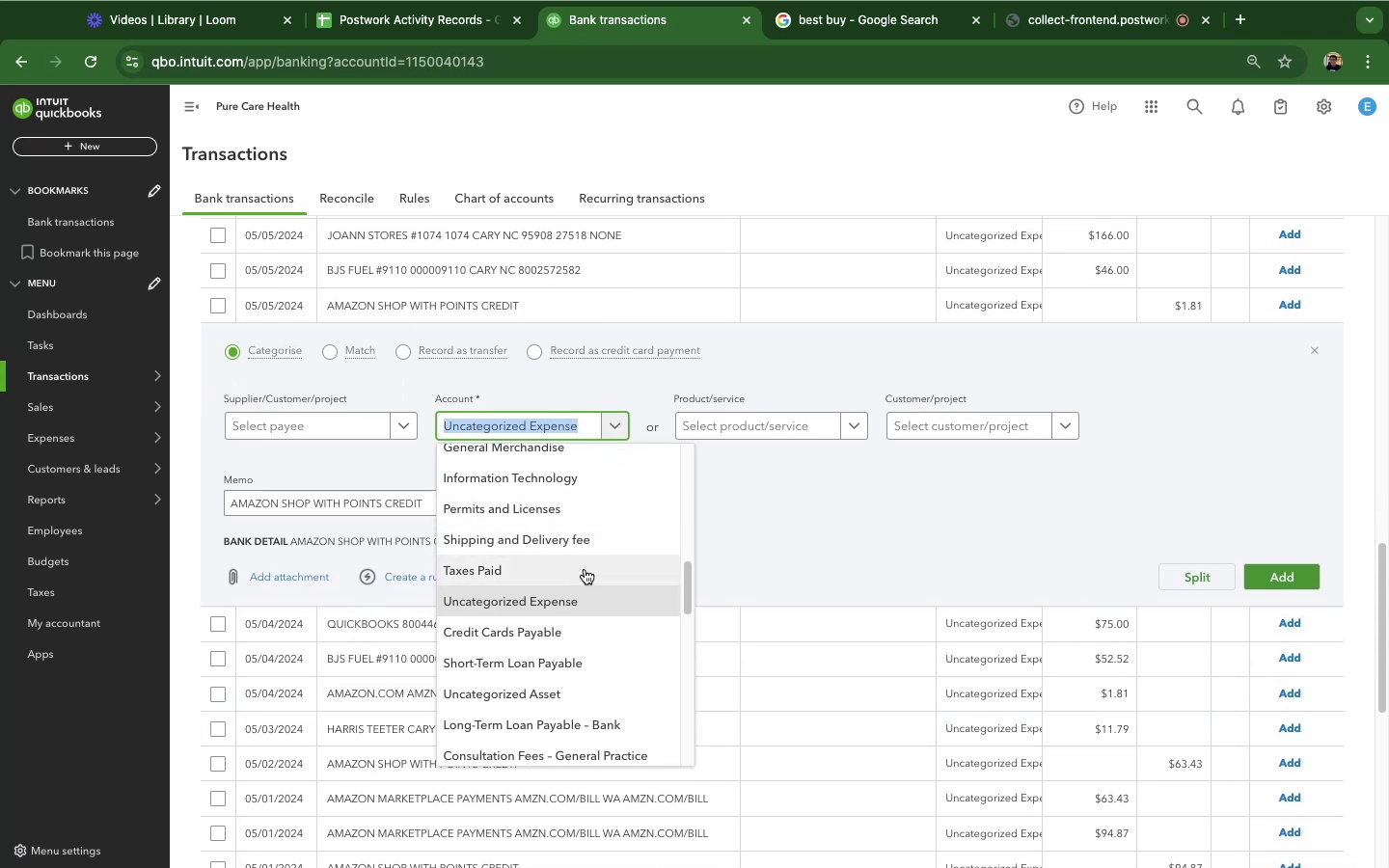 
scroll: coordinate [585, 569], scroll_direction: up, amount: 15.0
 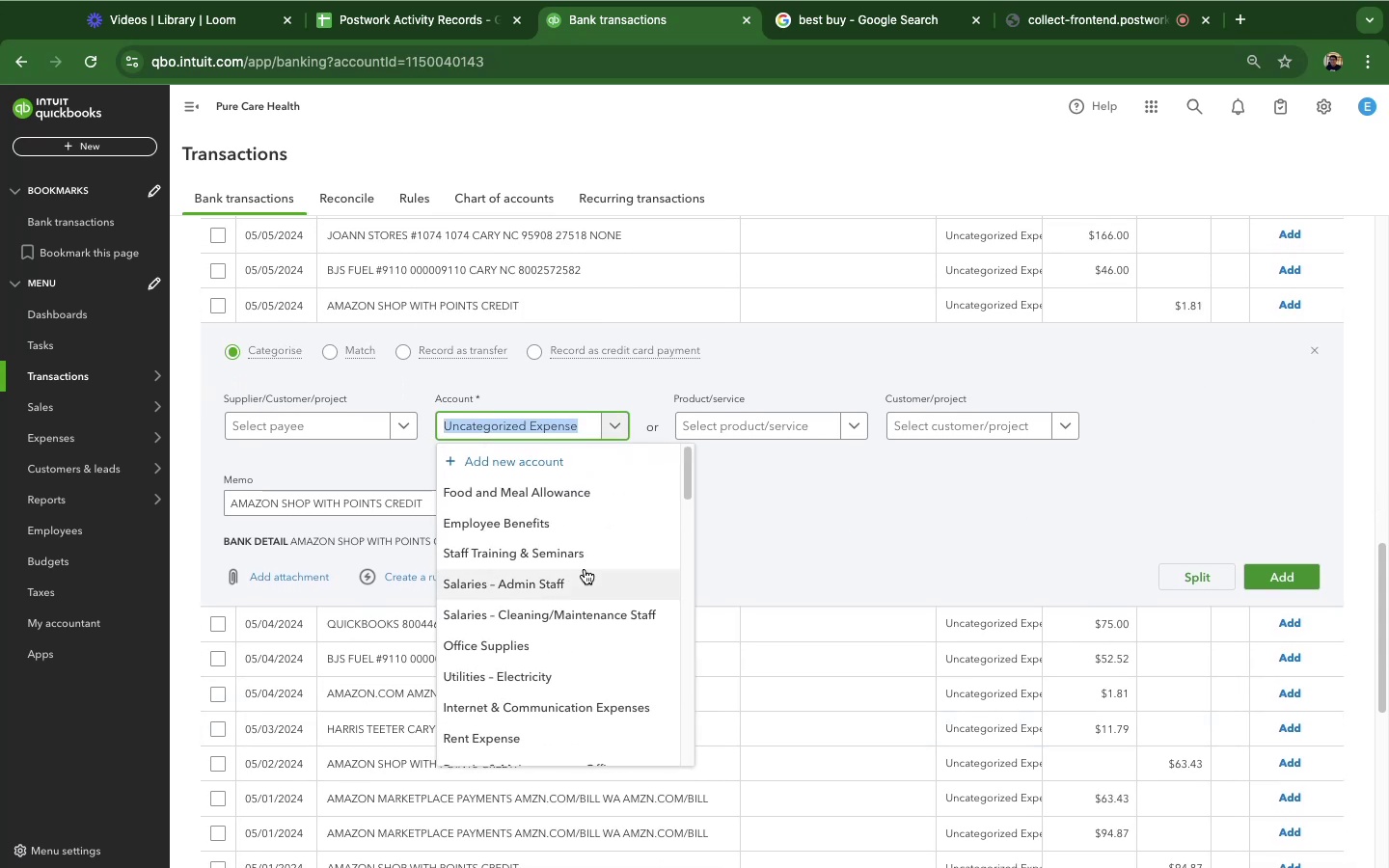 
scroll: coordinate [614, 575], scroll_direction: down, amount: 22.0
 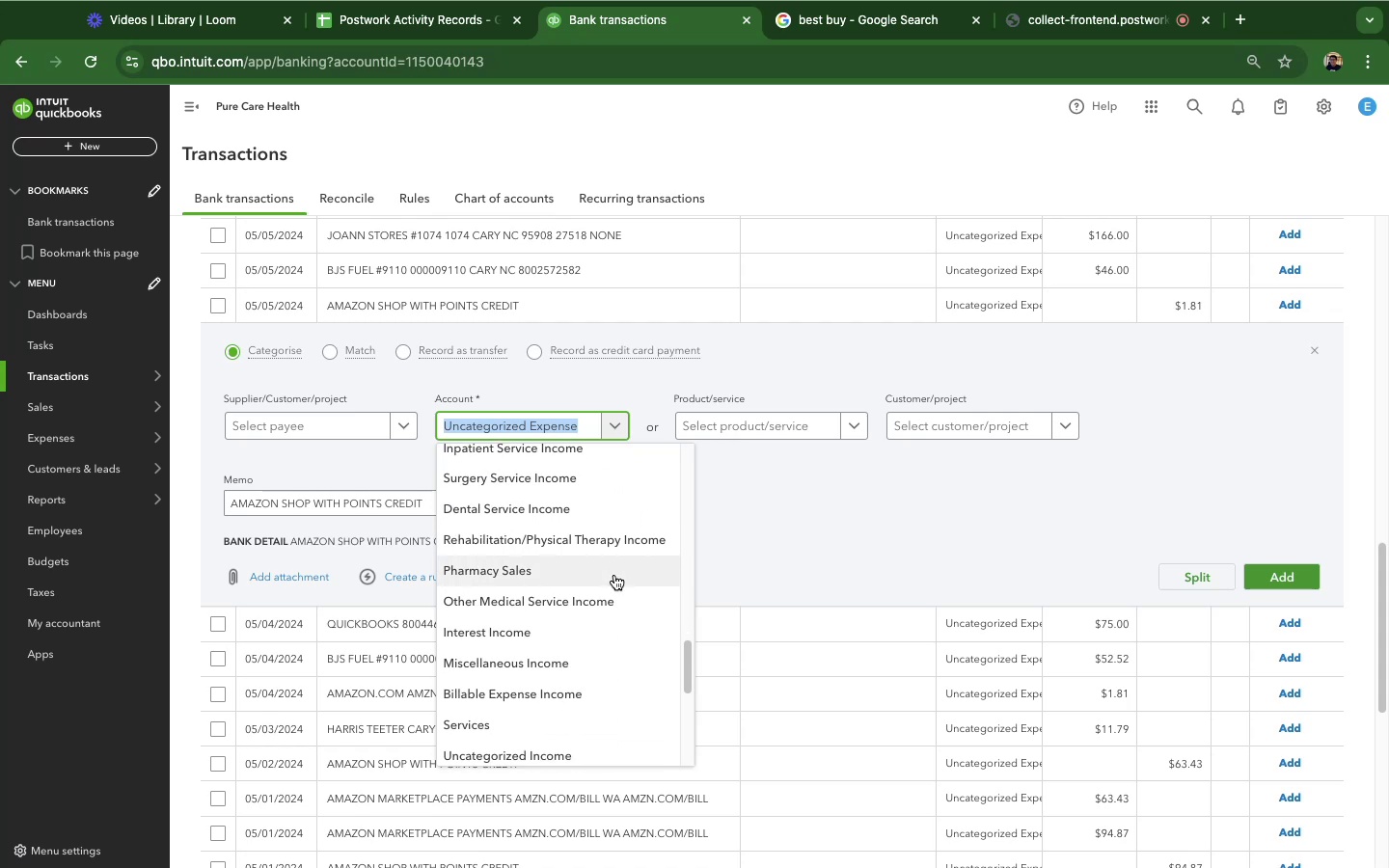 
scroll: coordinate [614, 575], scroll_direction: down, amount: 3.0
 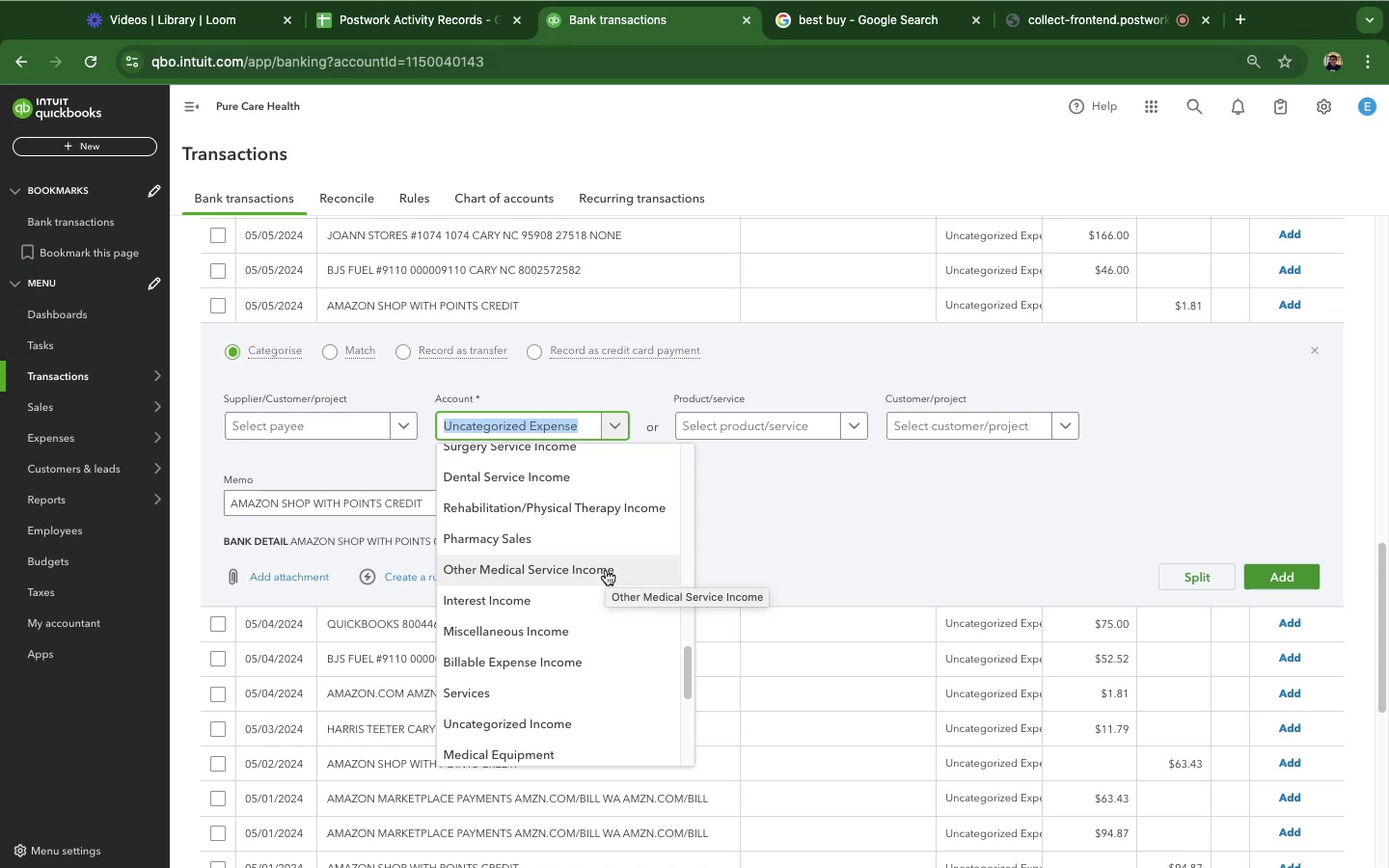 
wait(7.0)
 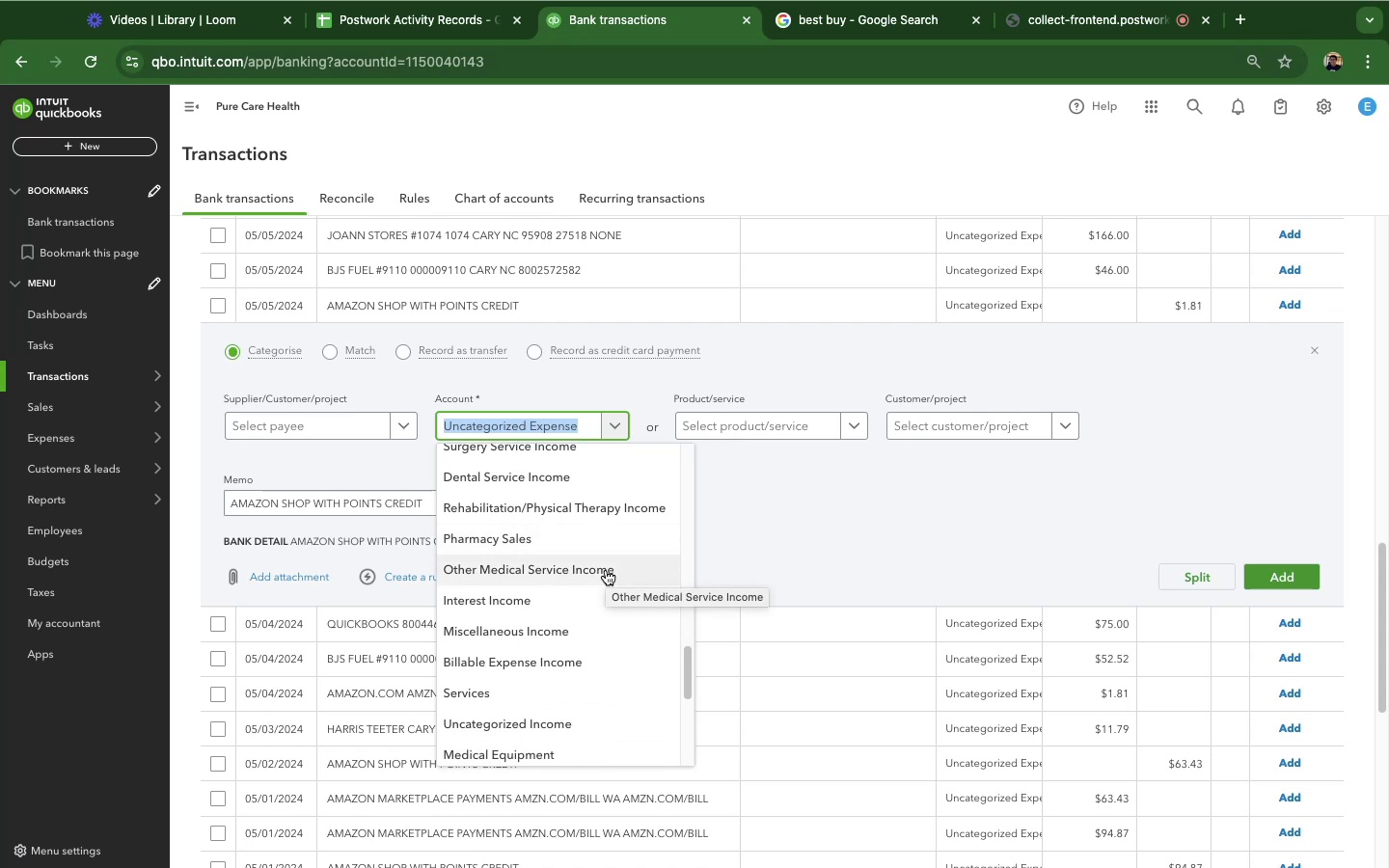 
scroll: coordinate [606, 570], scroll_direction: down, amount: 9.0
 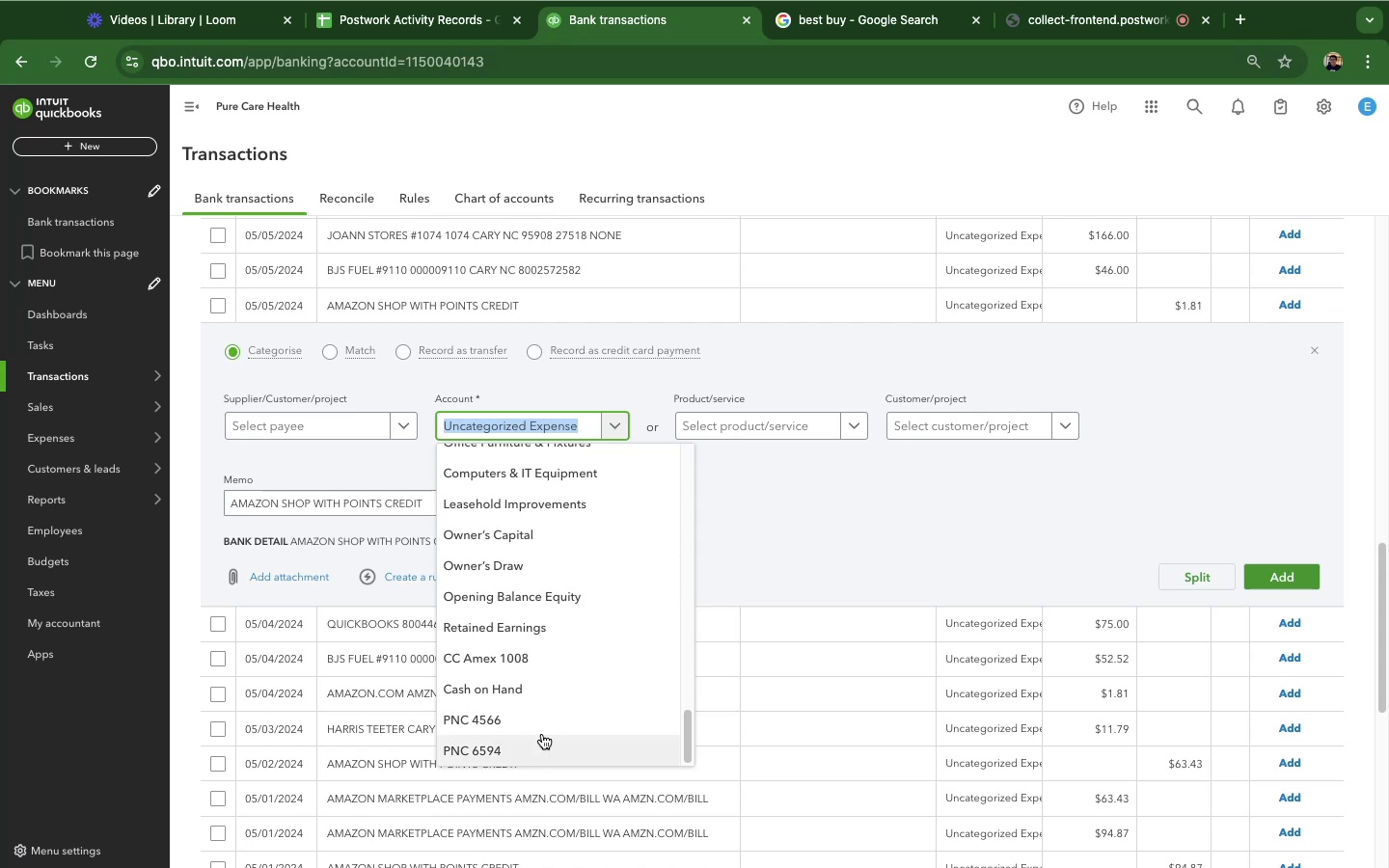 
scroll: coordinate [566, 628], scroll_direction: up, amount: 21.0
 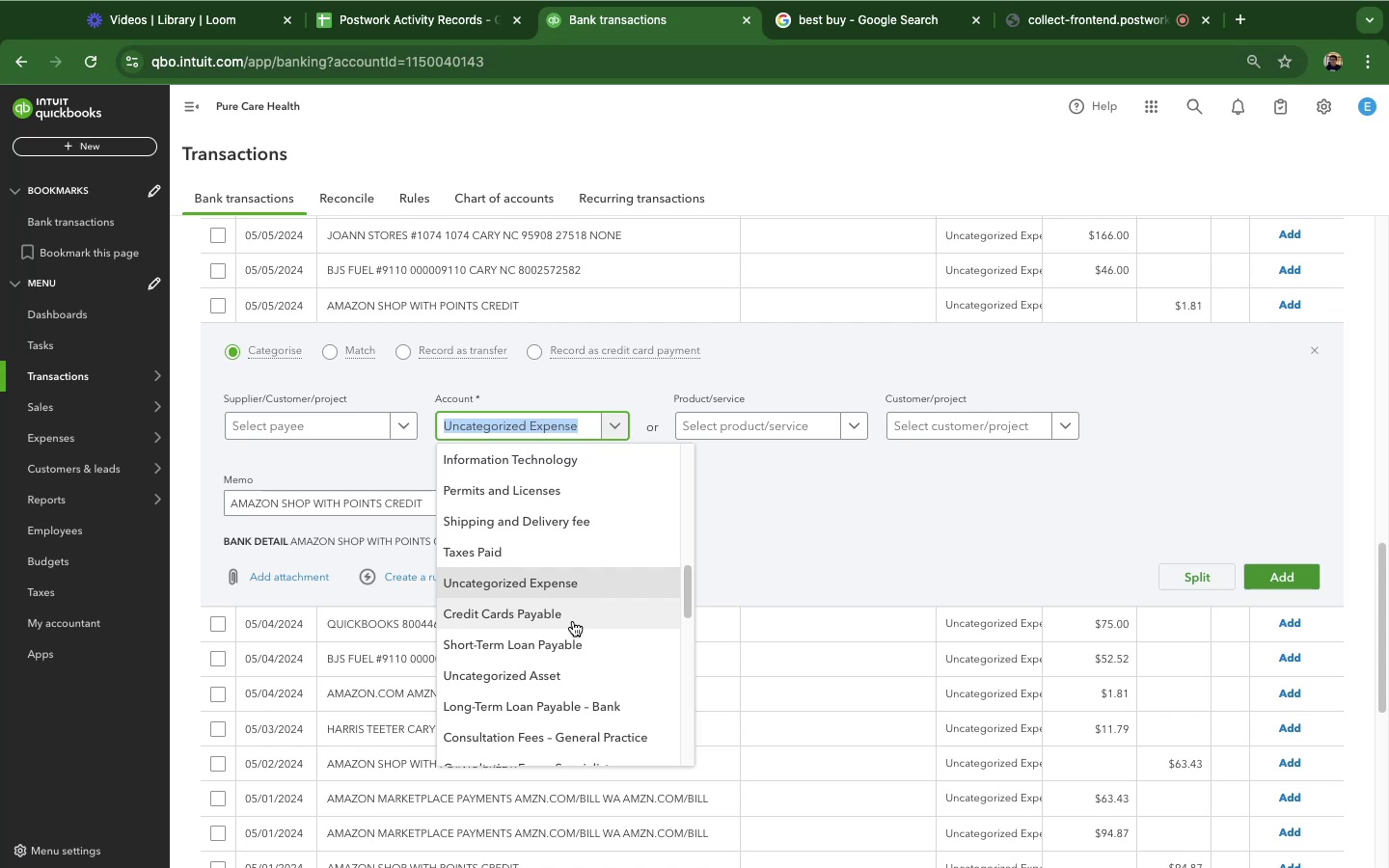 
wait(7.77)
 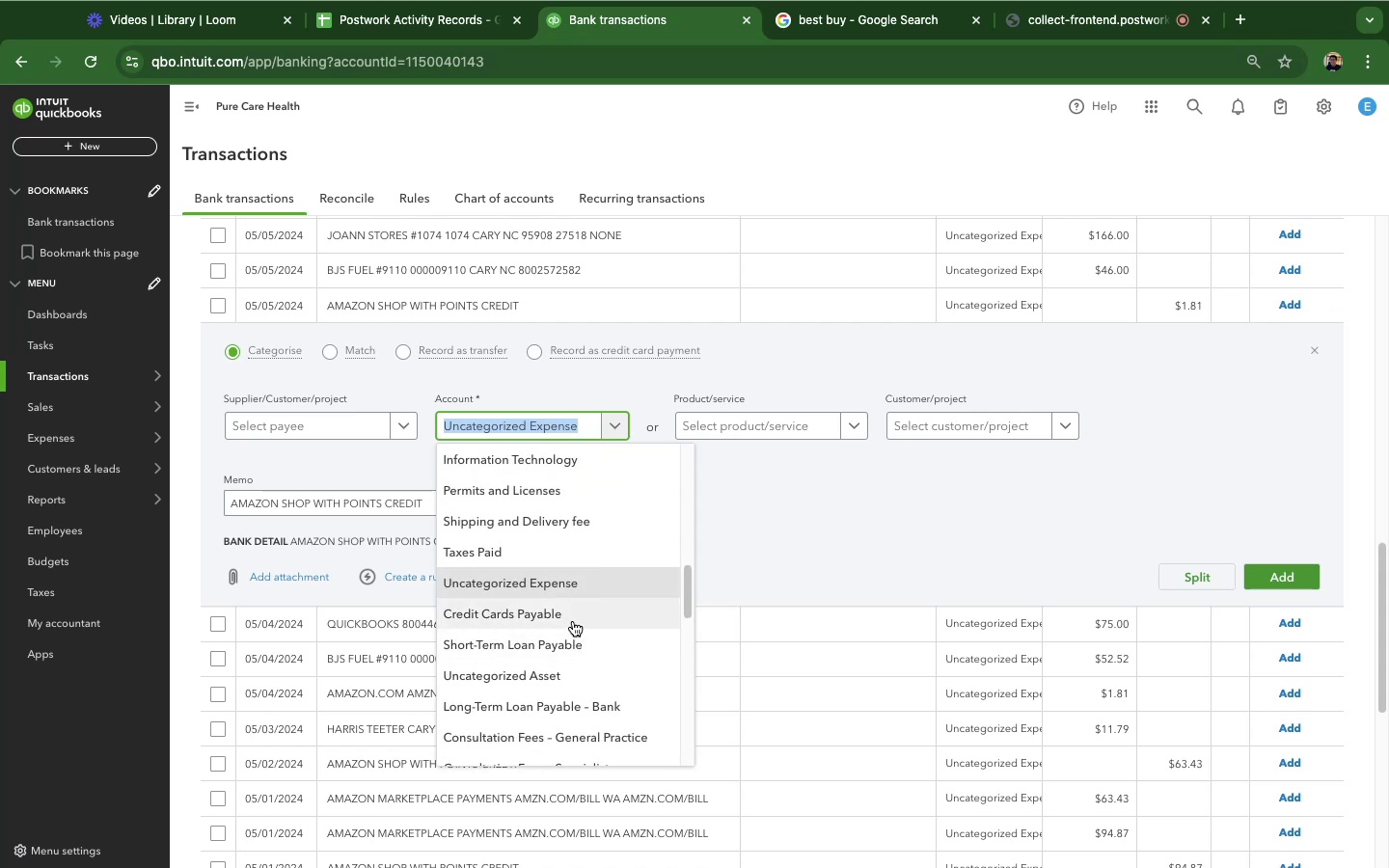 
scroll: coordinate [557, 551], scroll_direction: down, amount: 22.0
 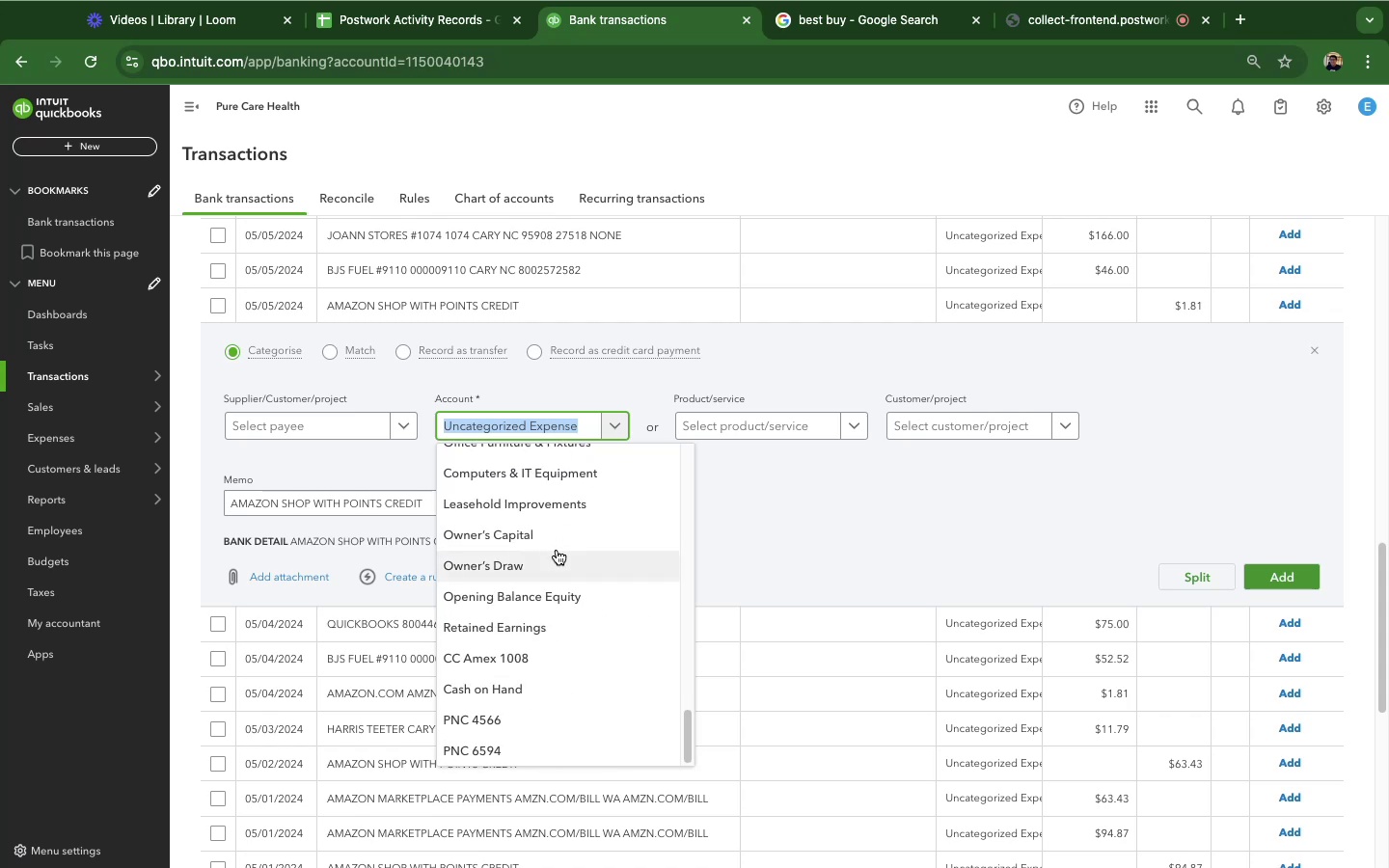 
scroll: coordinate [557, 550], scroll_direction: up, amount: 35.0
 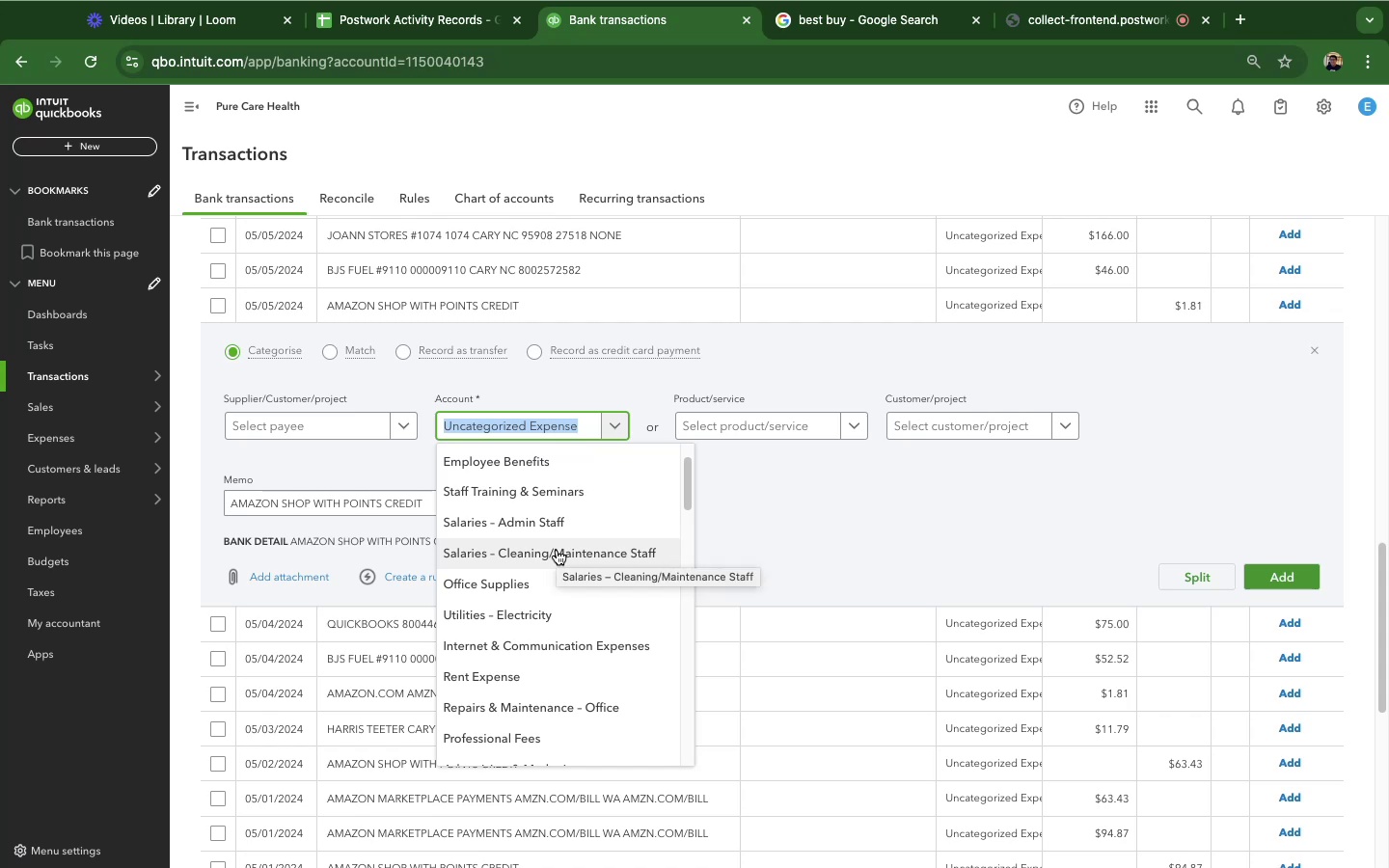 
wait(8.52)
 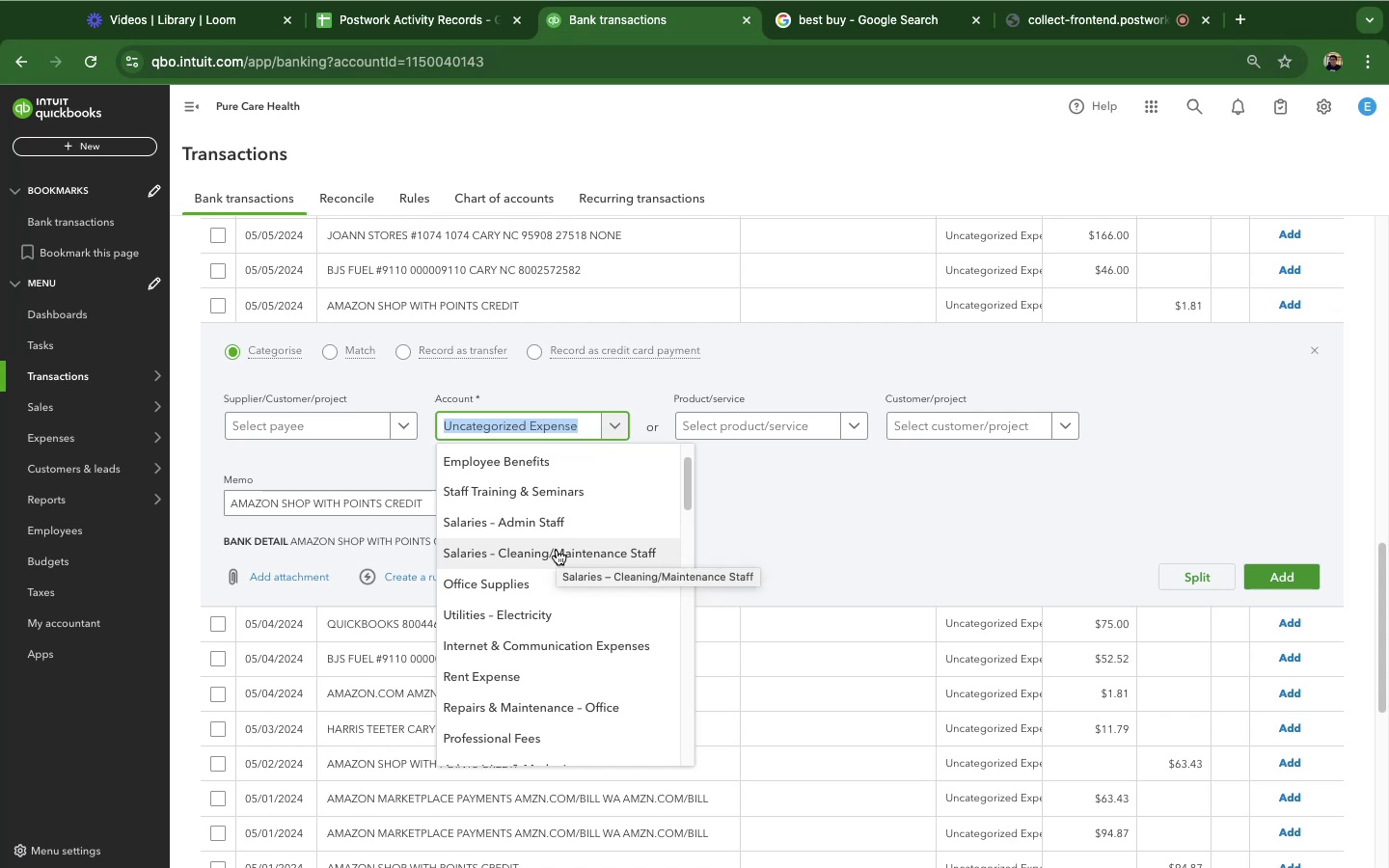 
scroll: coordinate [556, 551], scroll_direction: up, amount: 2.0
 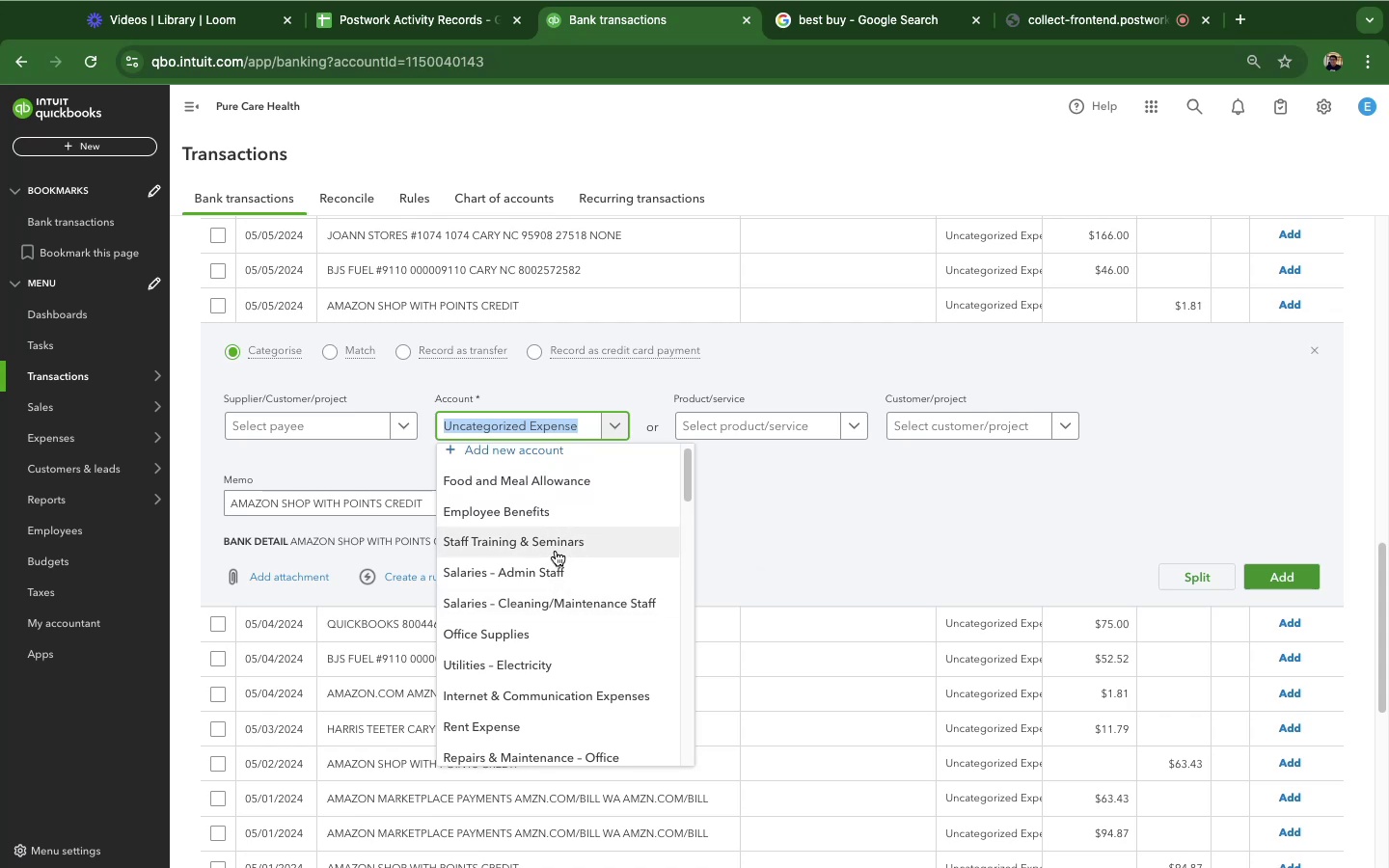 
scroll: coordinate [608, 589], scroll_direction: down, amount: 16.0
 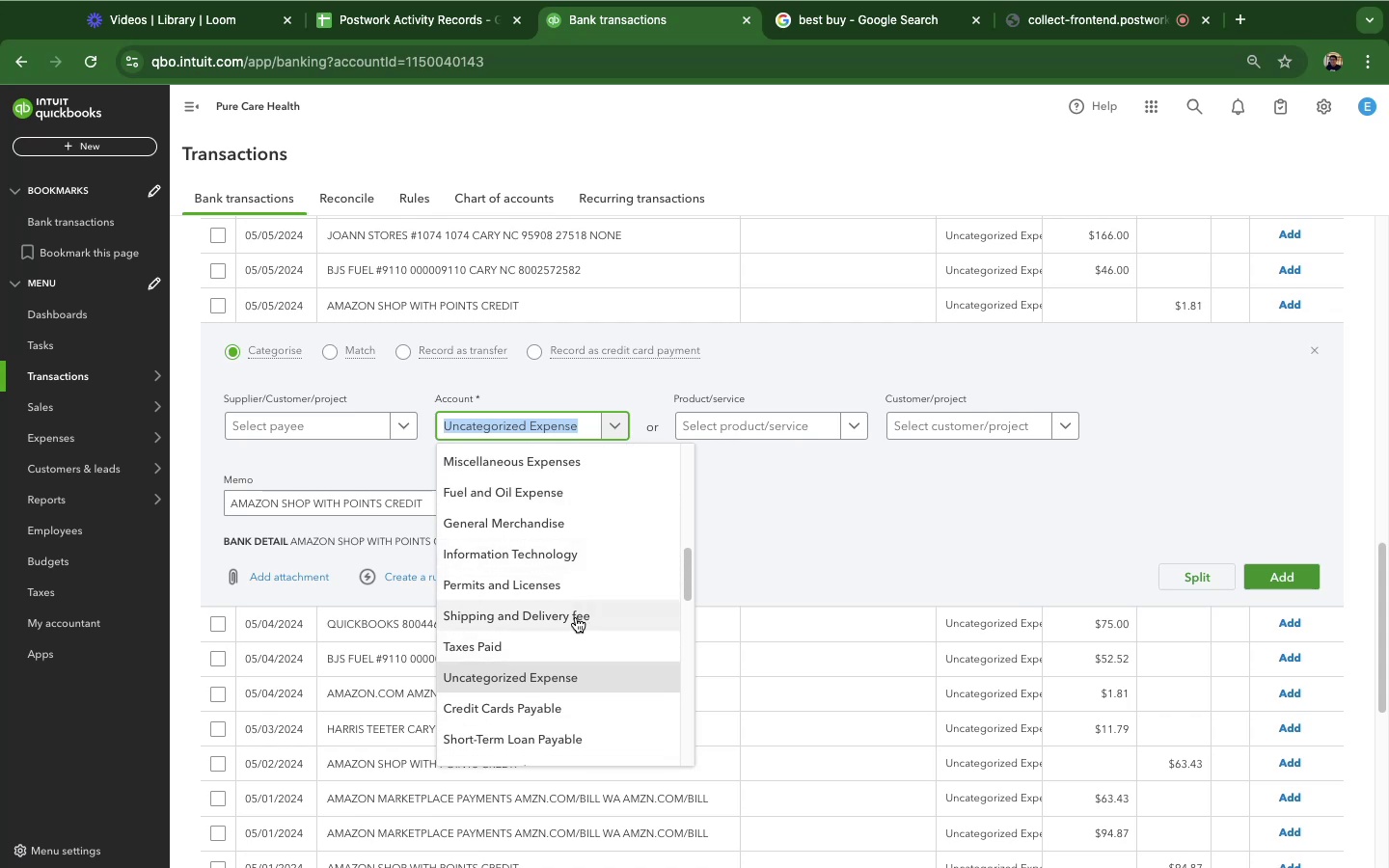 
wait(5.4)
 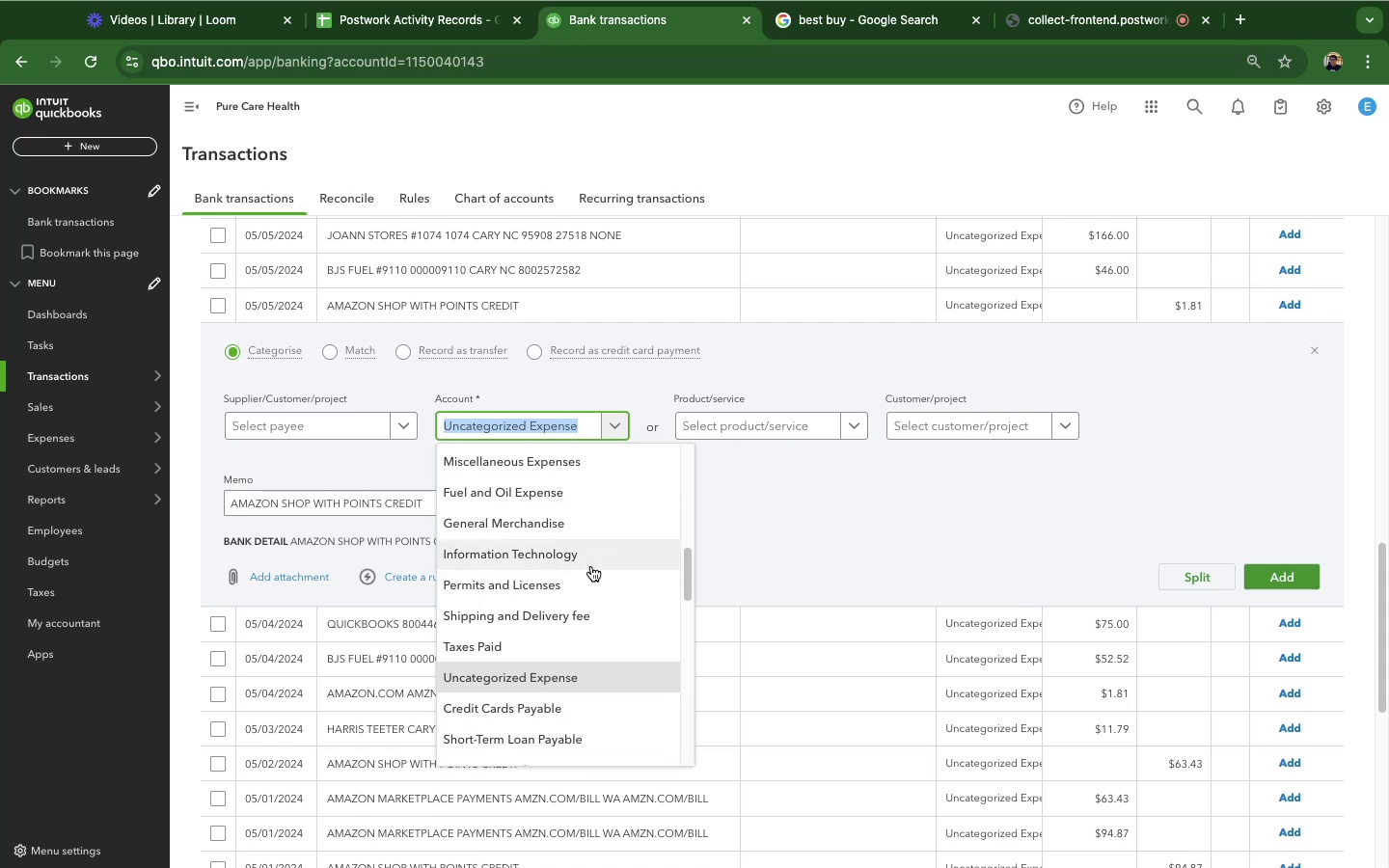 
scroll: coordinate [572, 649], scroll_direction: down, amount: 23.0
 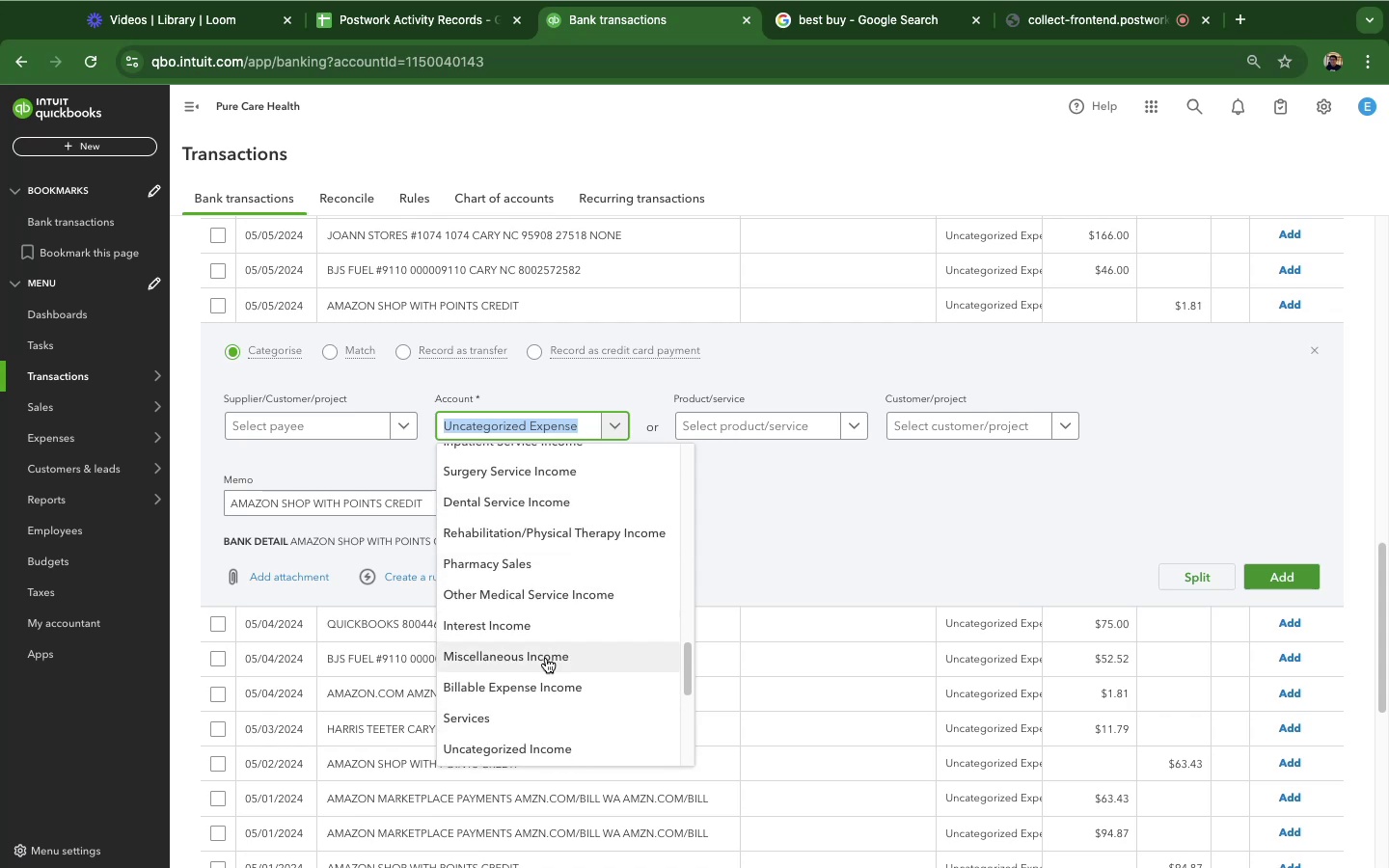 
scroll: coordinate [543, 642], scroll_direction: down, amount: 11.0
 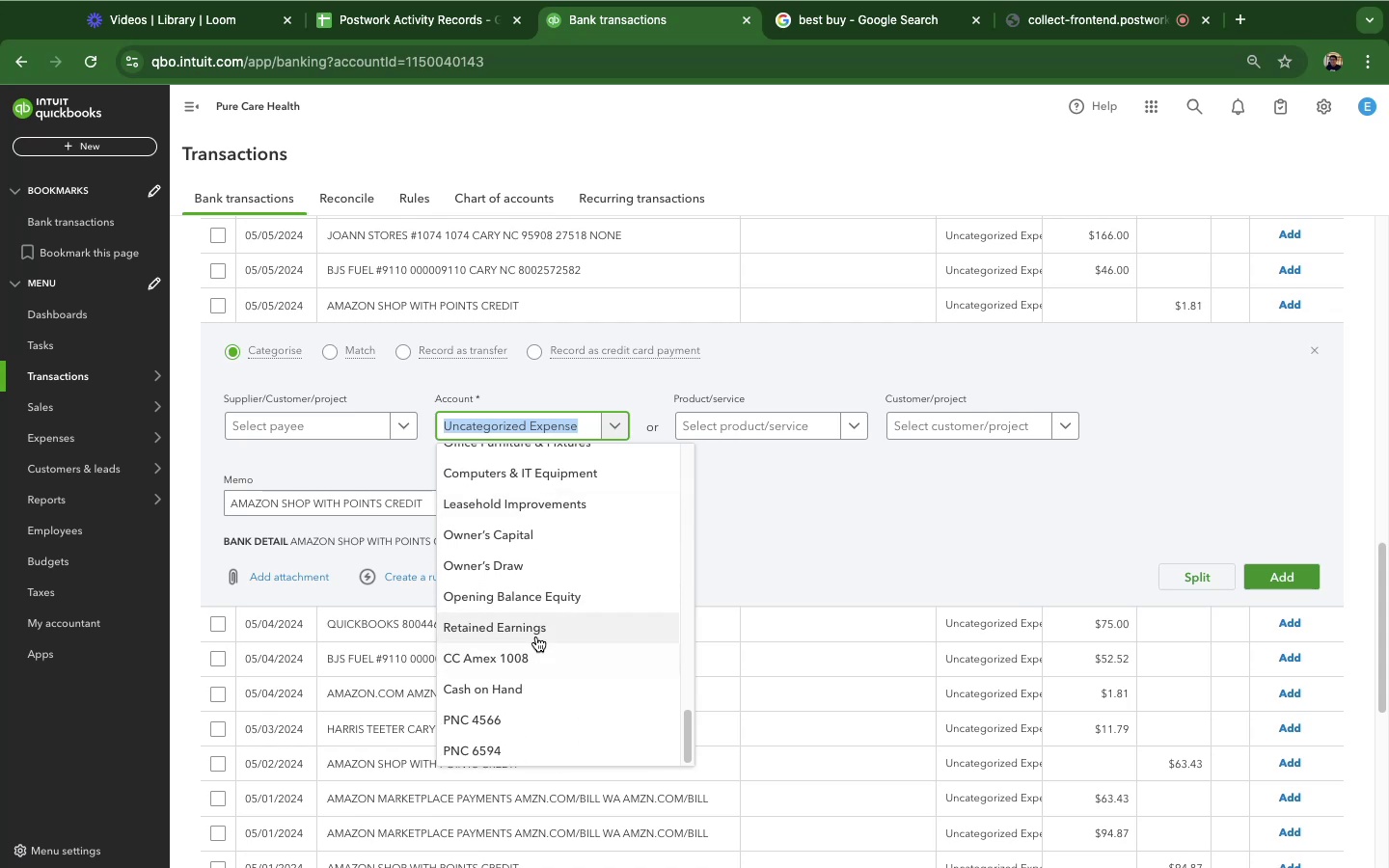 
scroll: coordinate [537, 618], scroll_direction: up, amount: 61.0
 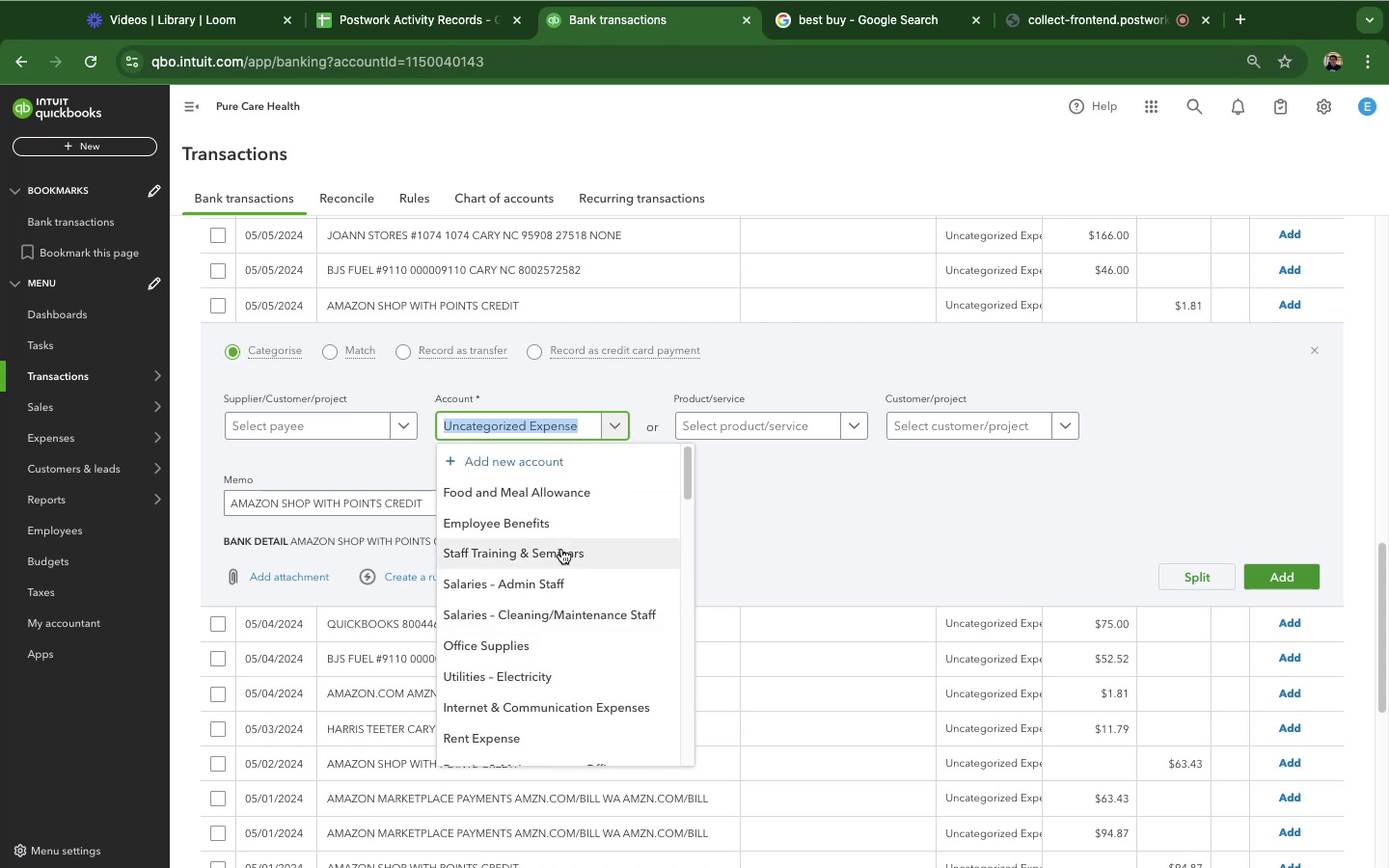 
scroll: coordinate [541, 640], scroll_direction: down, amount: 21.0
 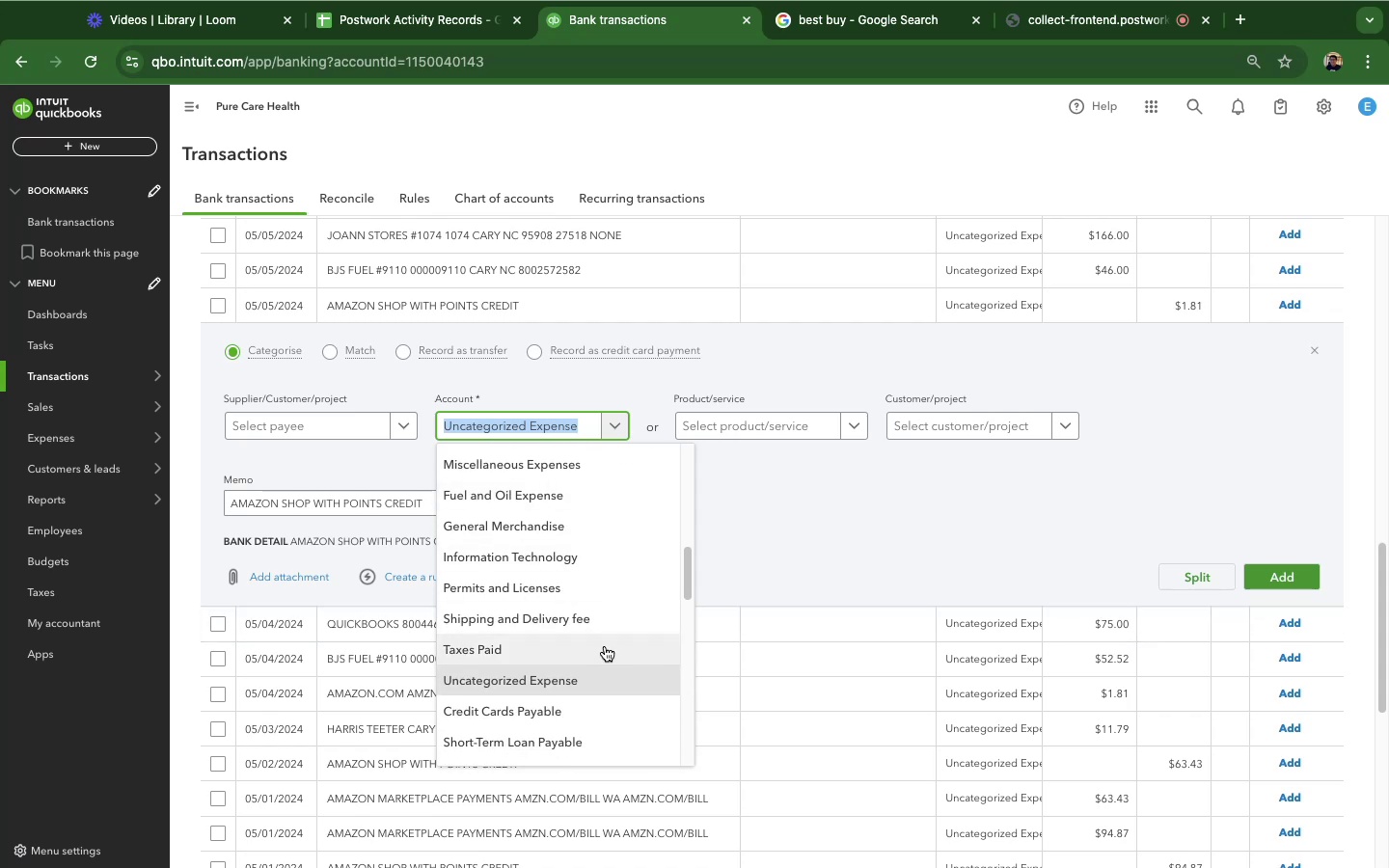 
scroll: coordinate [596, 627], scroll_direction: down, amount: 26.0
 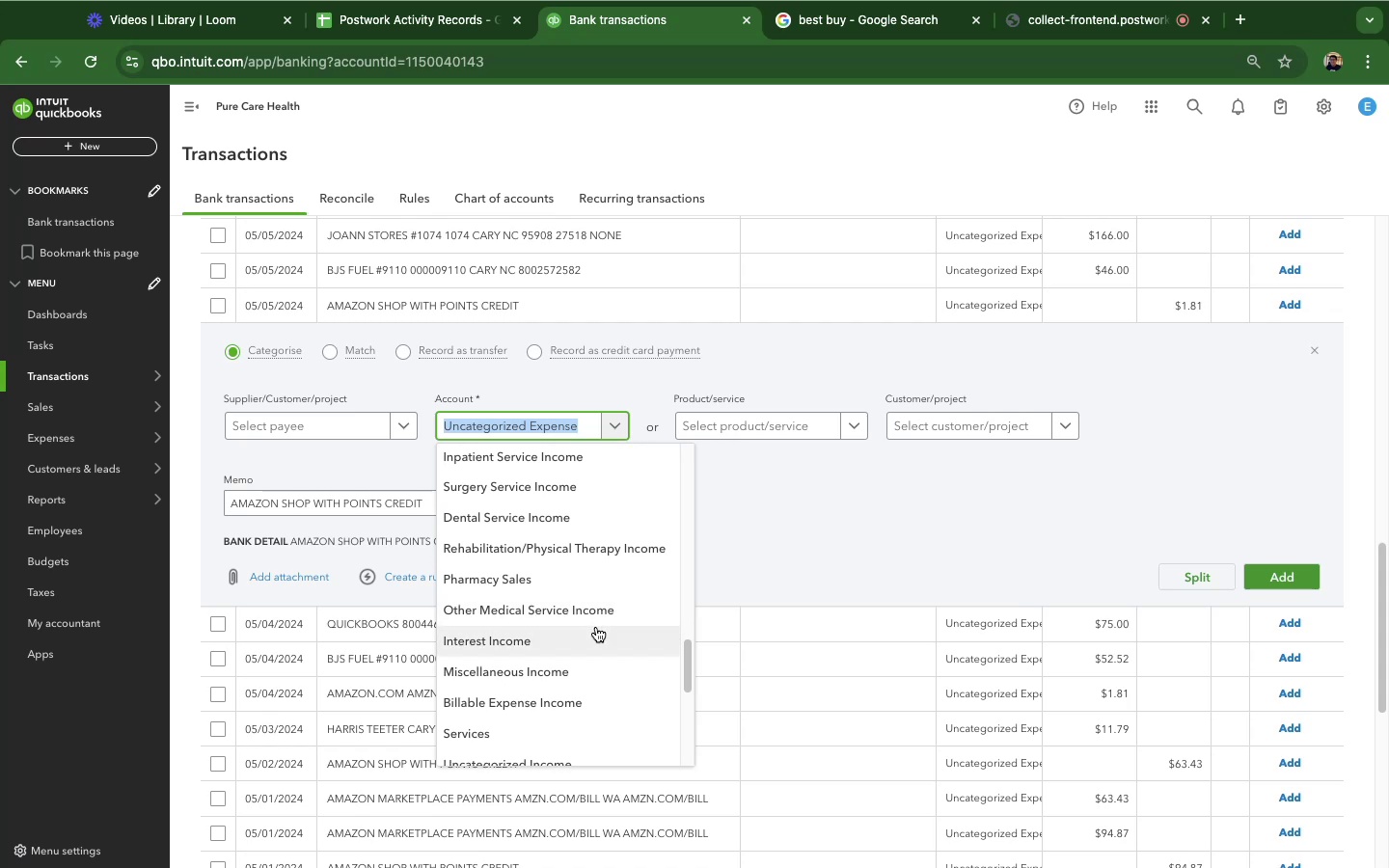 
scroll: coordinate [586, 652], scroll_direction: down, amount: 4.0
 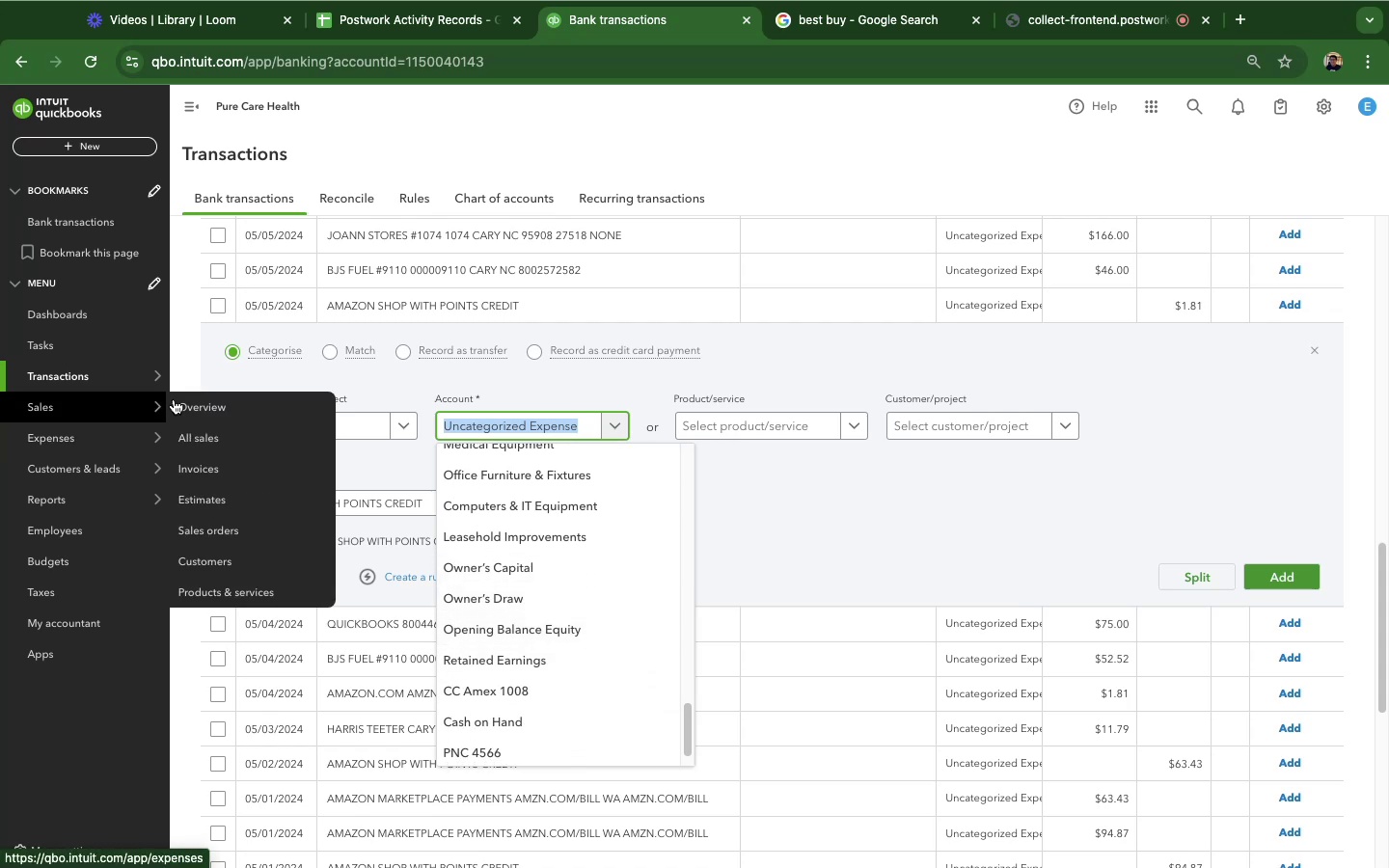 
left_click([192, 375])
 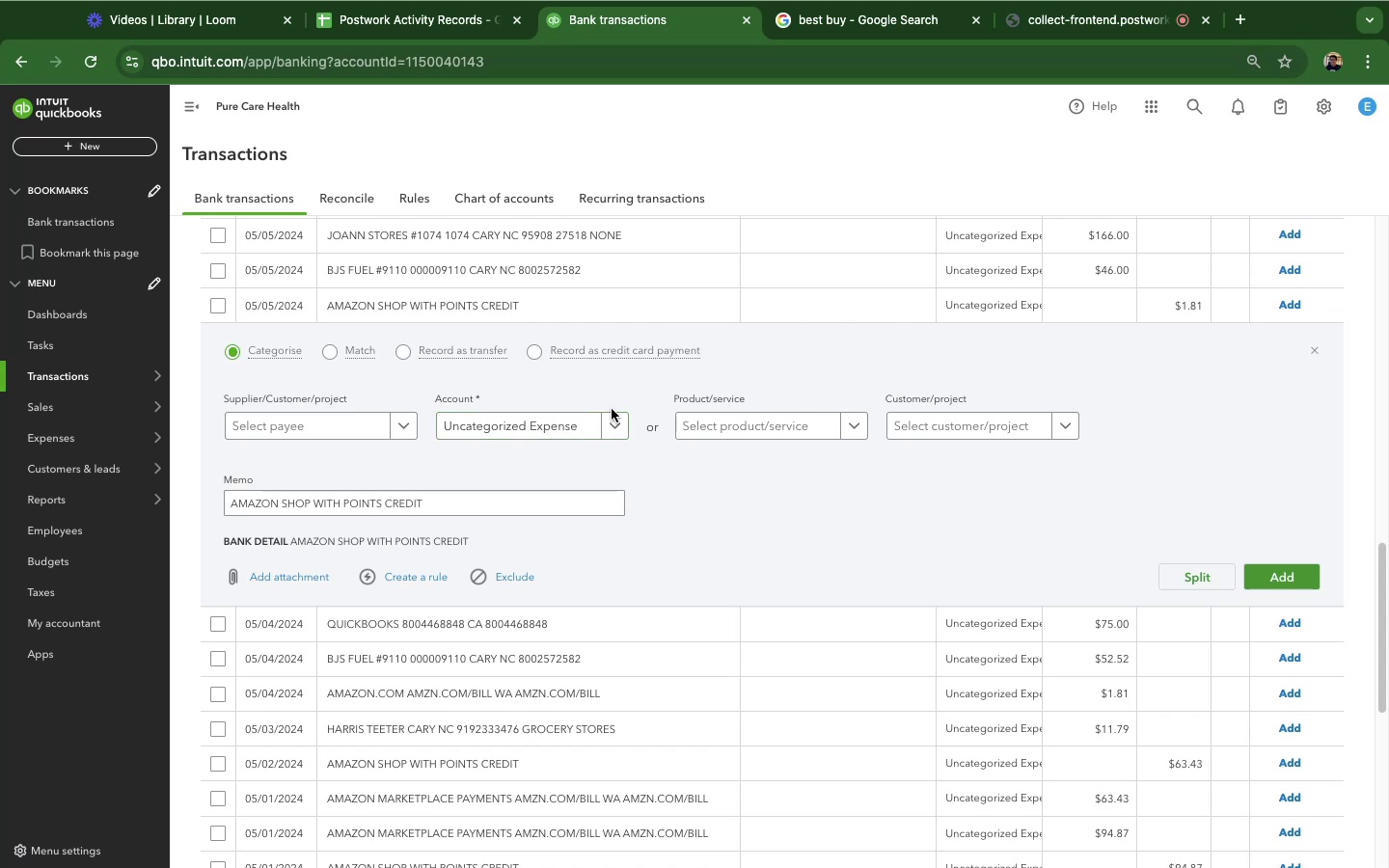 
wait(12.47)
 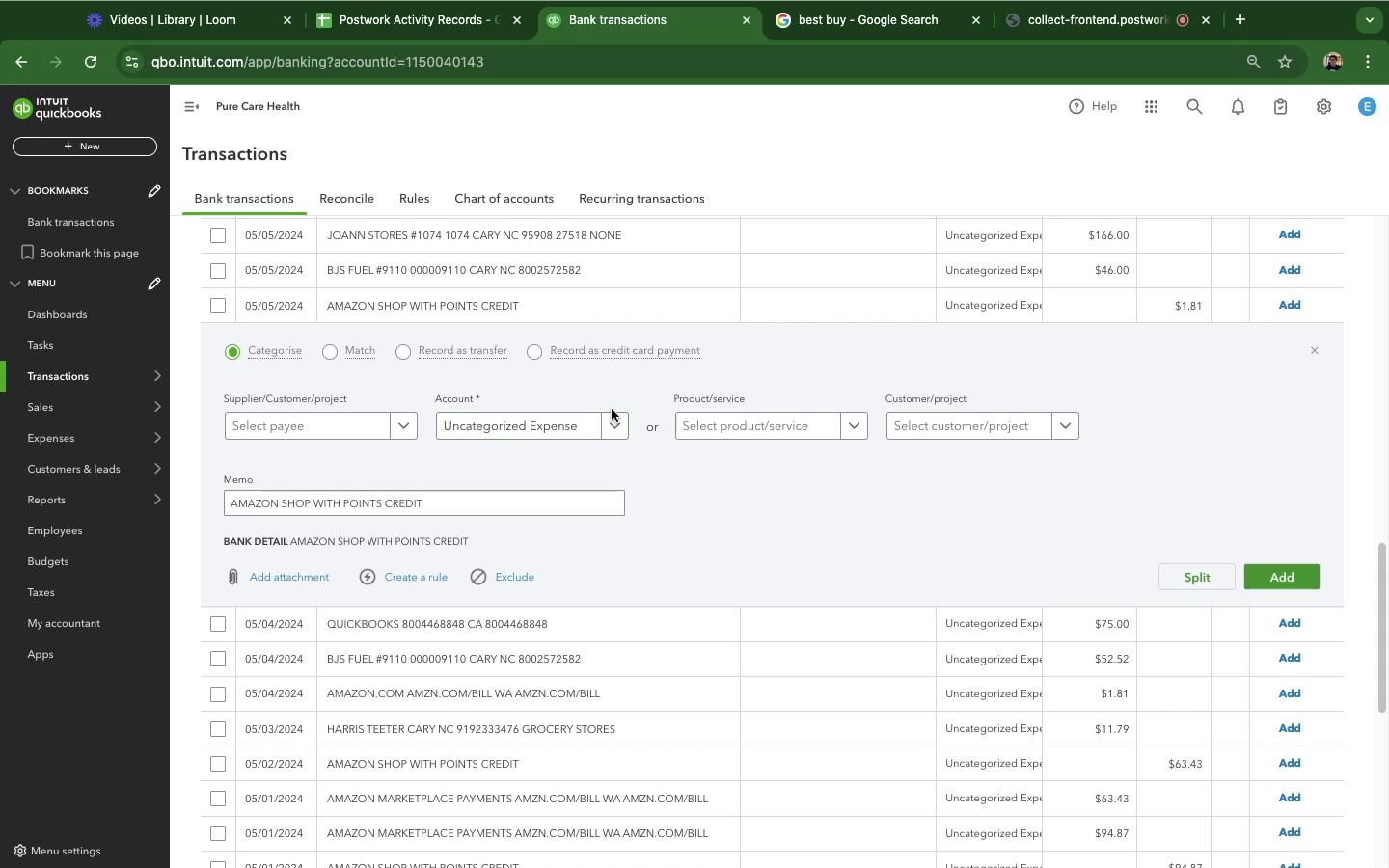 
left_click([554, 202])
 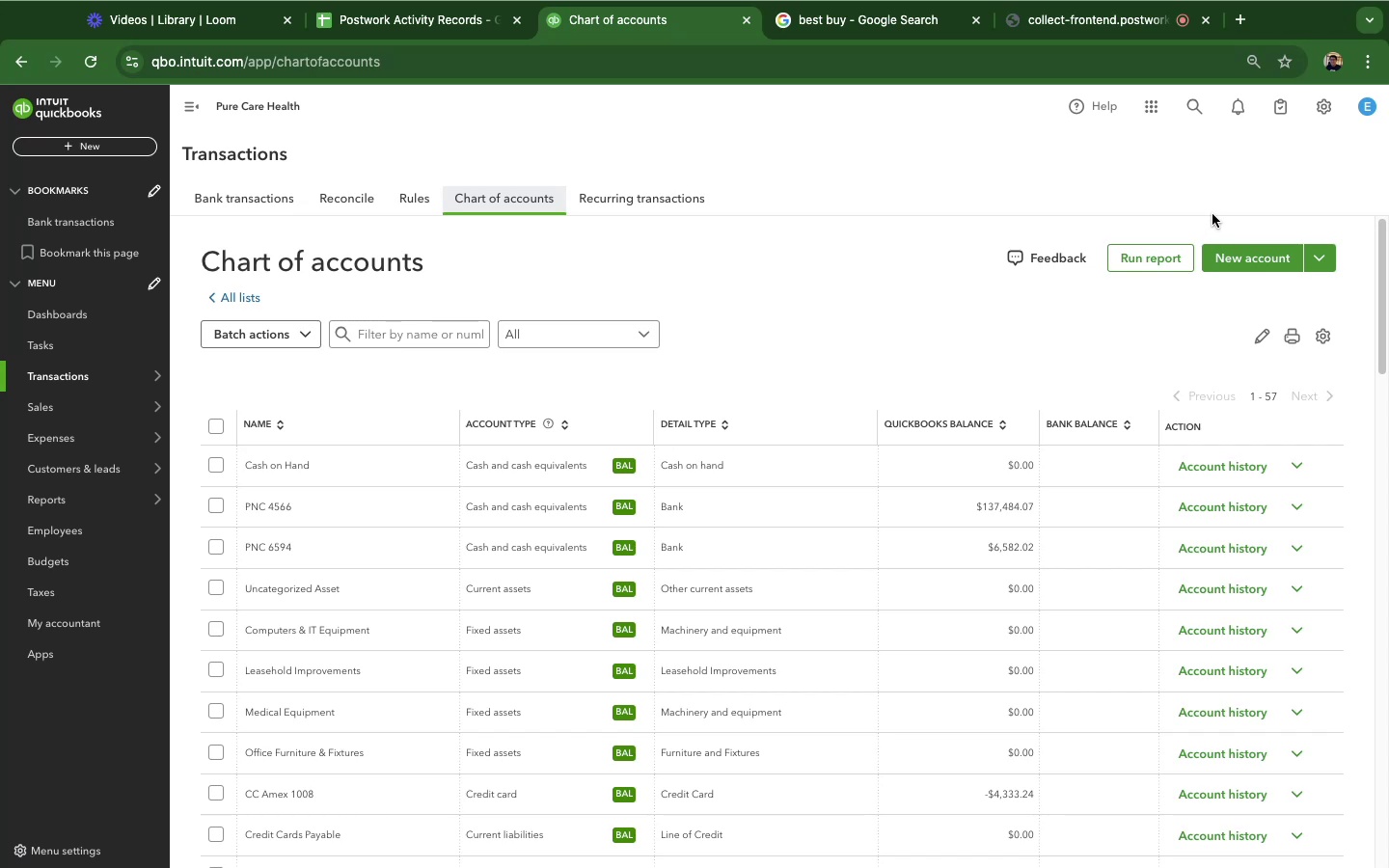 
wait(20.36)
 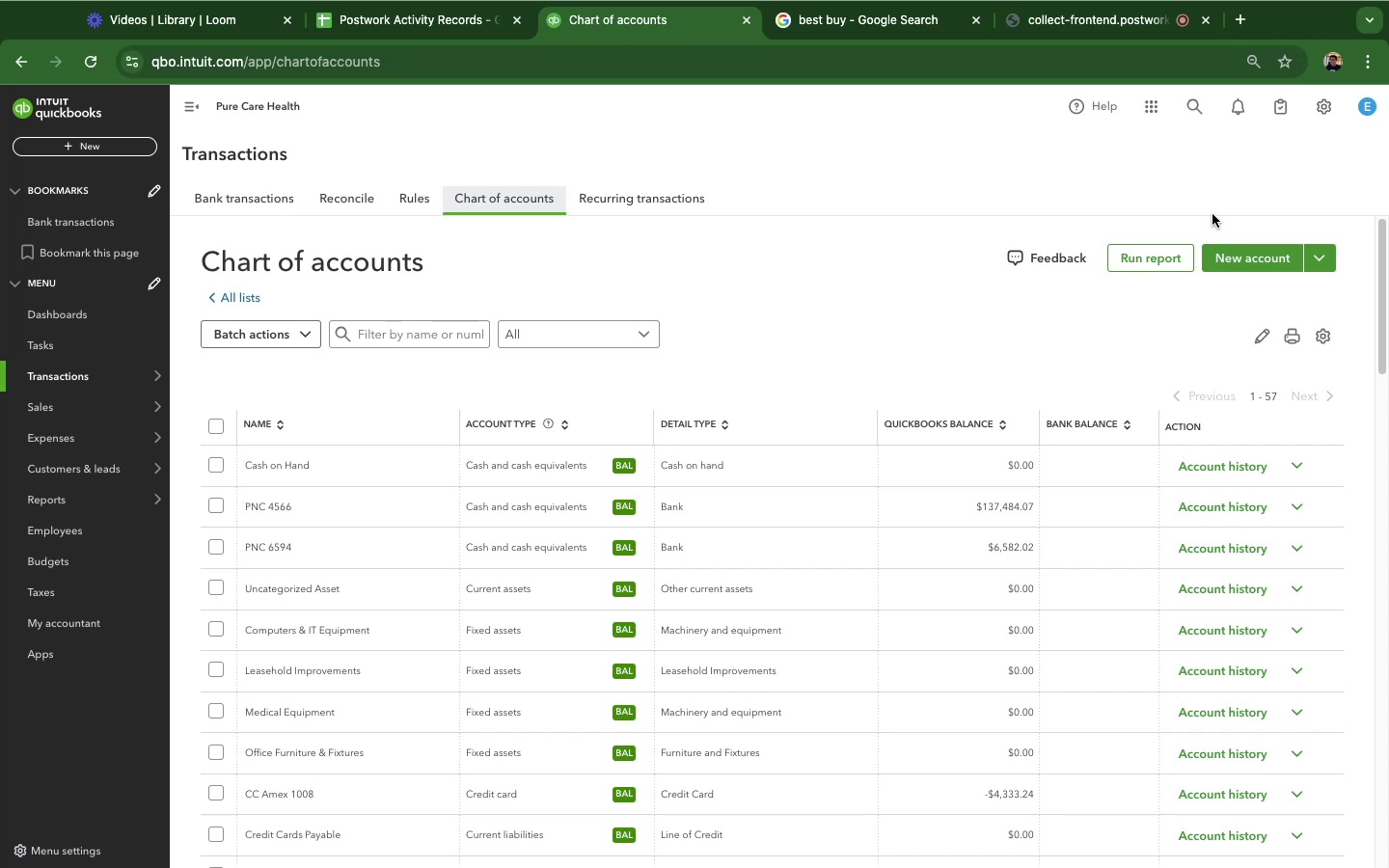 
left_click([1226, 259])
 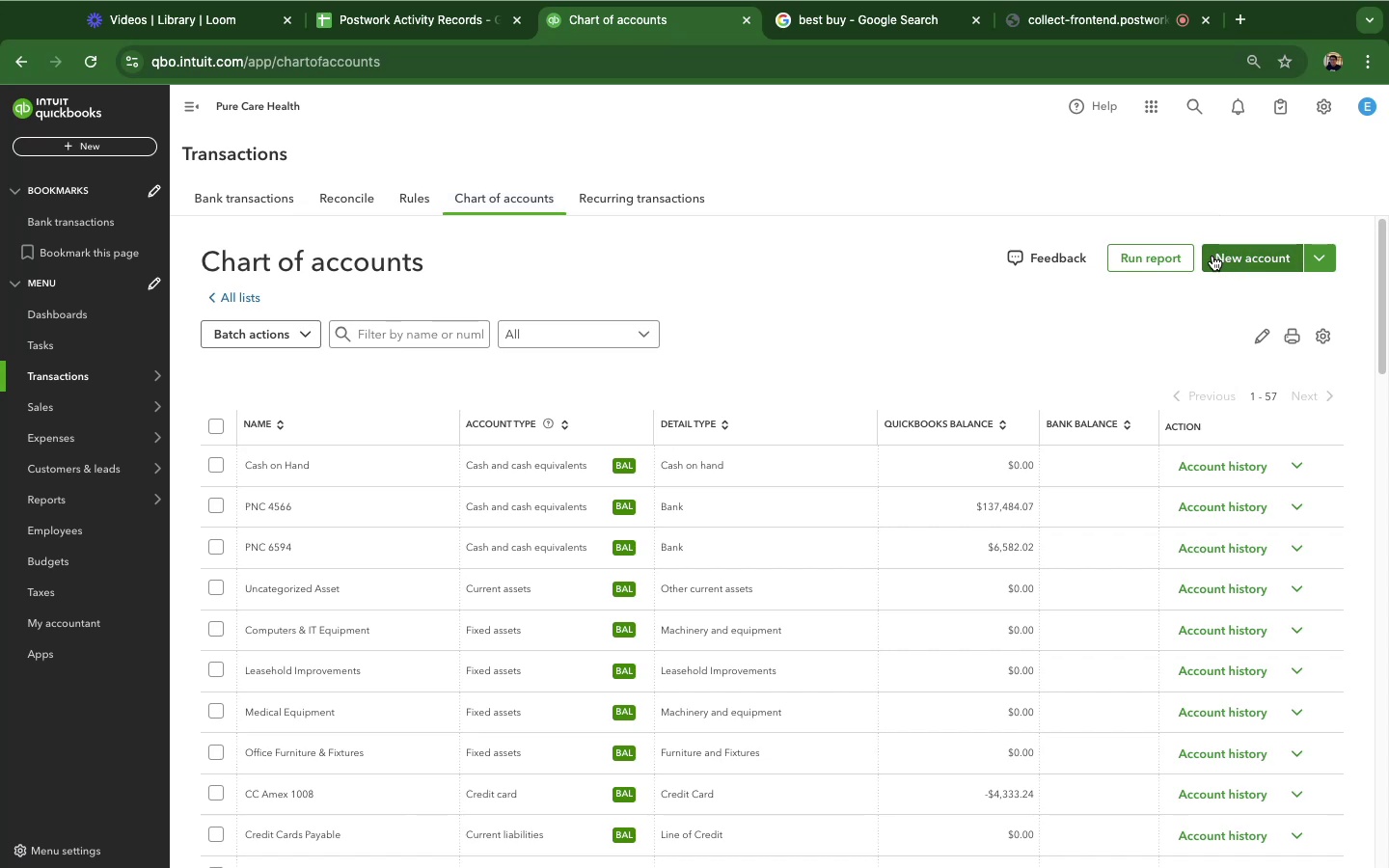 
mouse_move([1198, 234])
 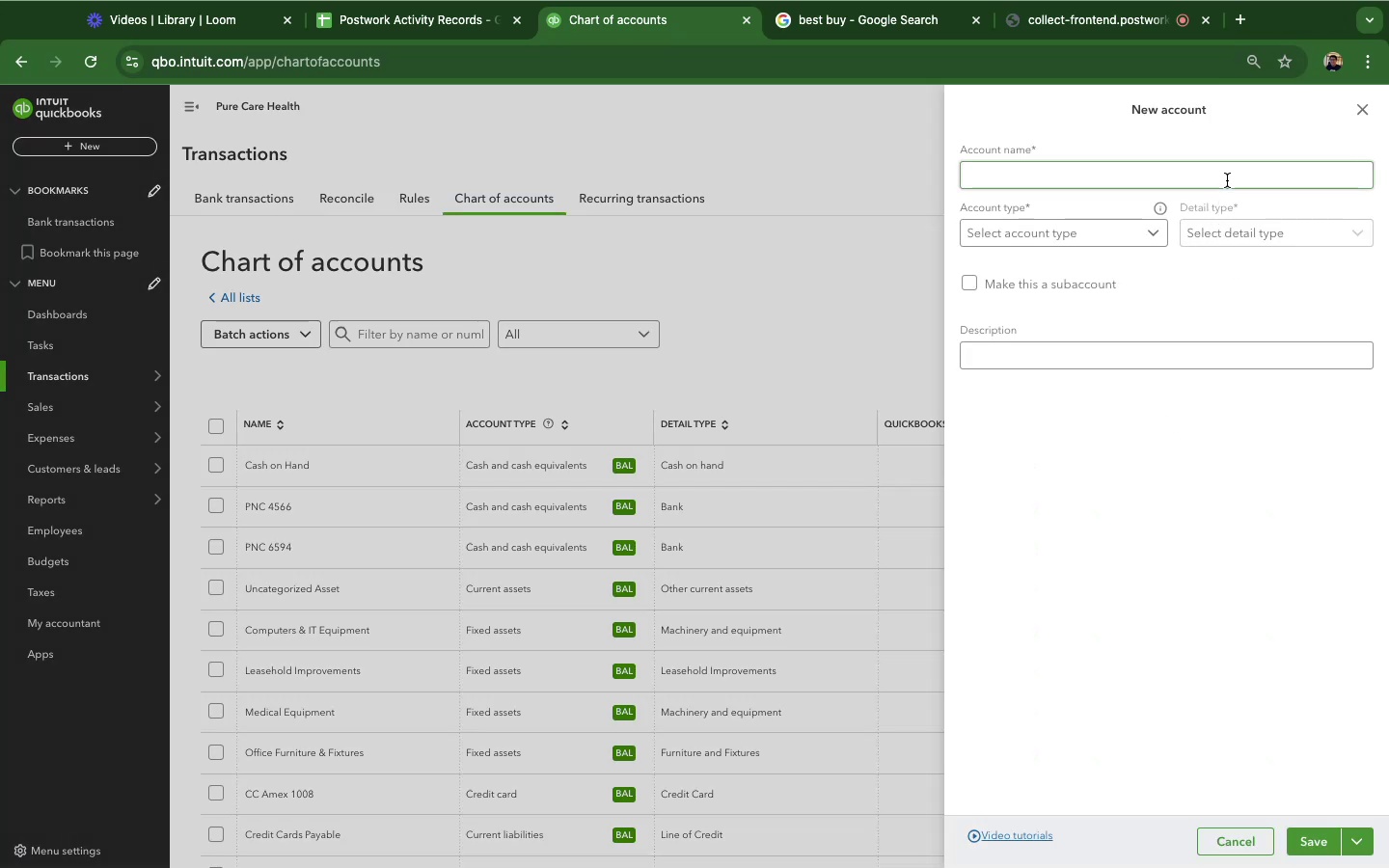 
left_click([1227, 180])
 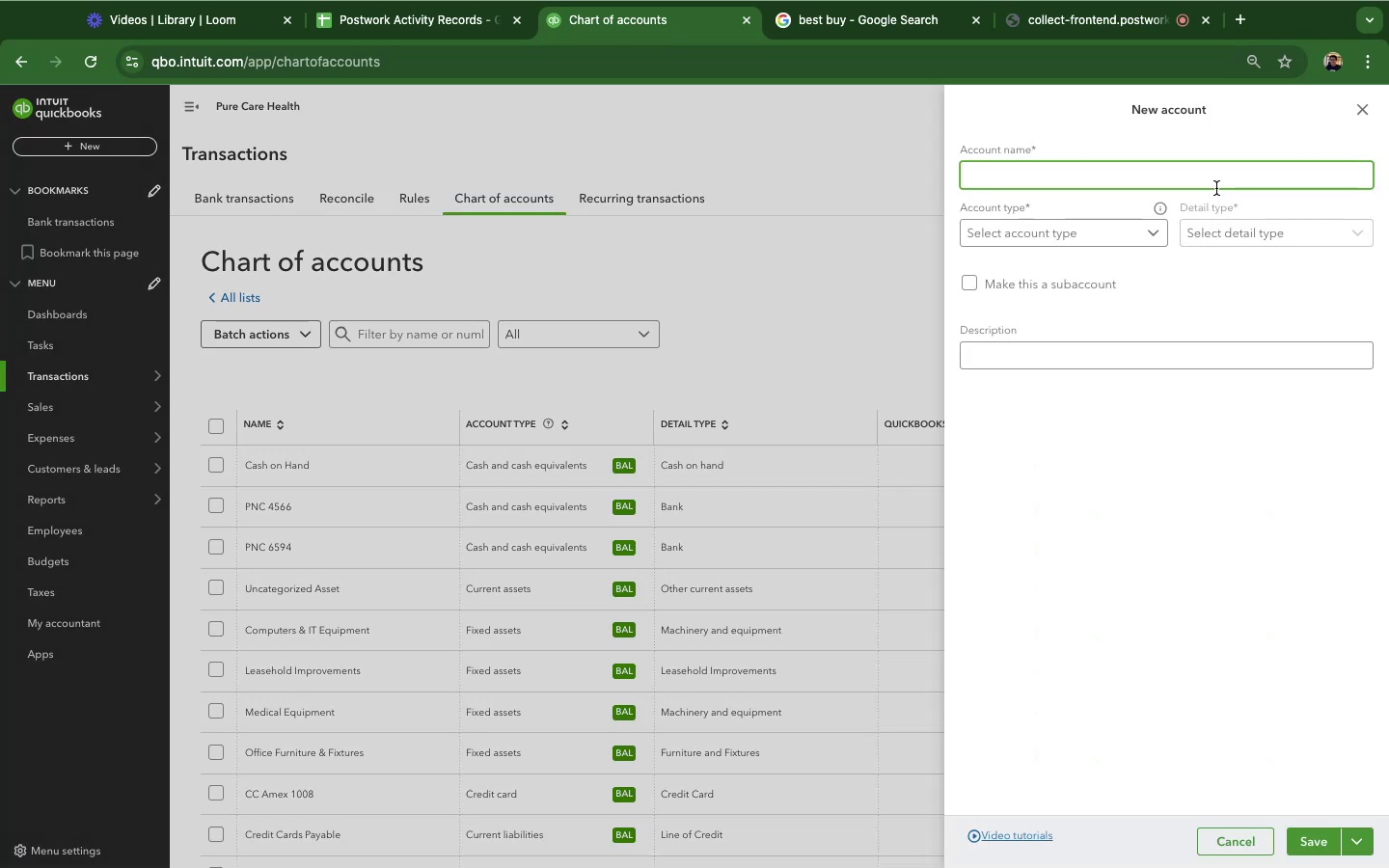 
type(Rebates and Rewads)
 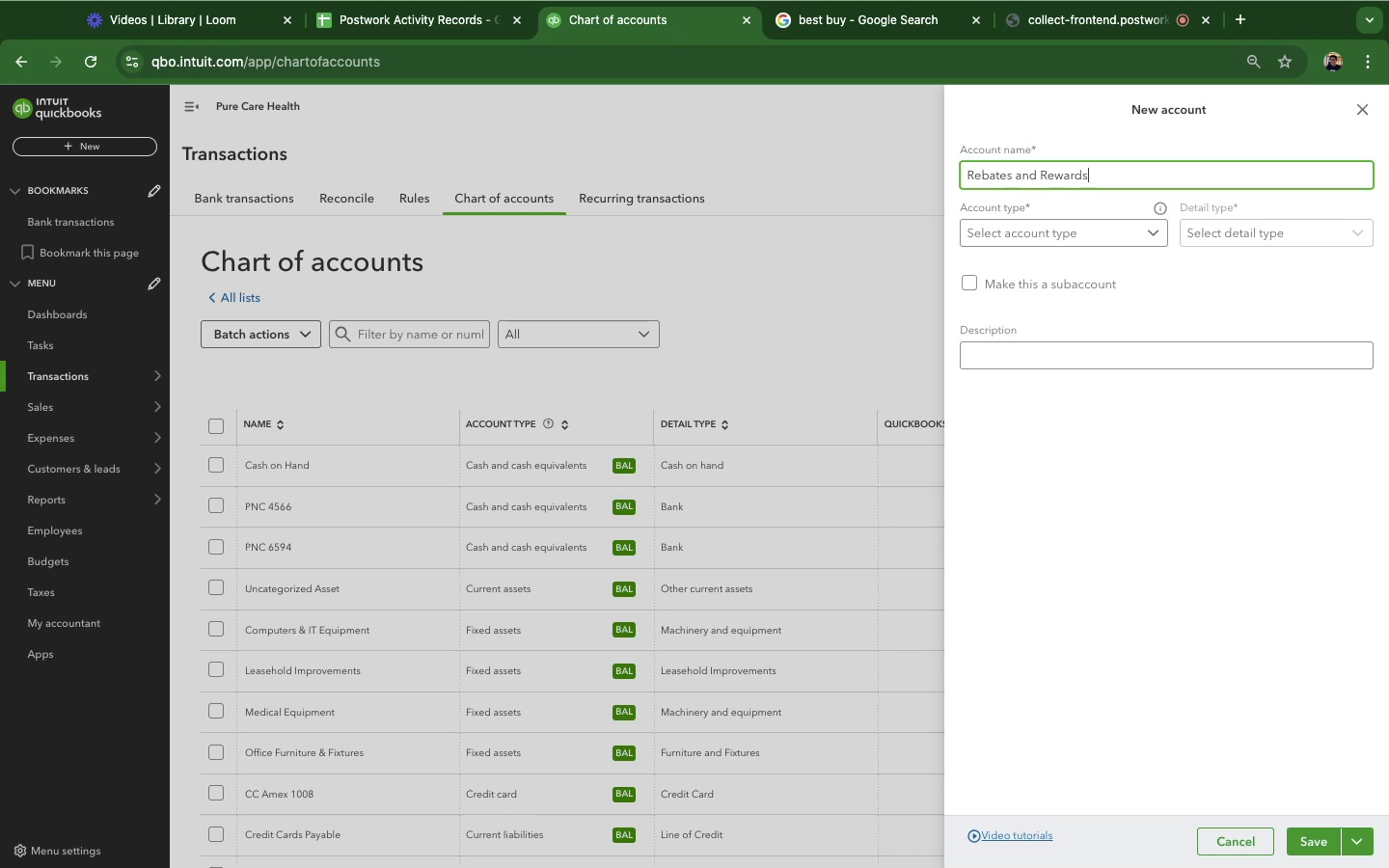 
left_click([1130, 235])
 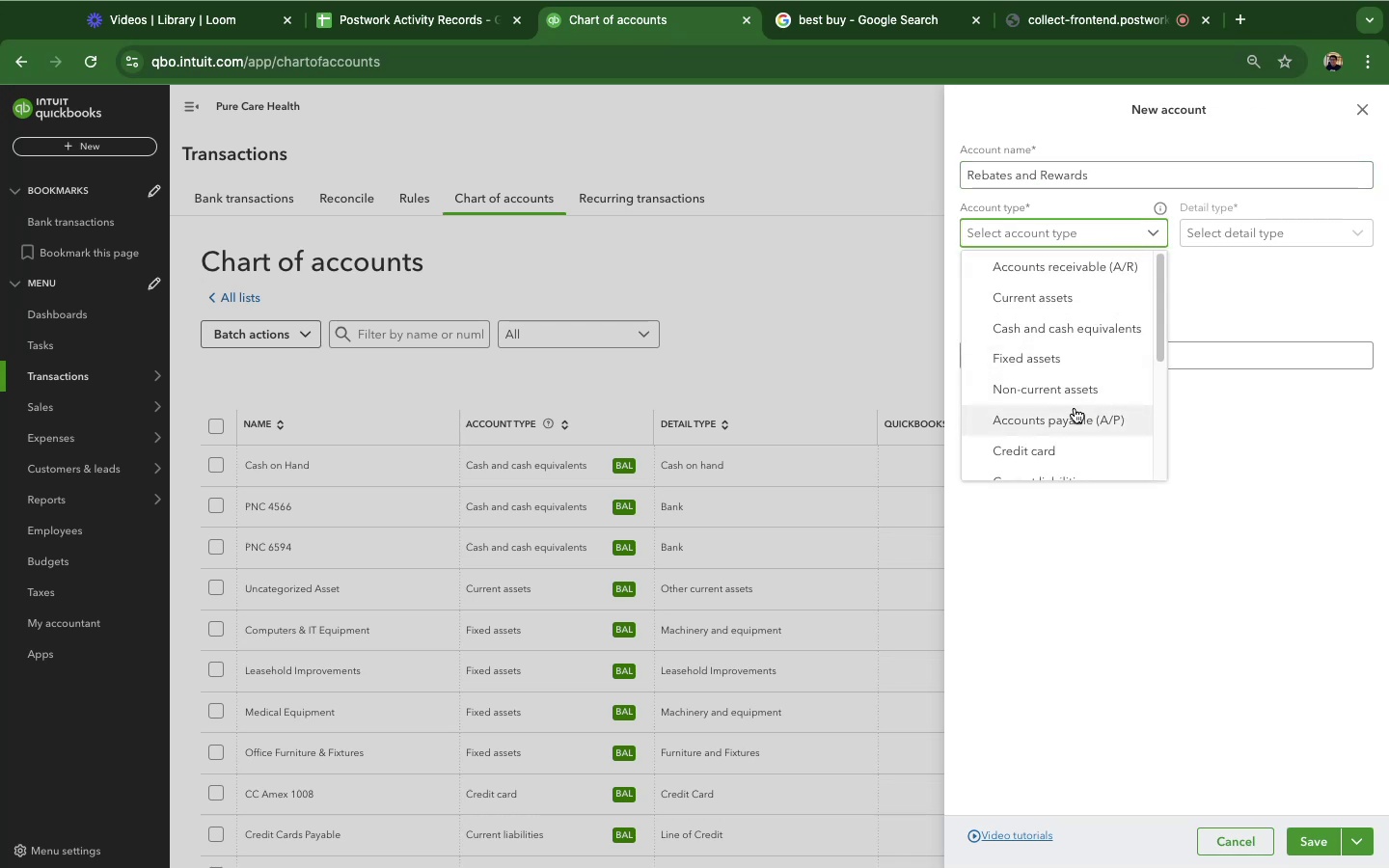 
scroll: coordinate [1075, 408], scroll_direction: down, amount: 4.0
 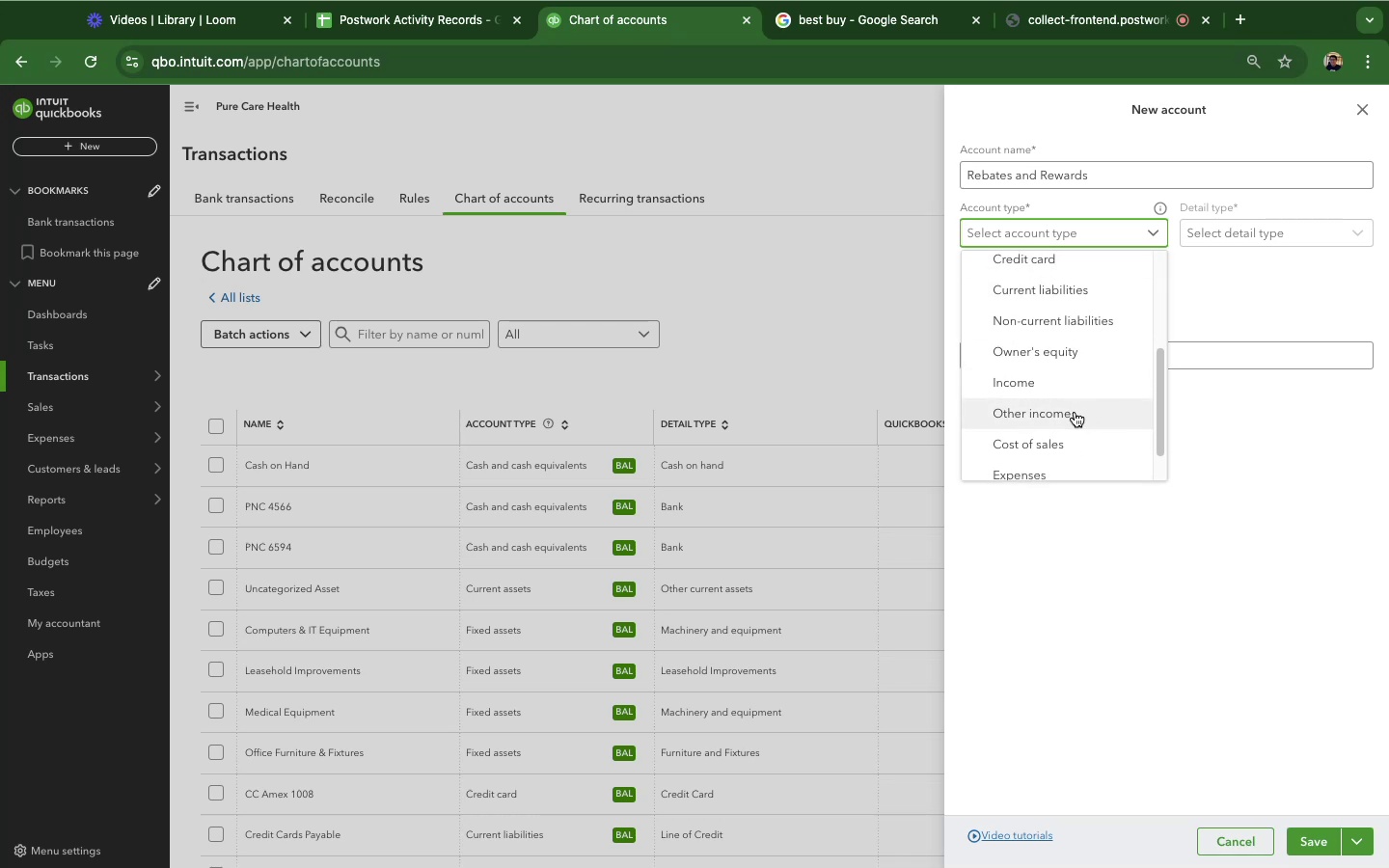 
left_click([1075, 412])
 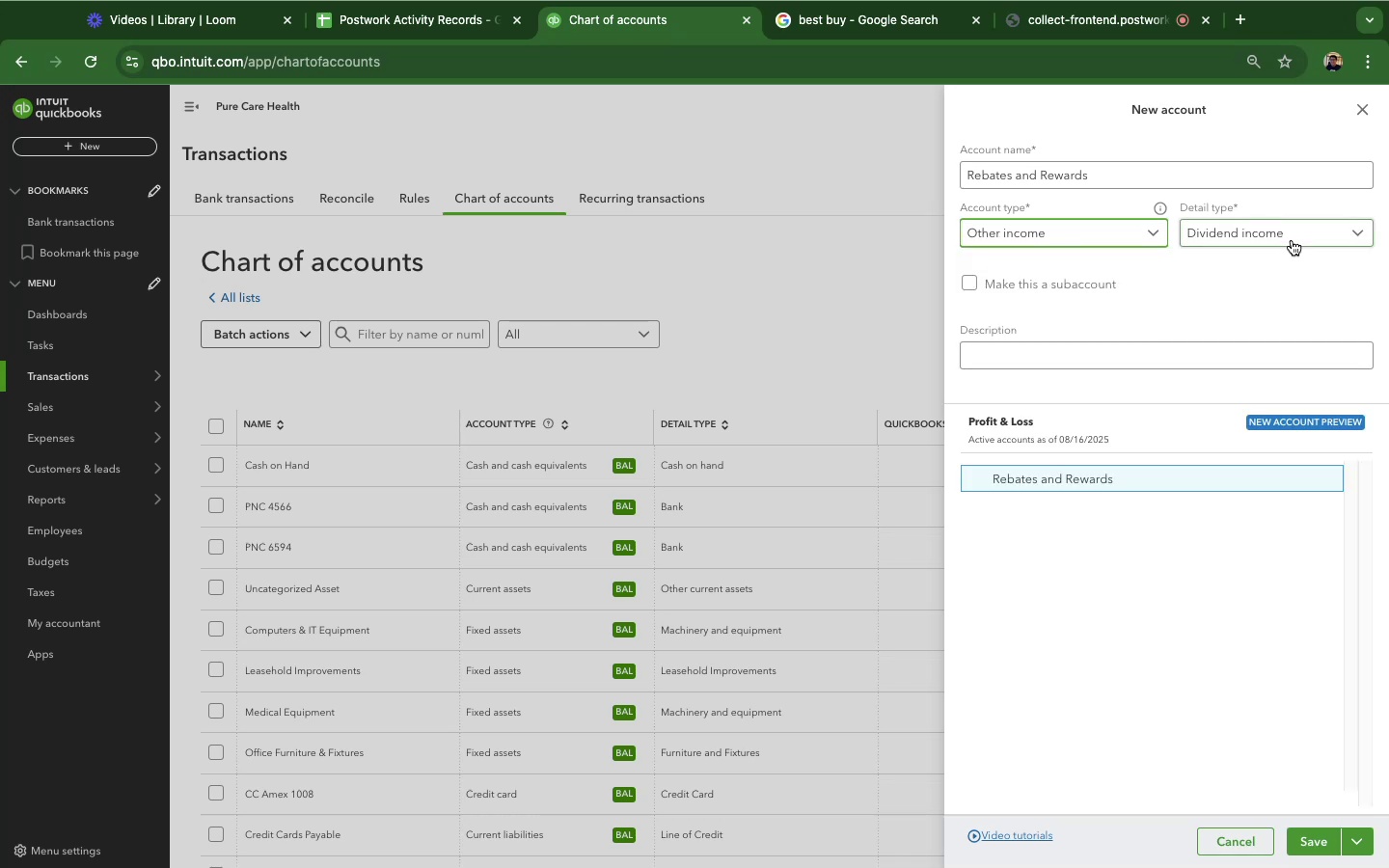 
left_click([1292, 237])
 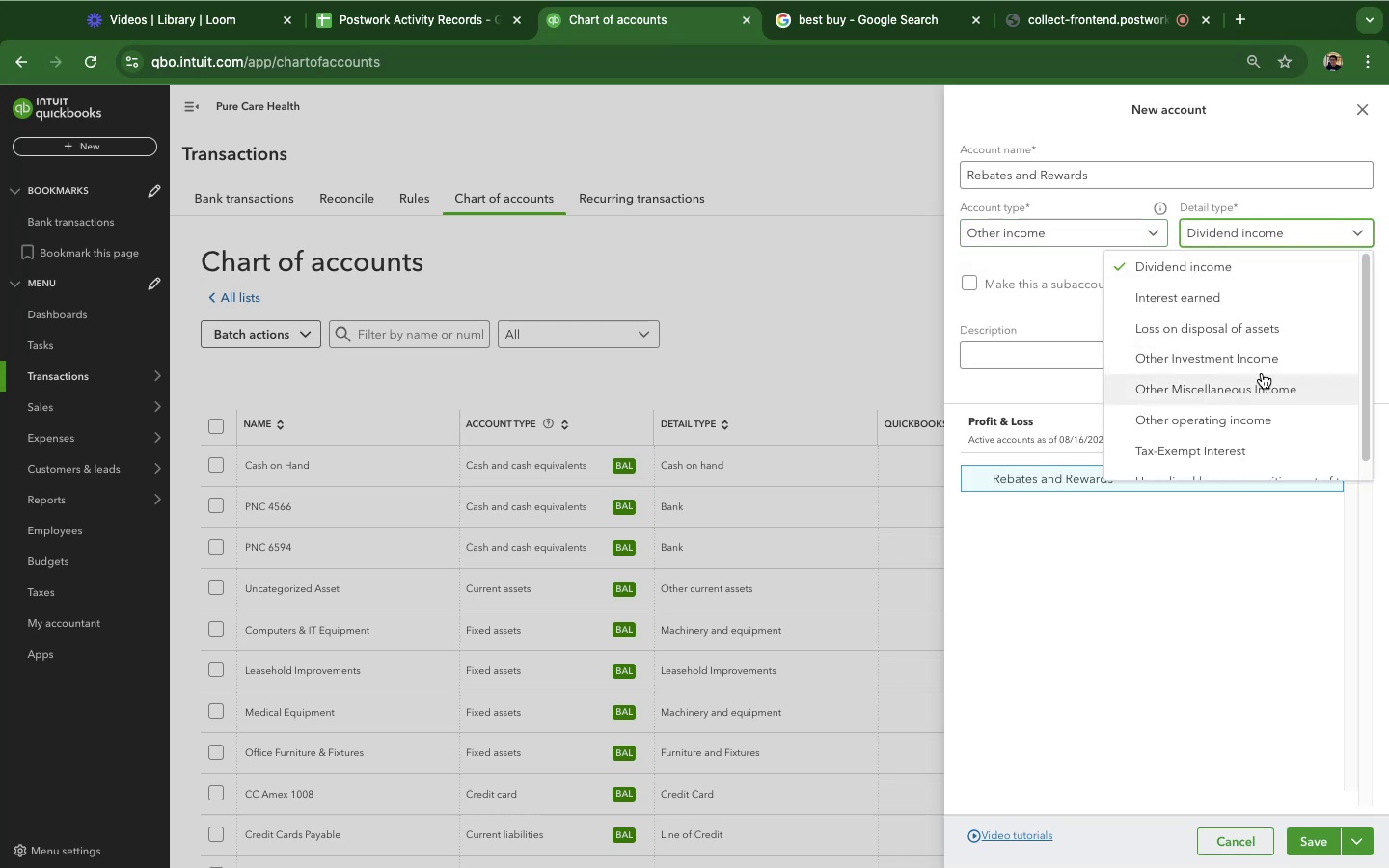 
scroll: coordinate [1262, 373], scroll_direction: down, amount: 5.0
 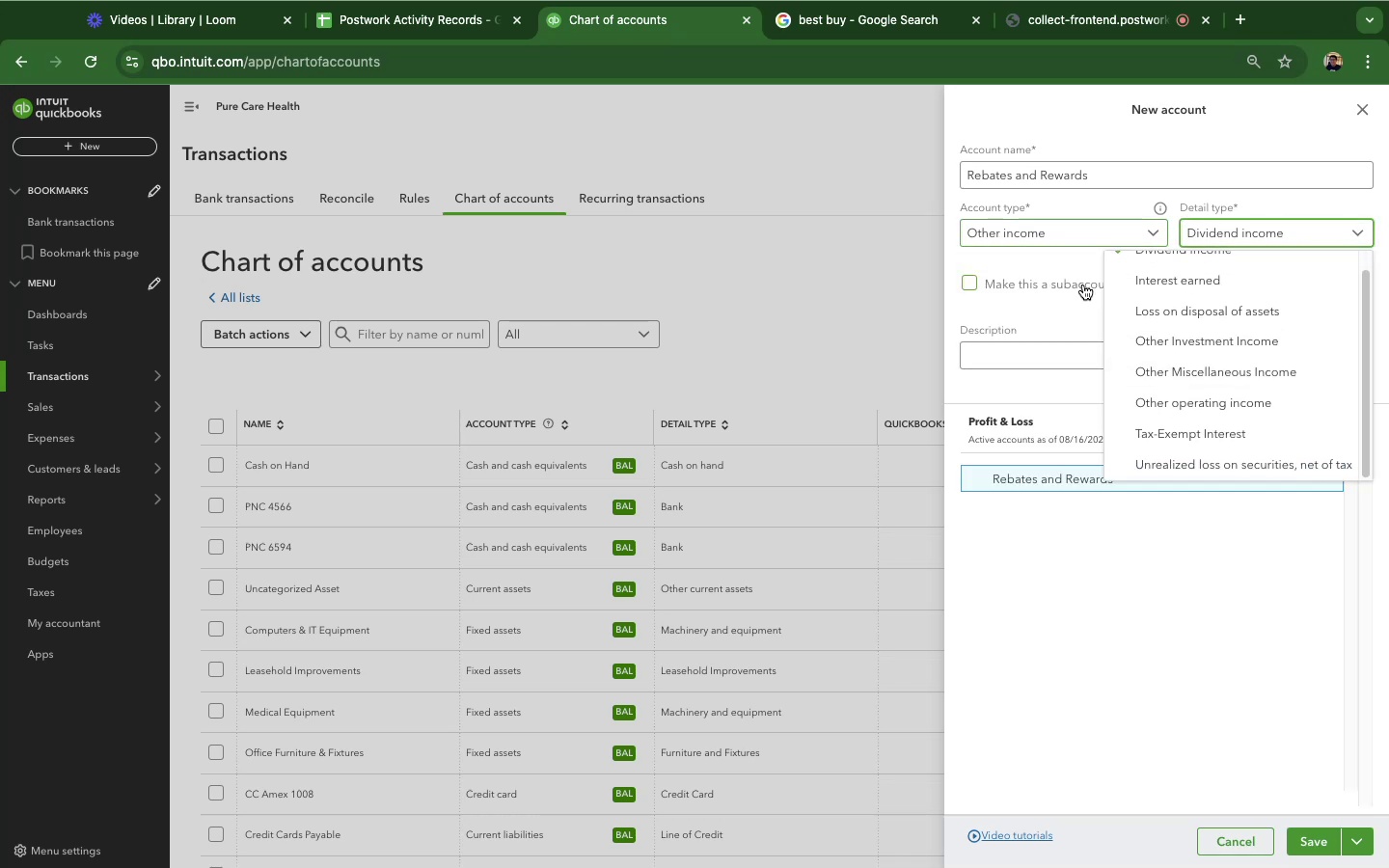 
scroll: coordinate [1139, 319], scroll_direction: up, amount: 8.0
 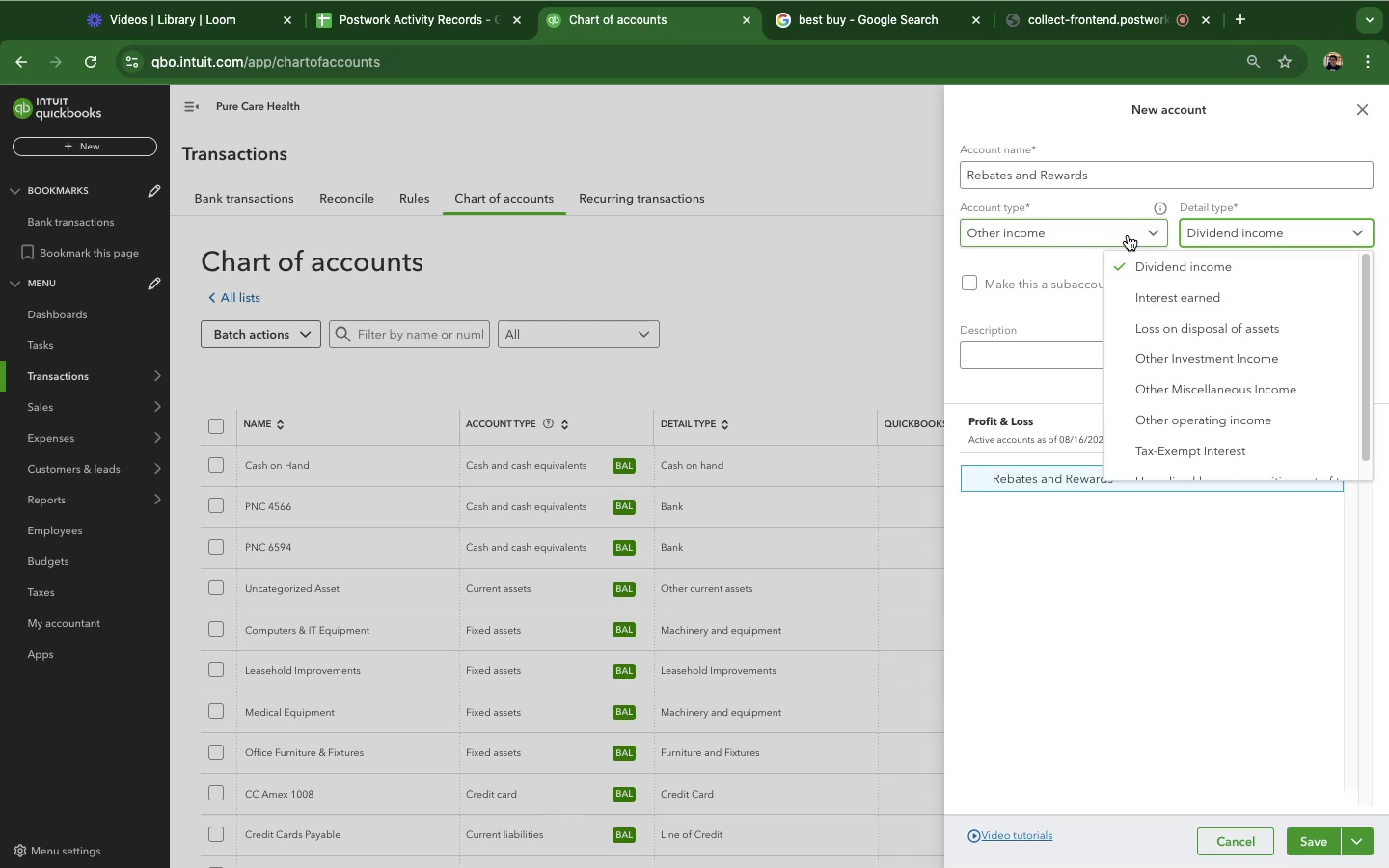 
left_click([1128, 235])
 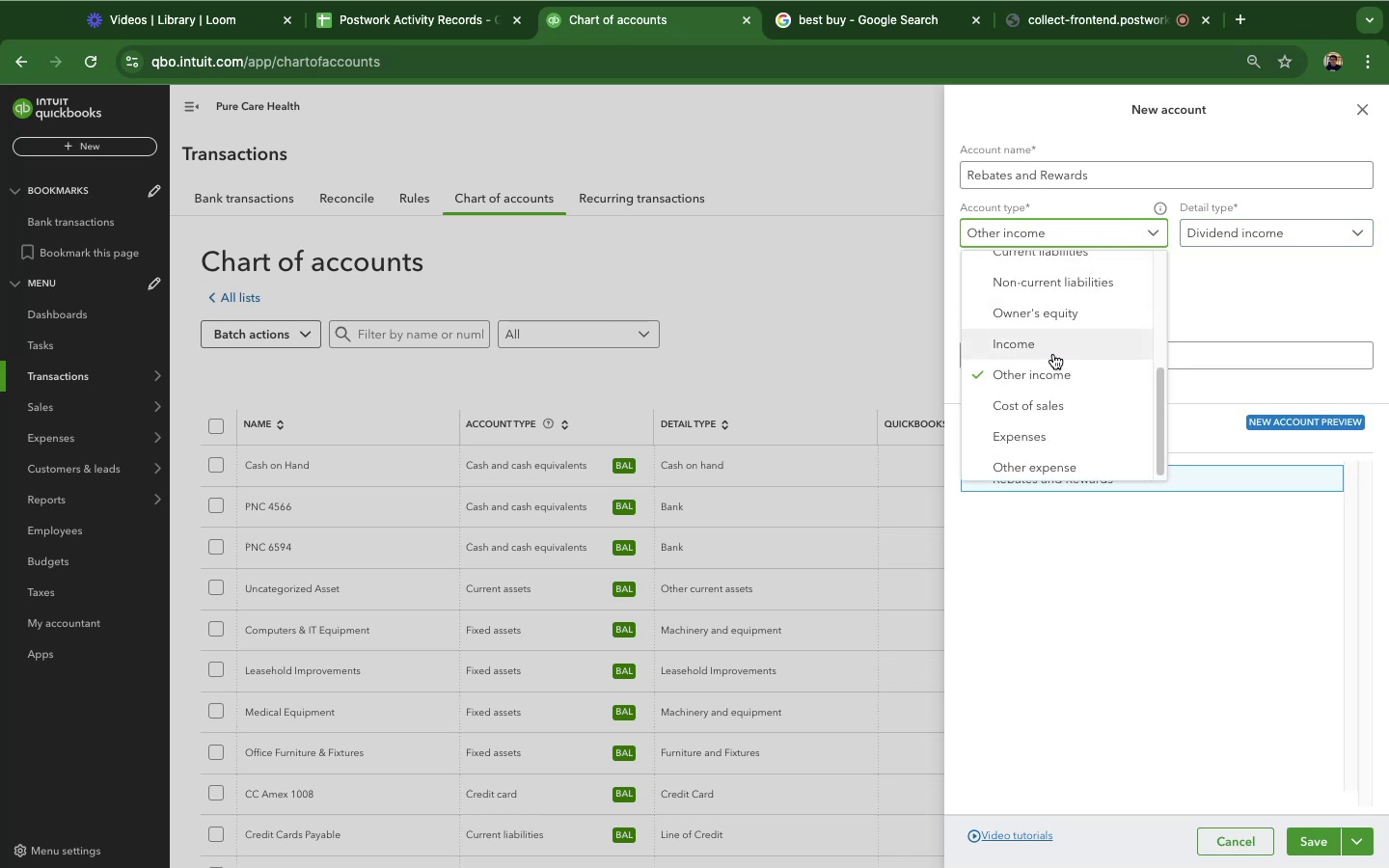 
left_click([1055, 347])
 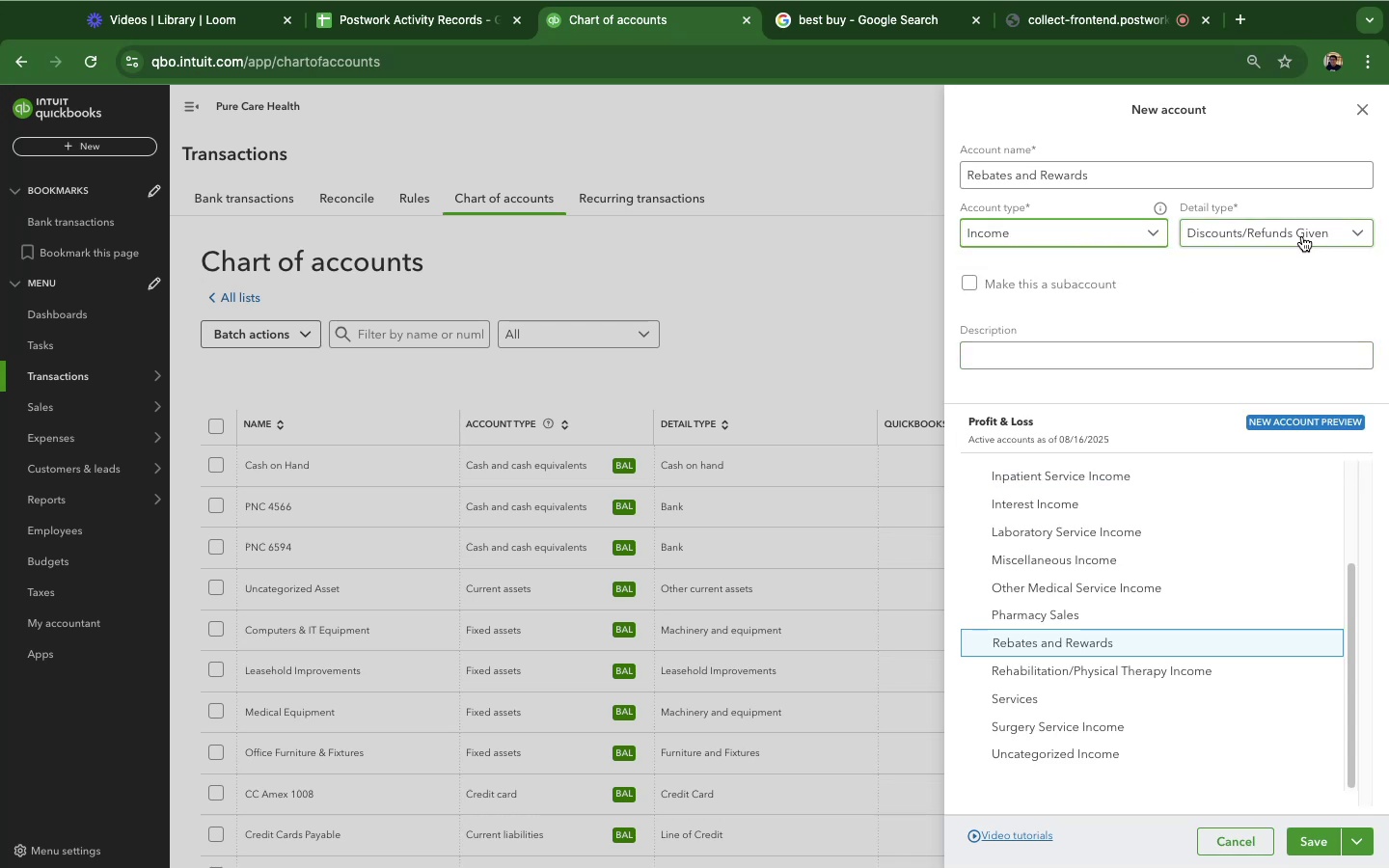 
left_click([1302, 236])
 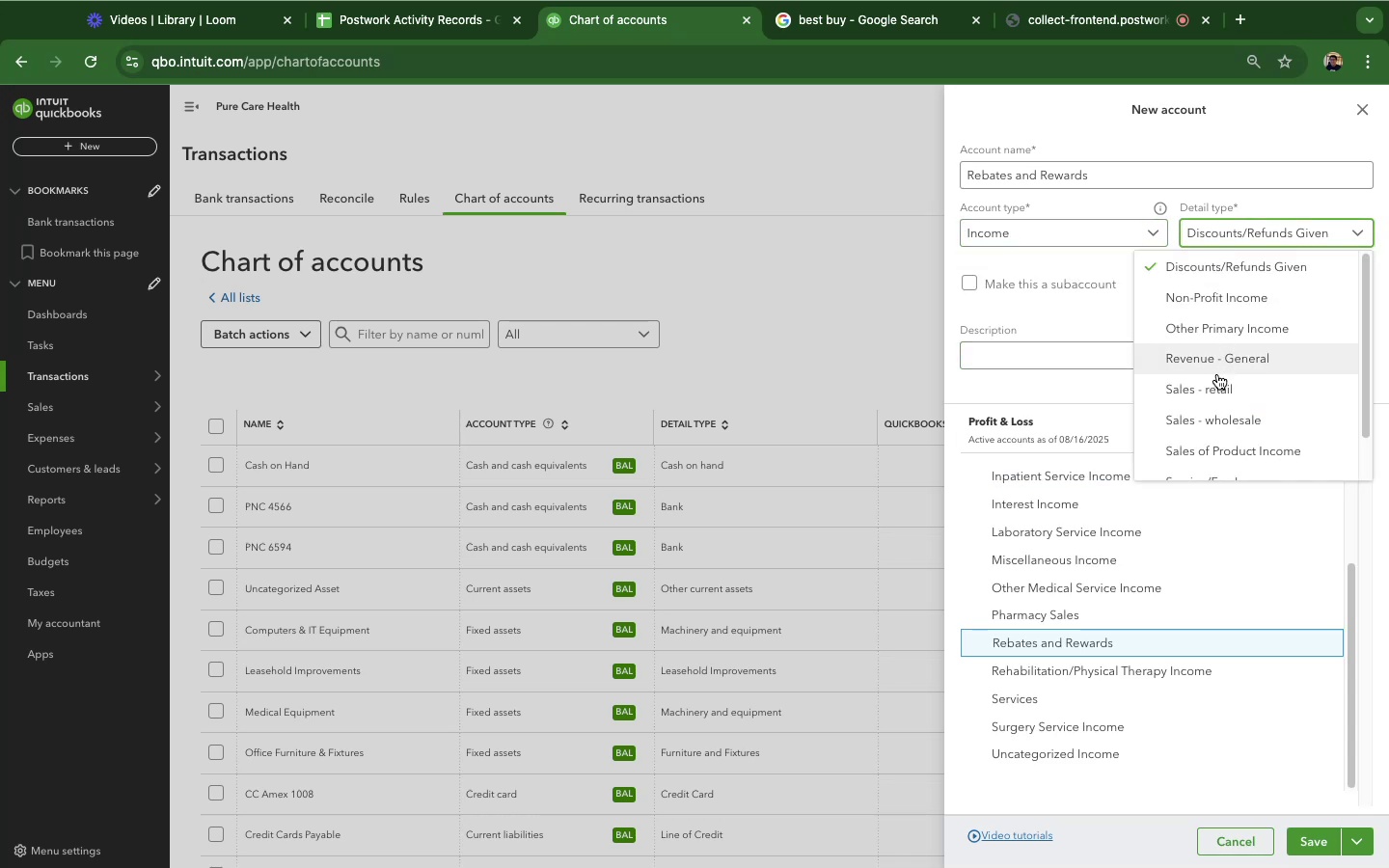 
scroll: coordinate [1203, 395], scroll_direction: down, amount: 13.0
 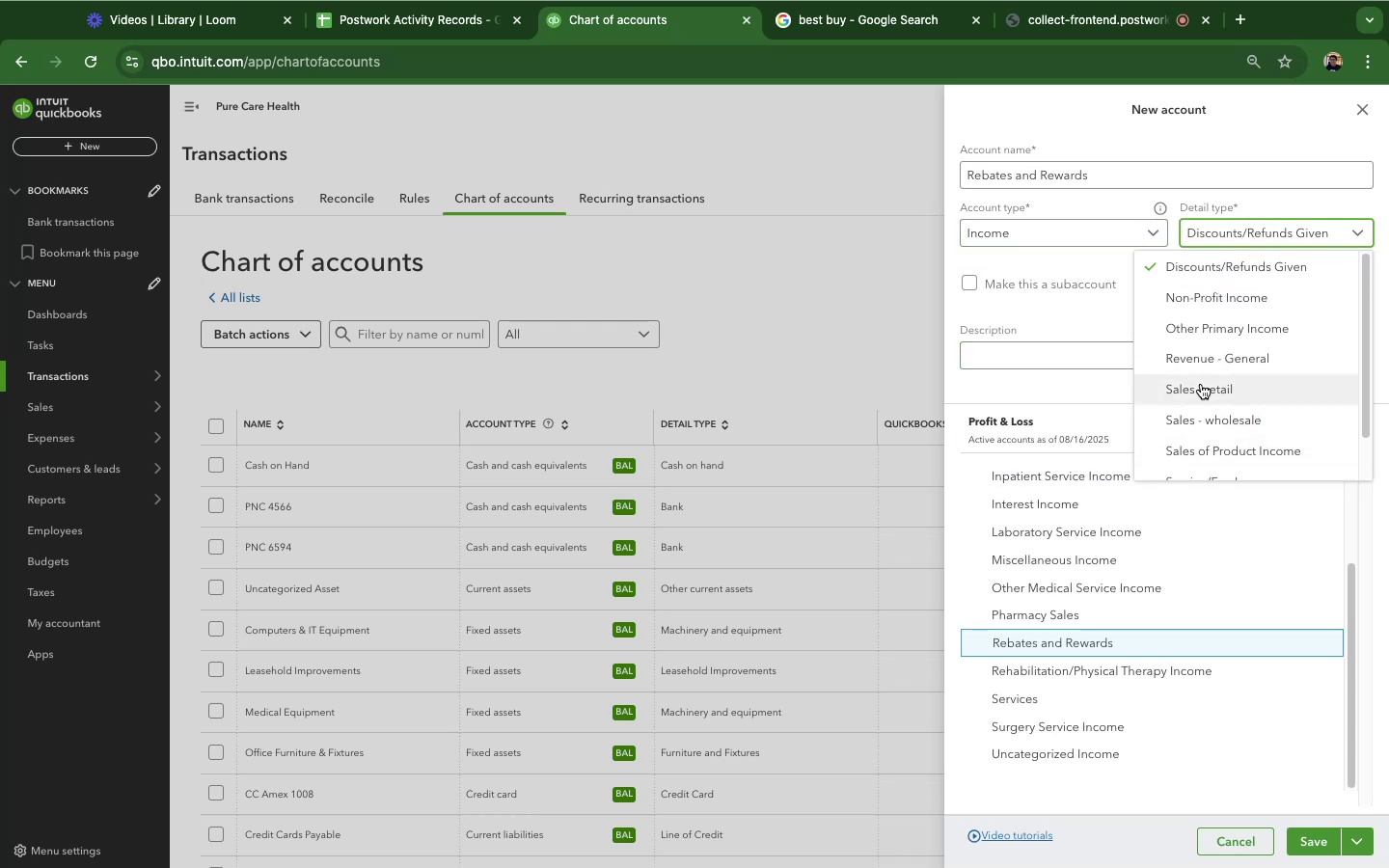 
scroll: coordinate [1201, 384], scroll_direction: up, amount: 6.0
 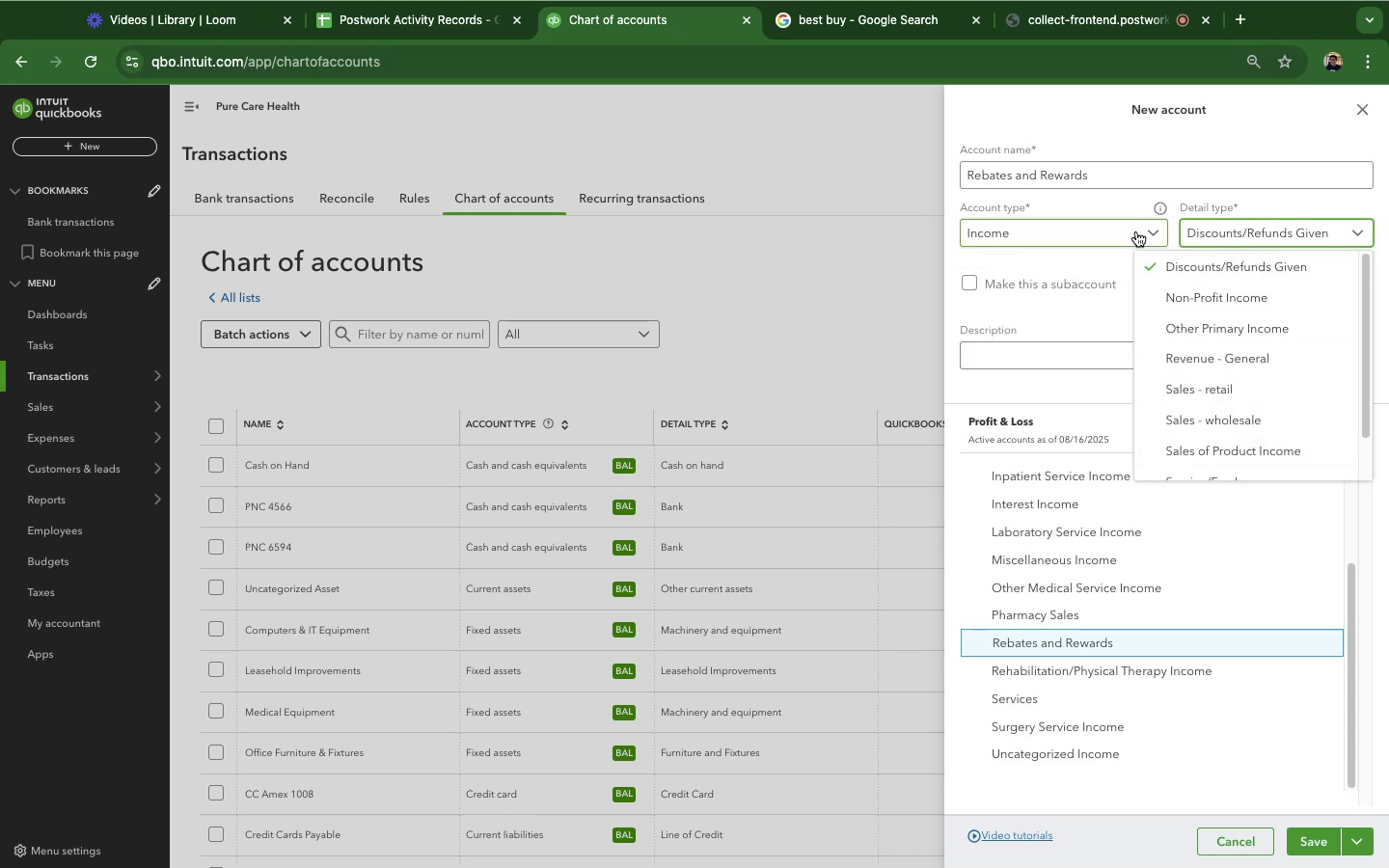 
left_click([1136, 231])
 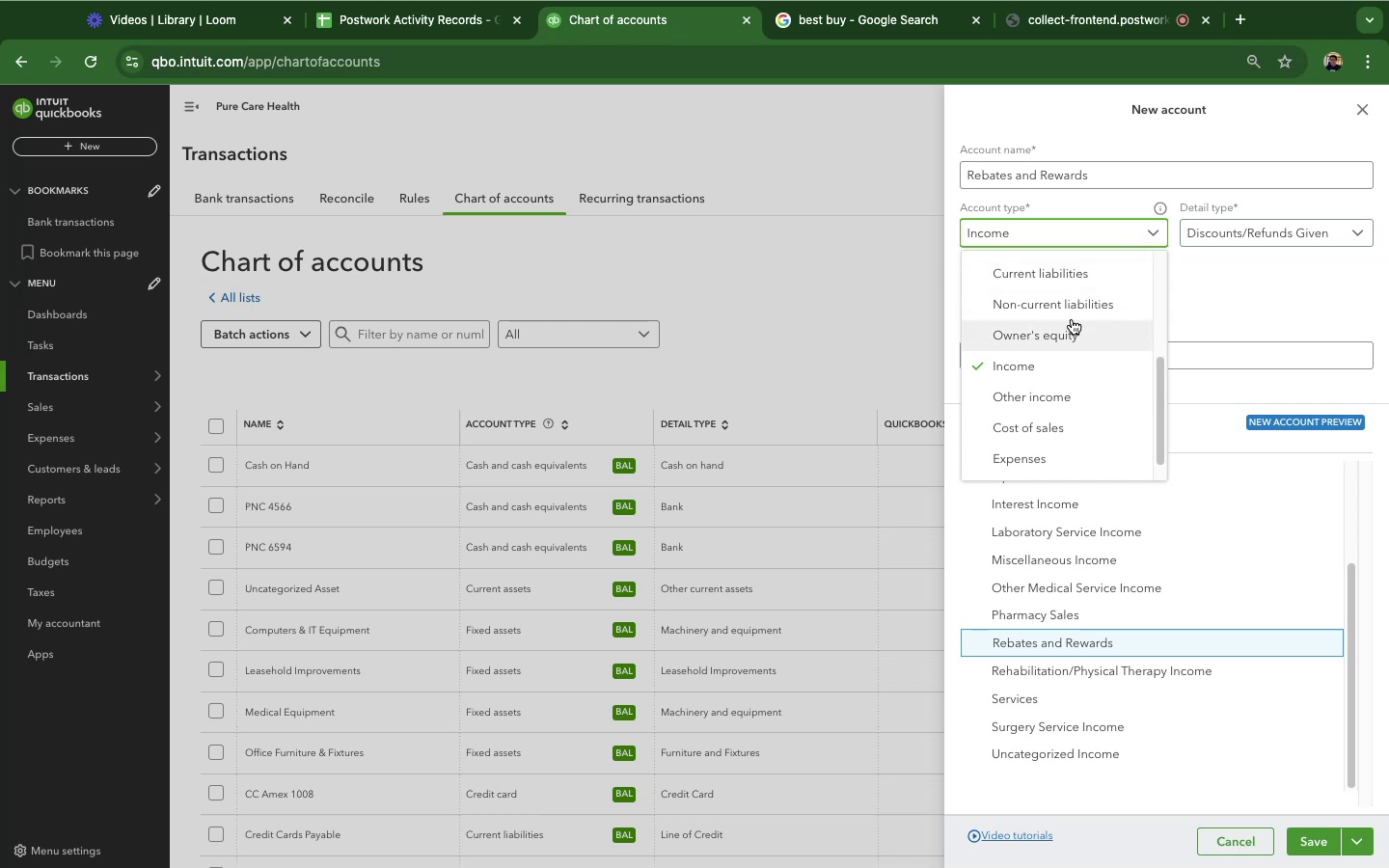 
scroll: coordinate [1057, 355], scroll_direction: up, amount: 6.0
 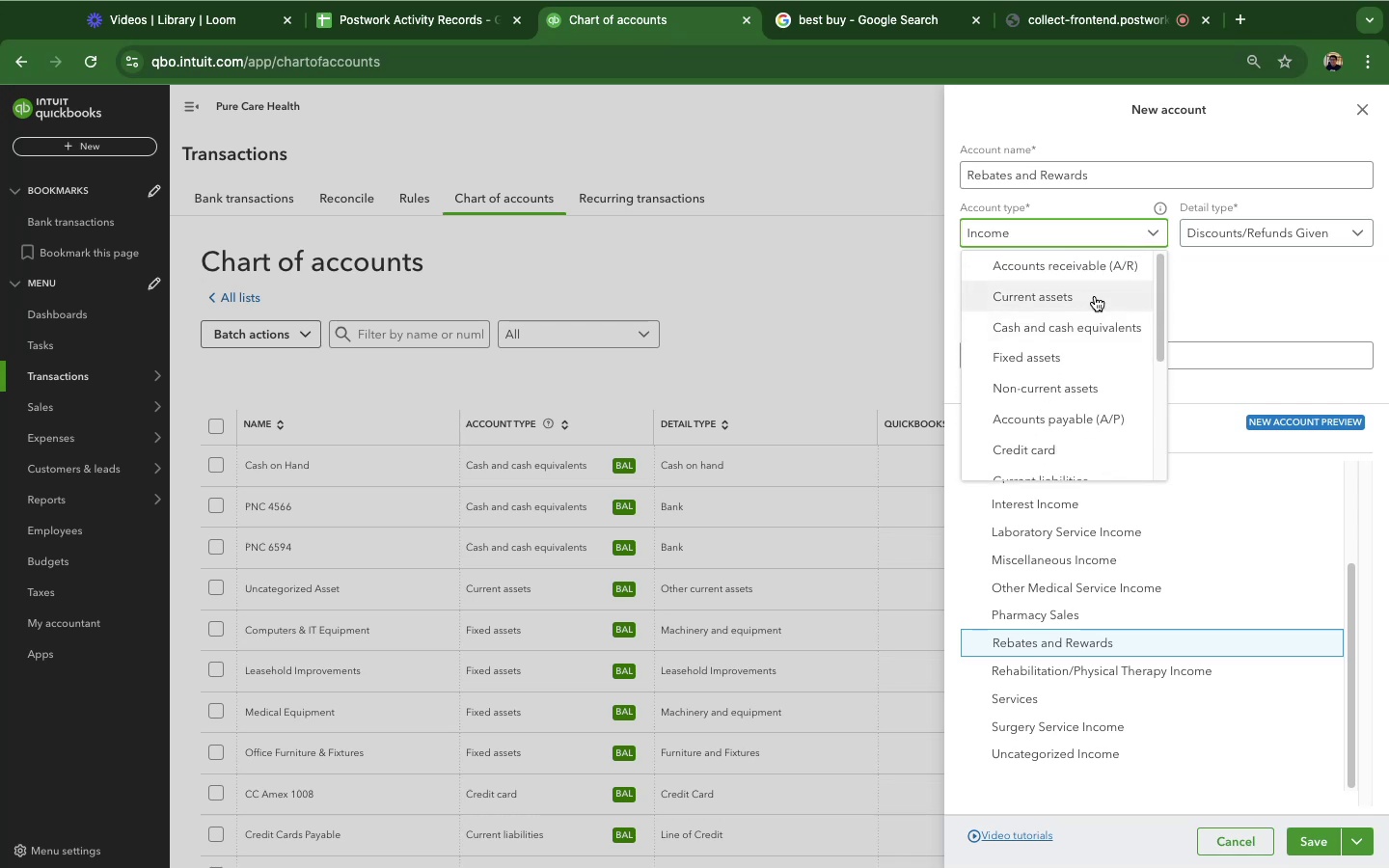 
left_click([1083, 318])
 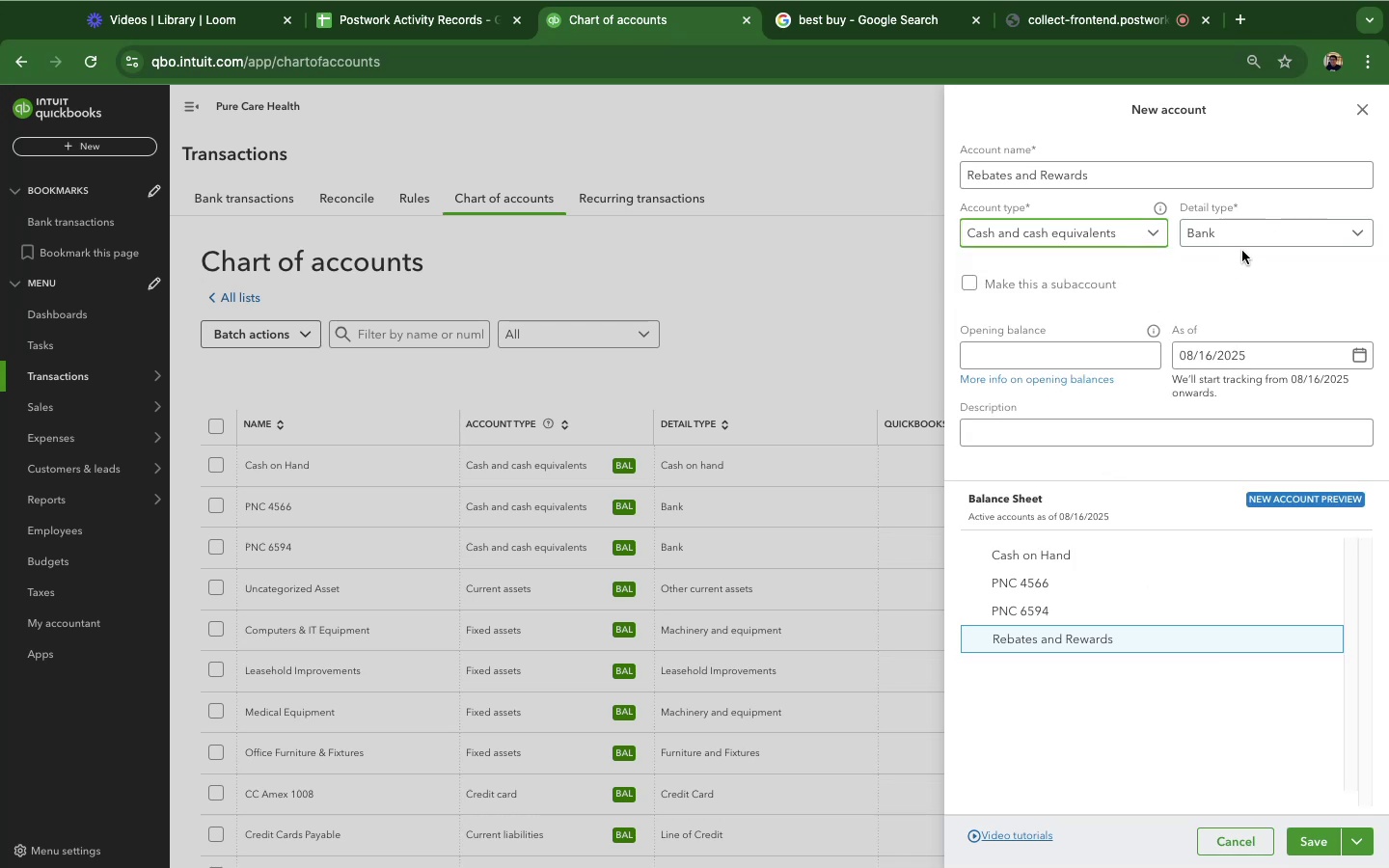 
left_click([1252, 235])
 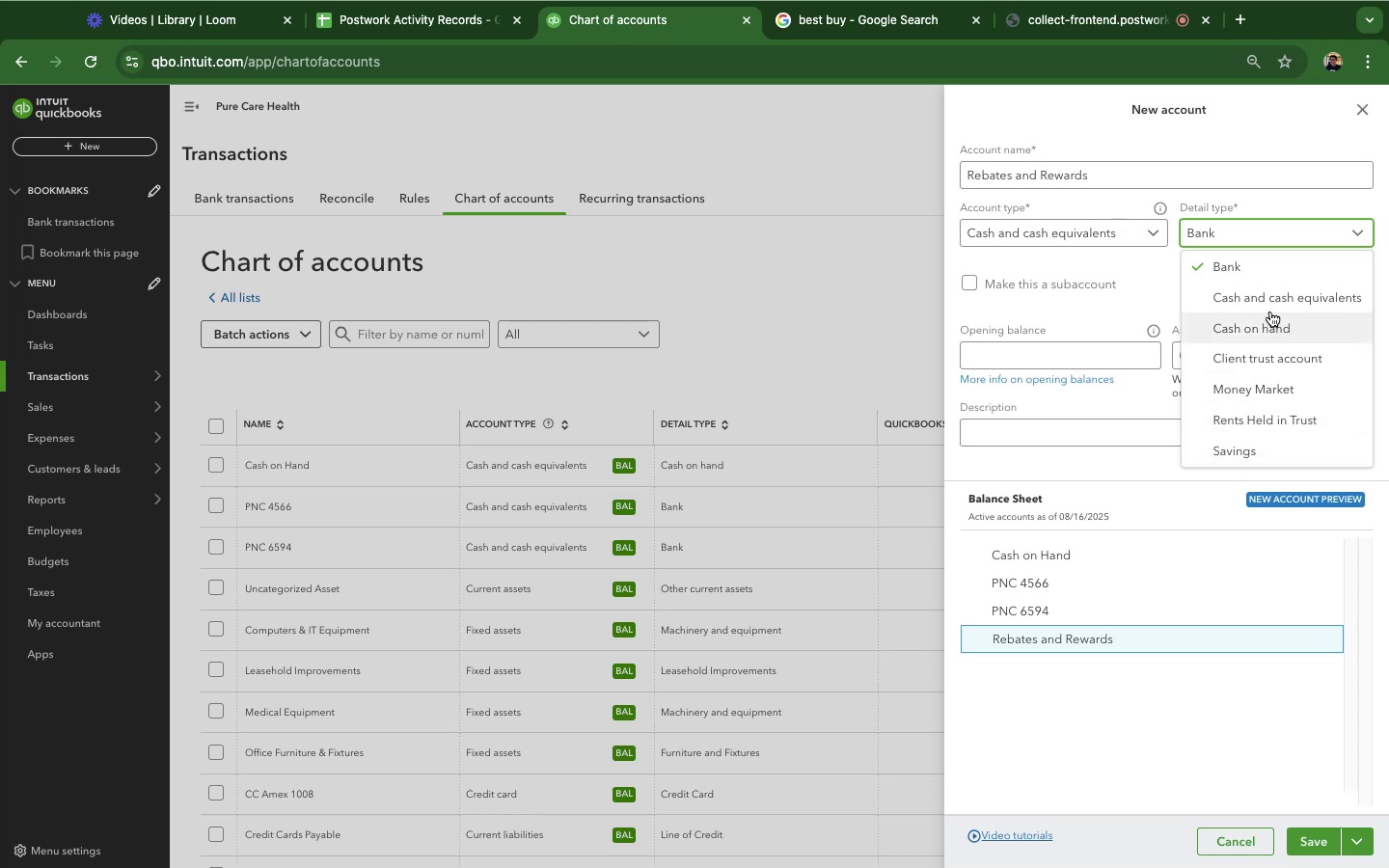 
left_click([1146, 233])
 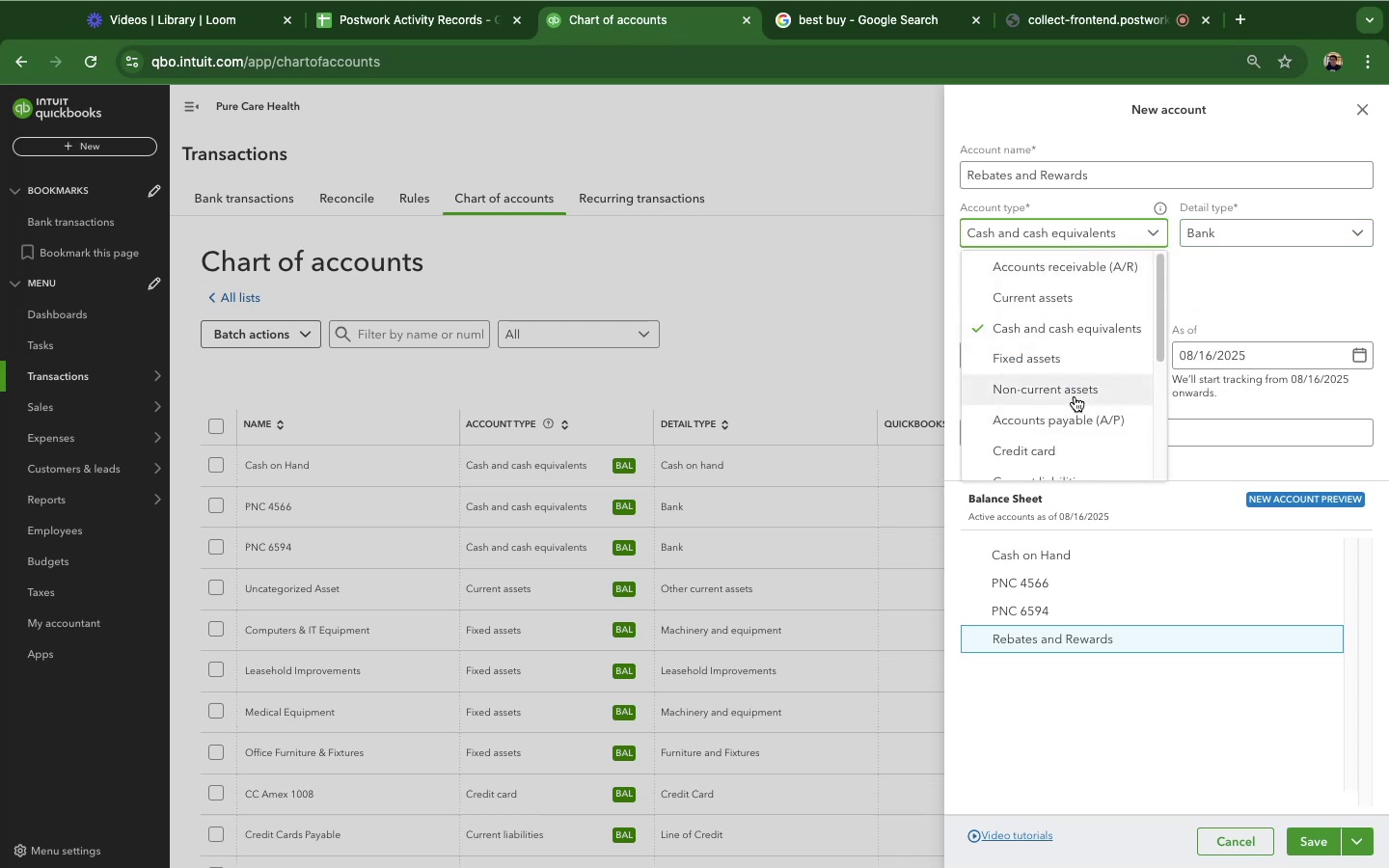 
wait(5.33)
 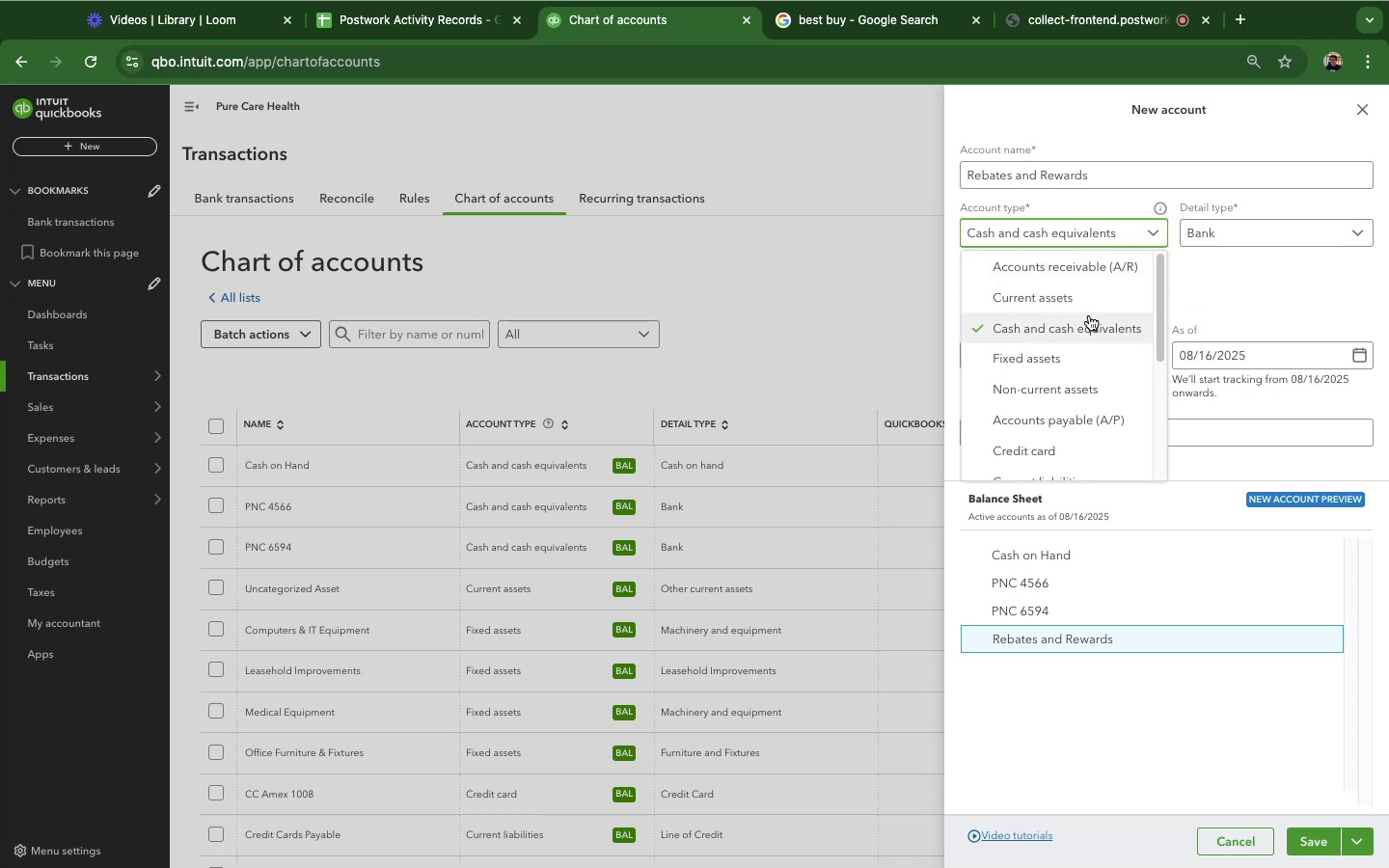 
left_click([1075, 396])
 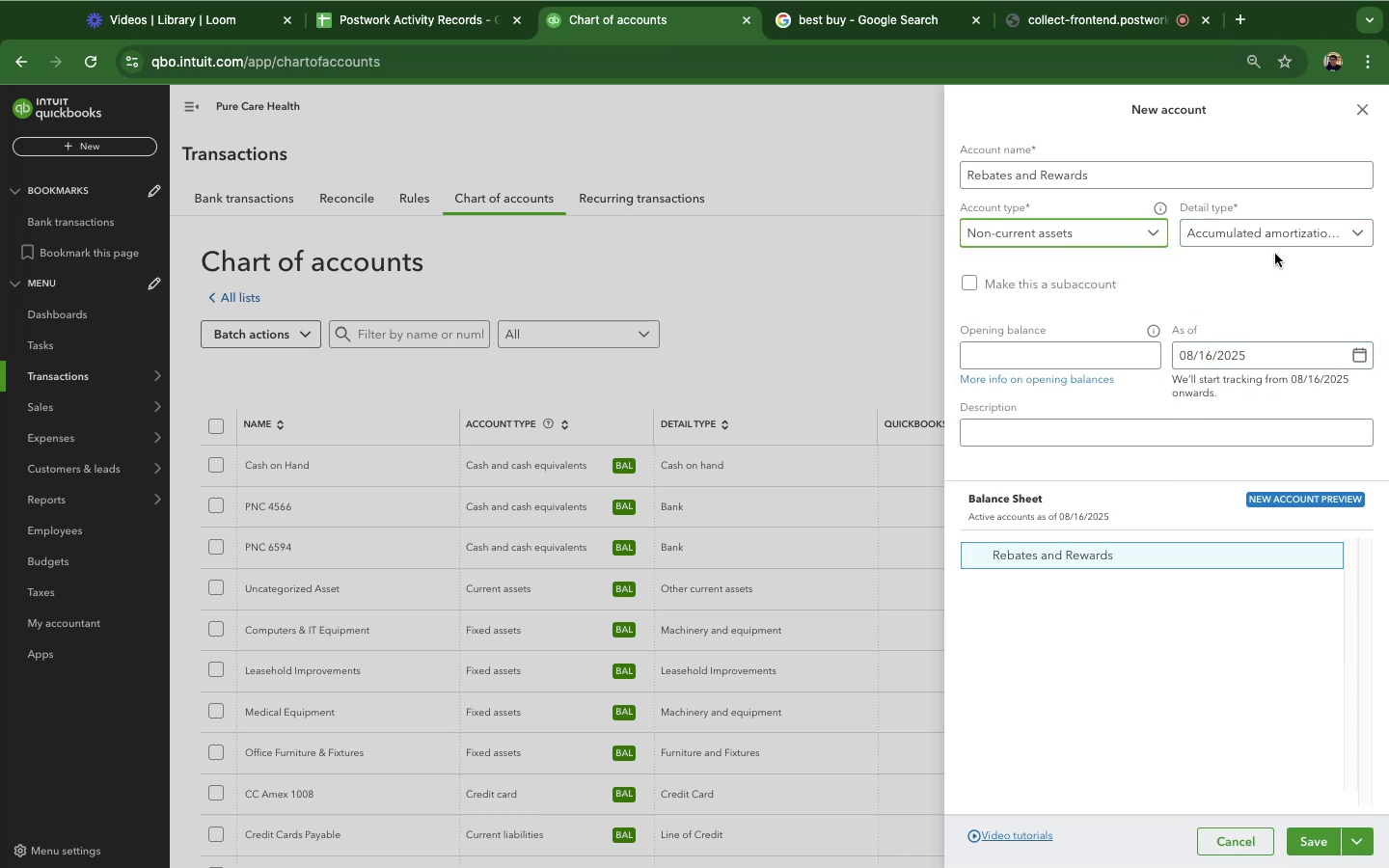 
left_click([1286, 239])
 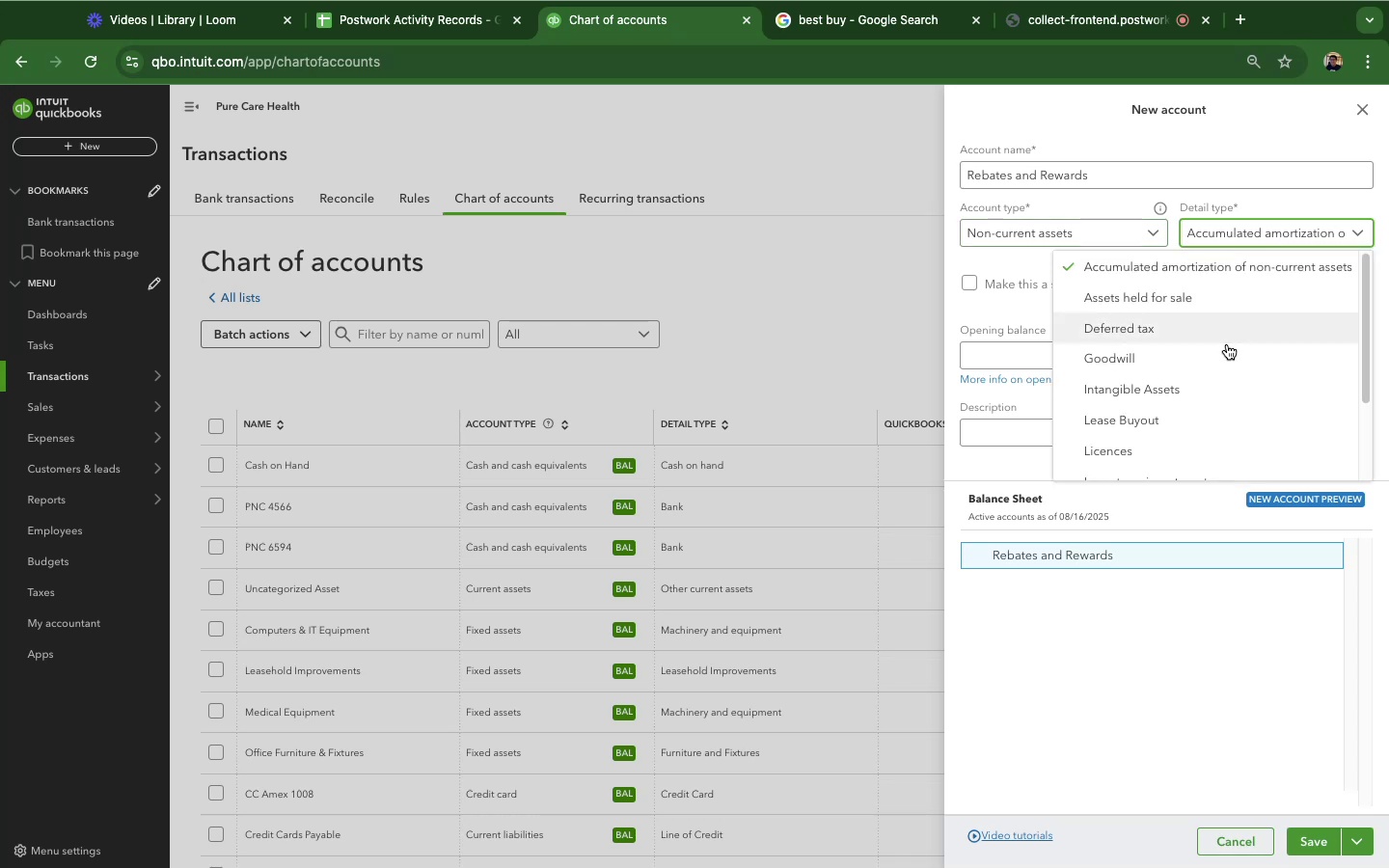 
scroll: coordinate [1224, 362], scroll_direction: down, amount: 7.0
 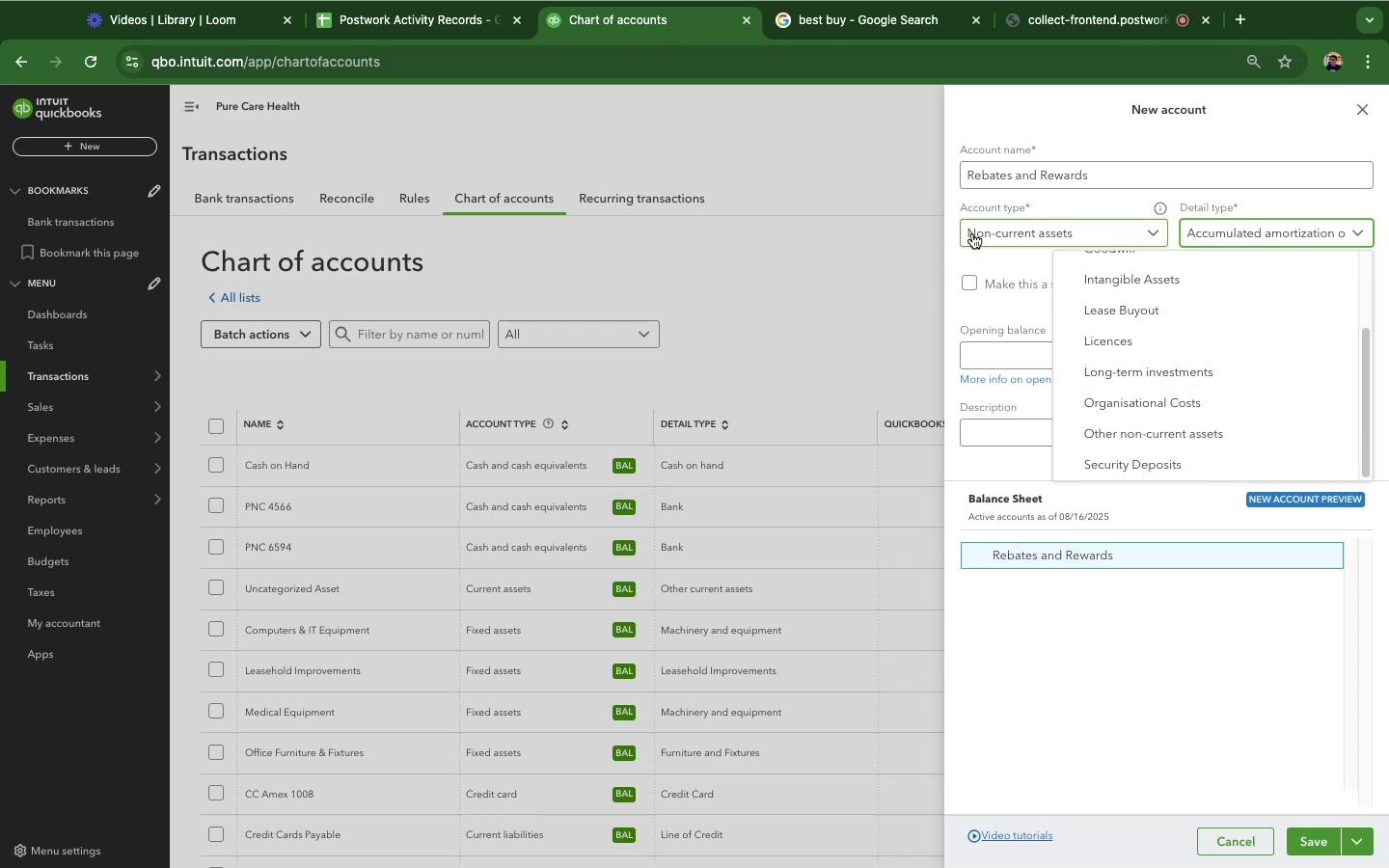 
left_click([972, 233])
 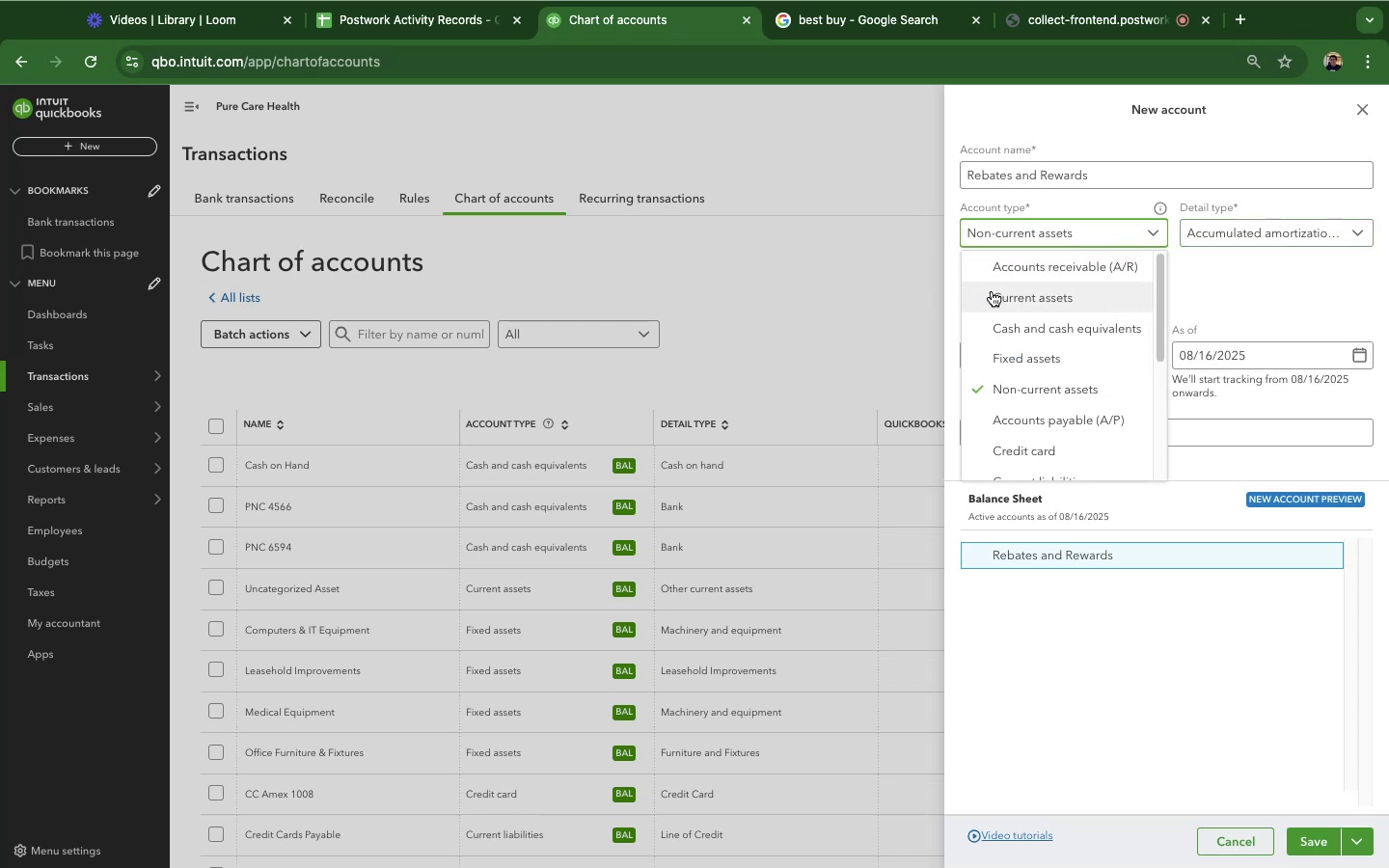 
scroll: coordinate [1003, 317], scroll_direction: up, amount: 14.0
 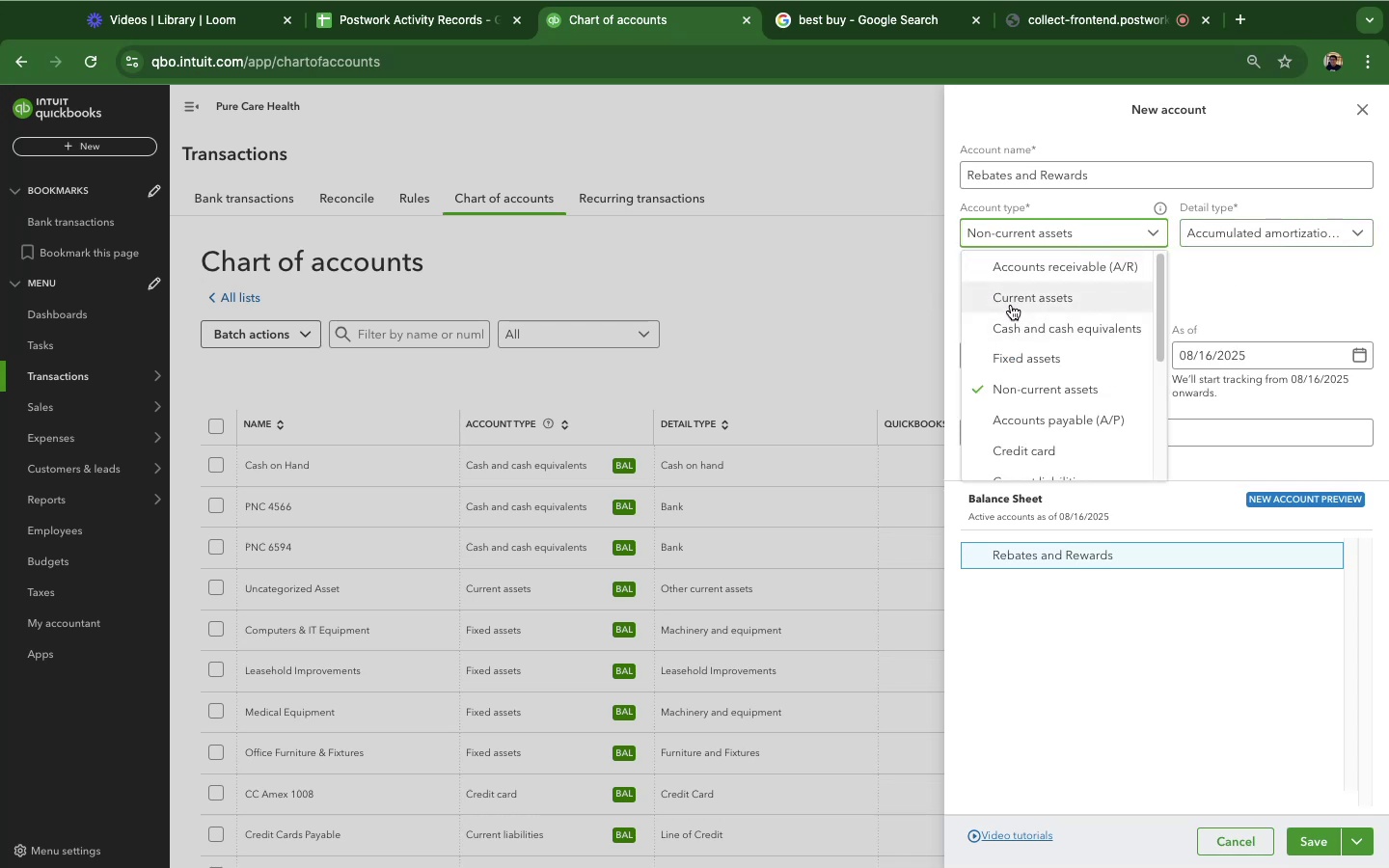 
left_click([1011, 305])
 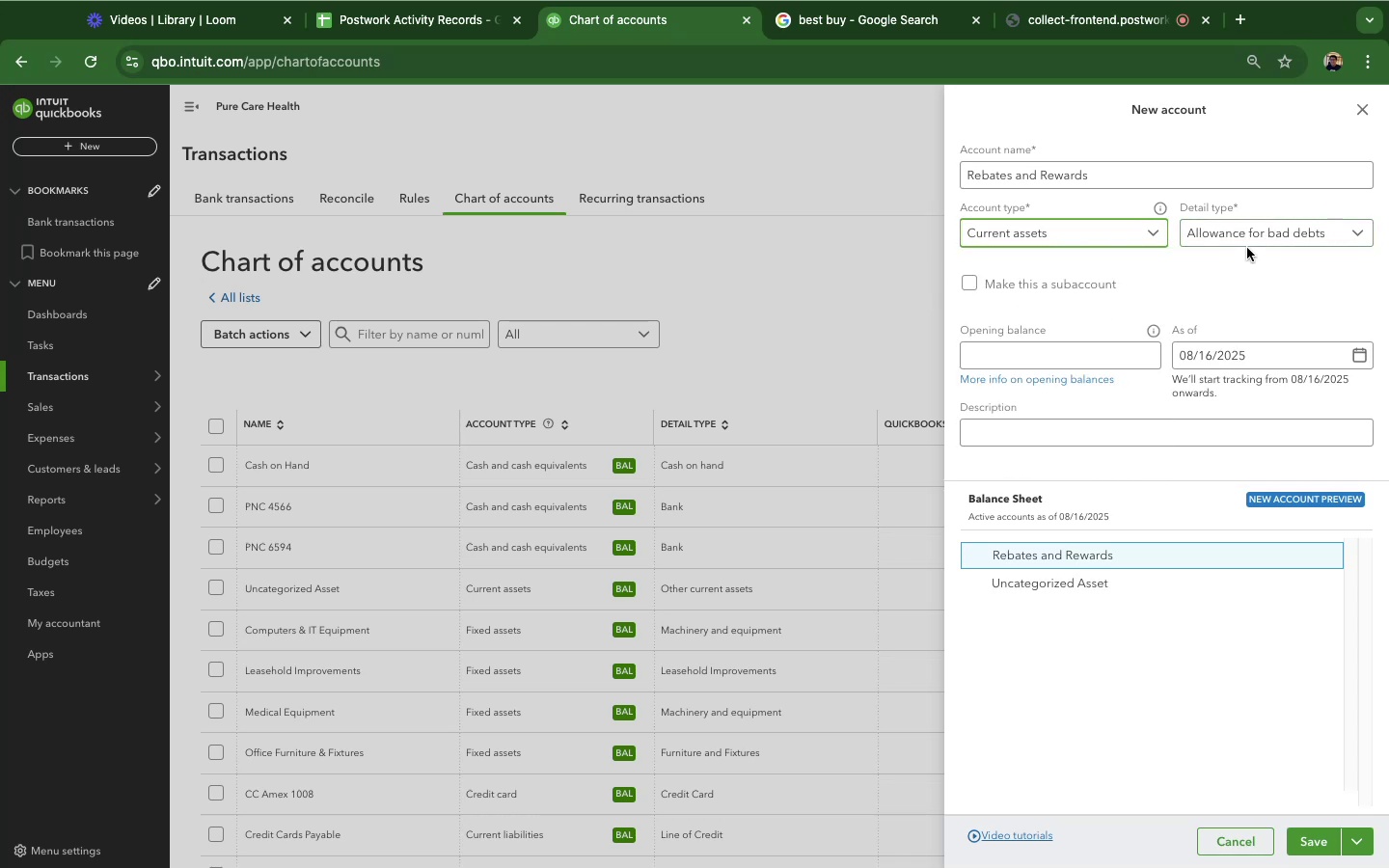 
left_click([1249, 244])
 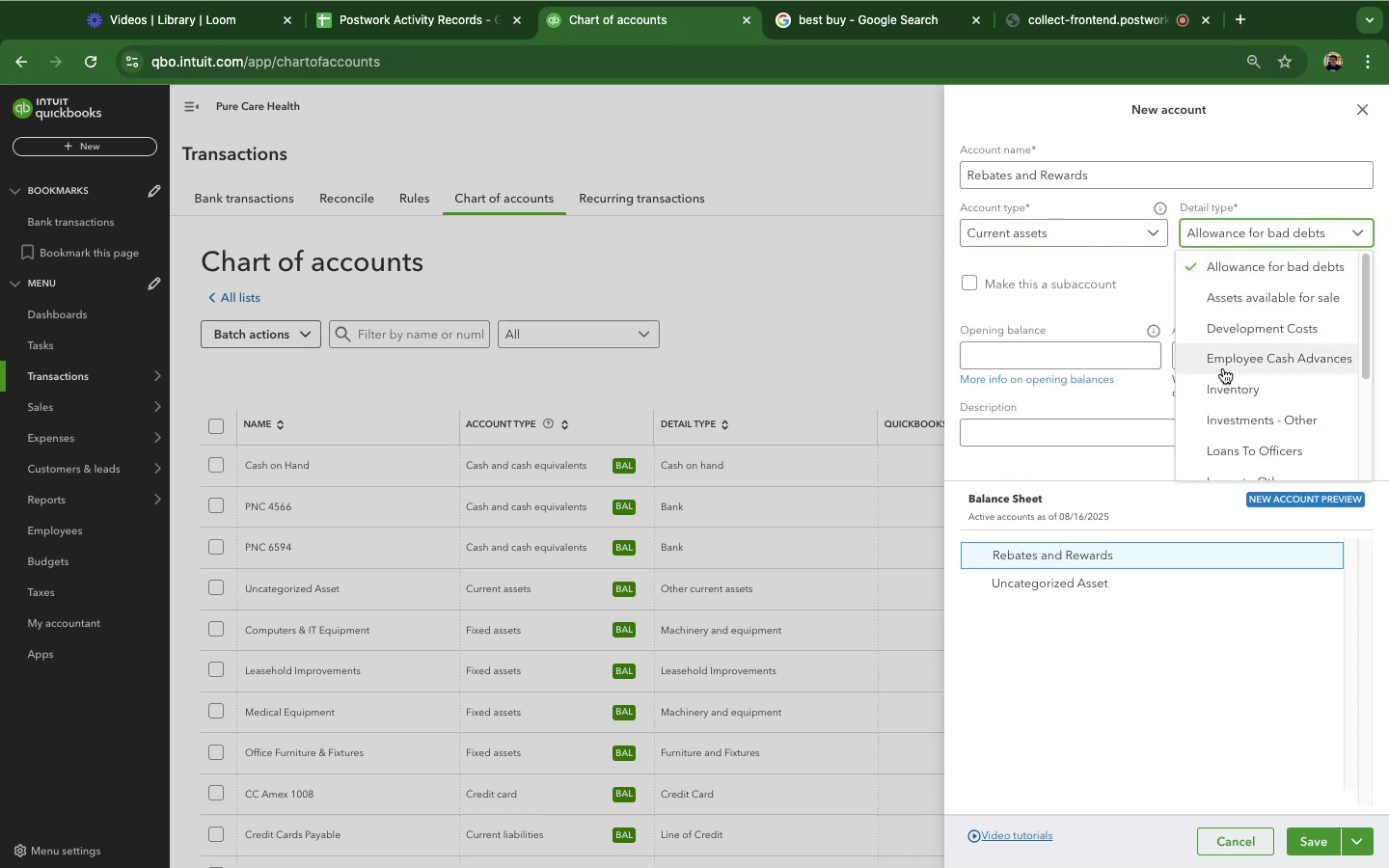 
scroll: coordinate [1223, 372], scroll_direction: down, amount: 13.0
 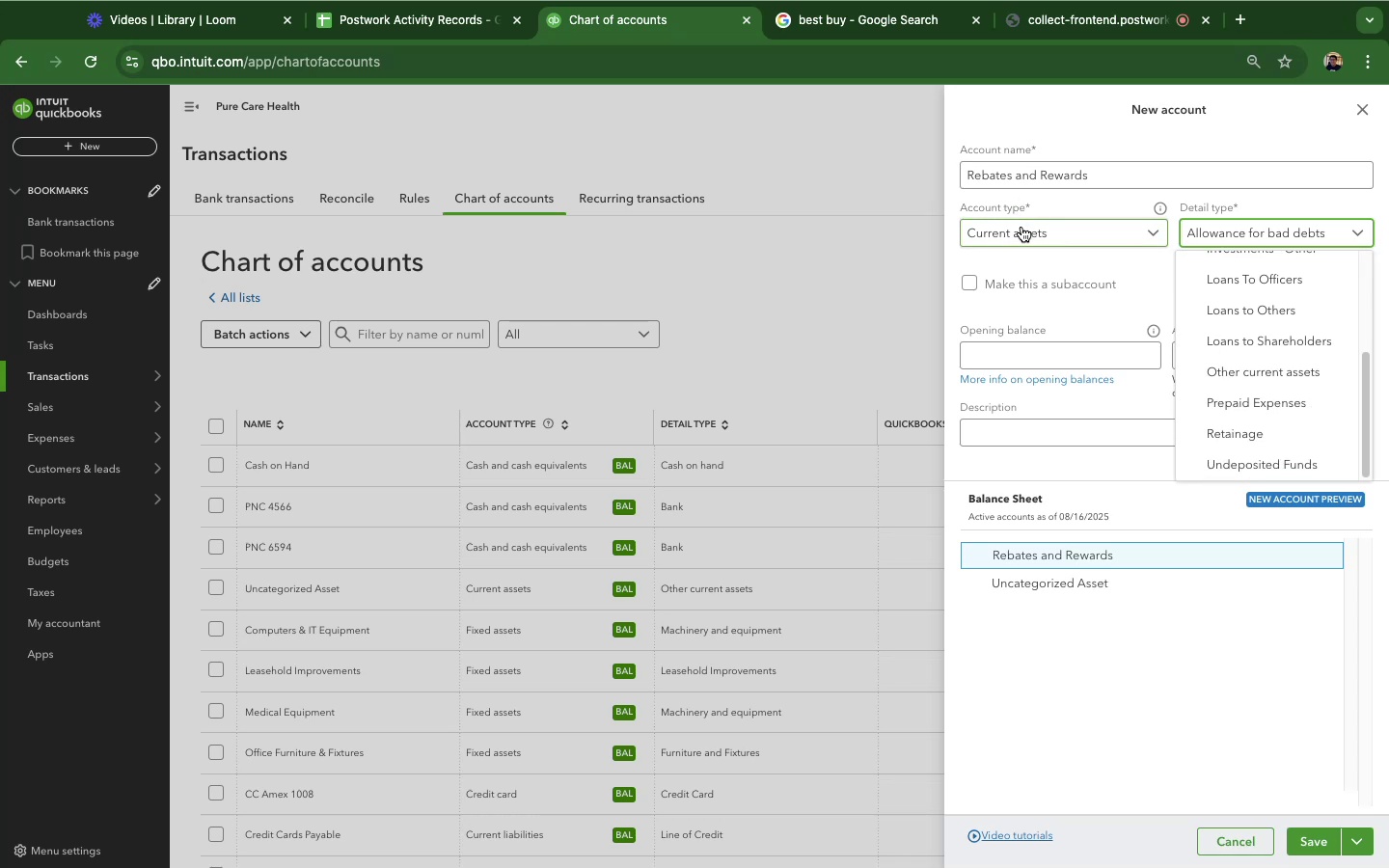 
left_click([1021, 227])
 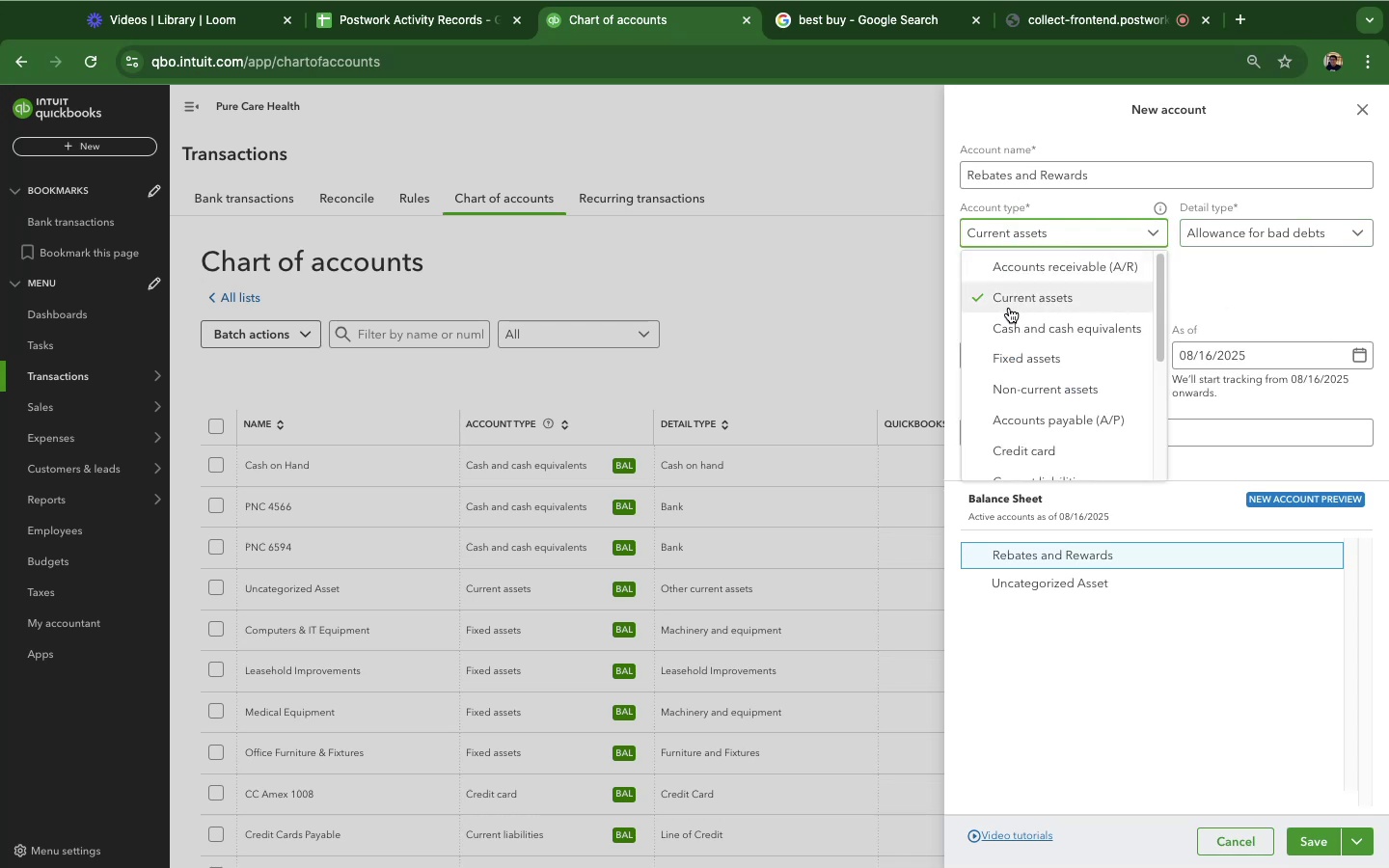 
scroll: coordinate [1009, 308], scroll_direction: up, amount: 14.0
 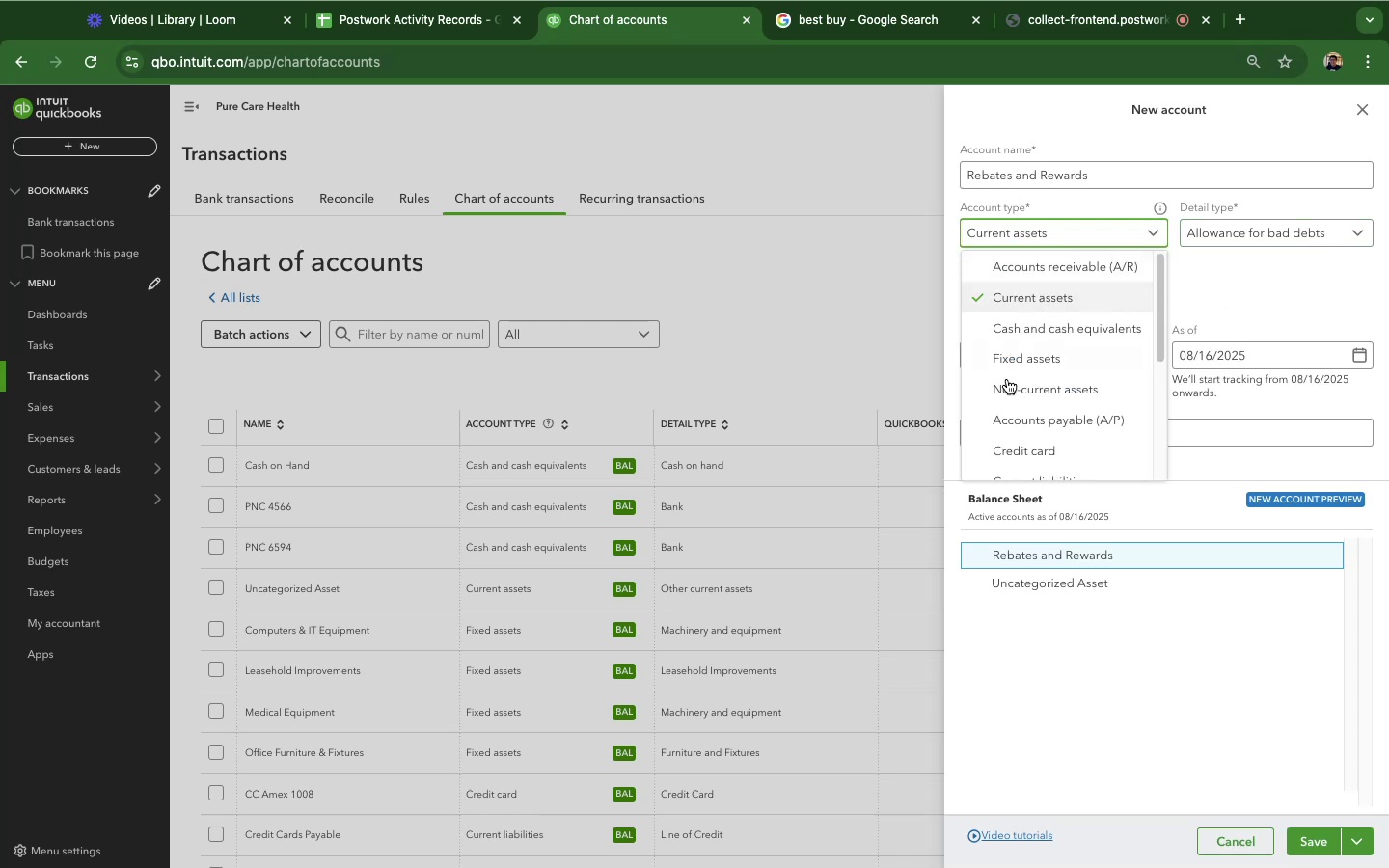 
scroll: coordinate [1005, 390], scroll_direction: down, amount: 7.0
 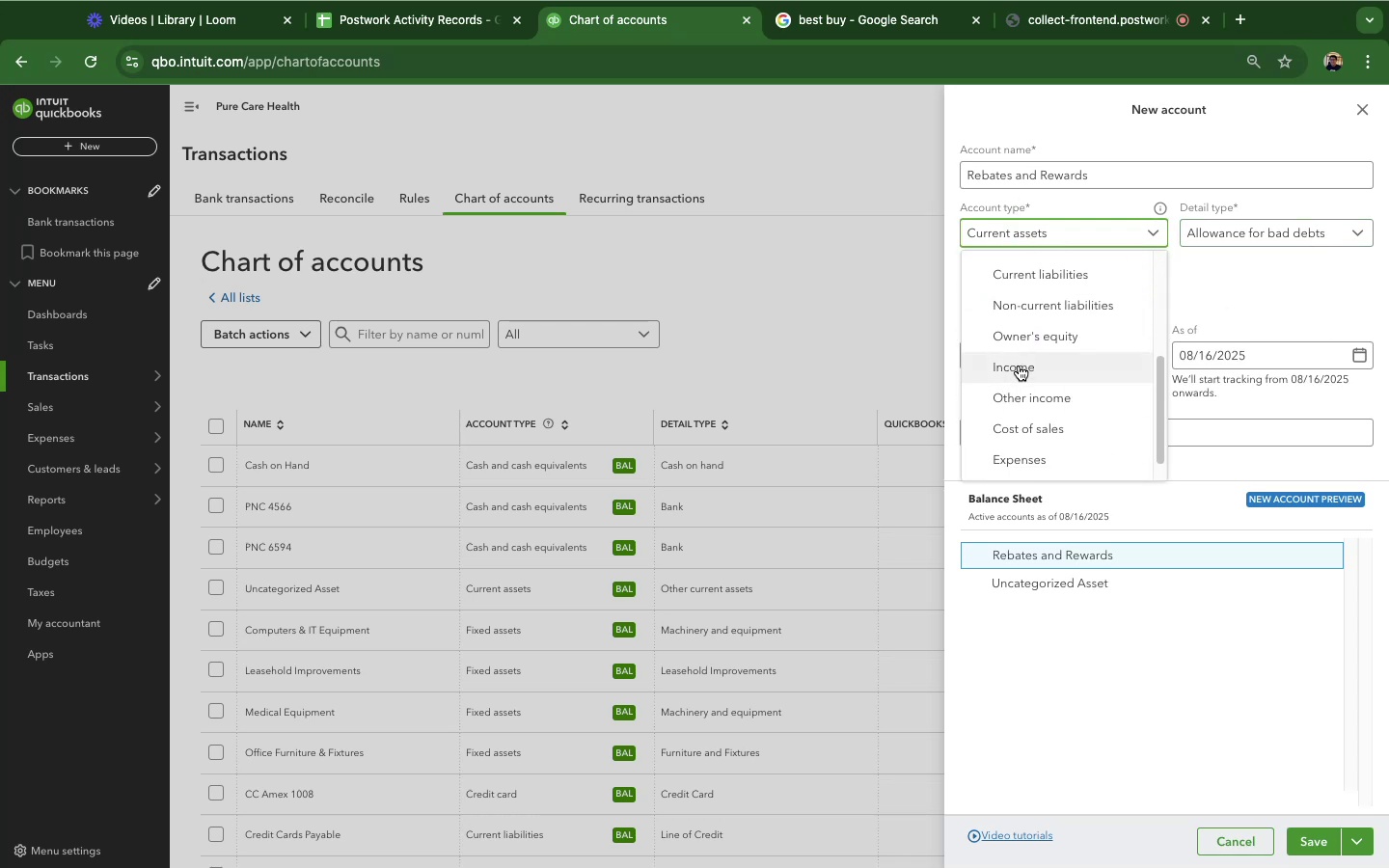 
left_click([1030, 342])
 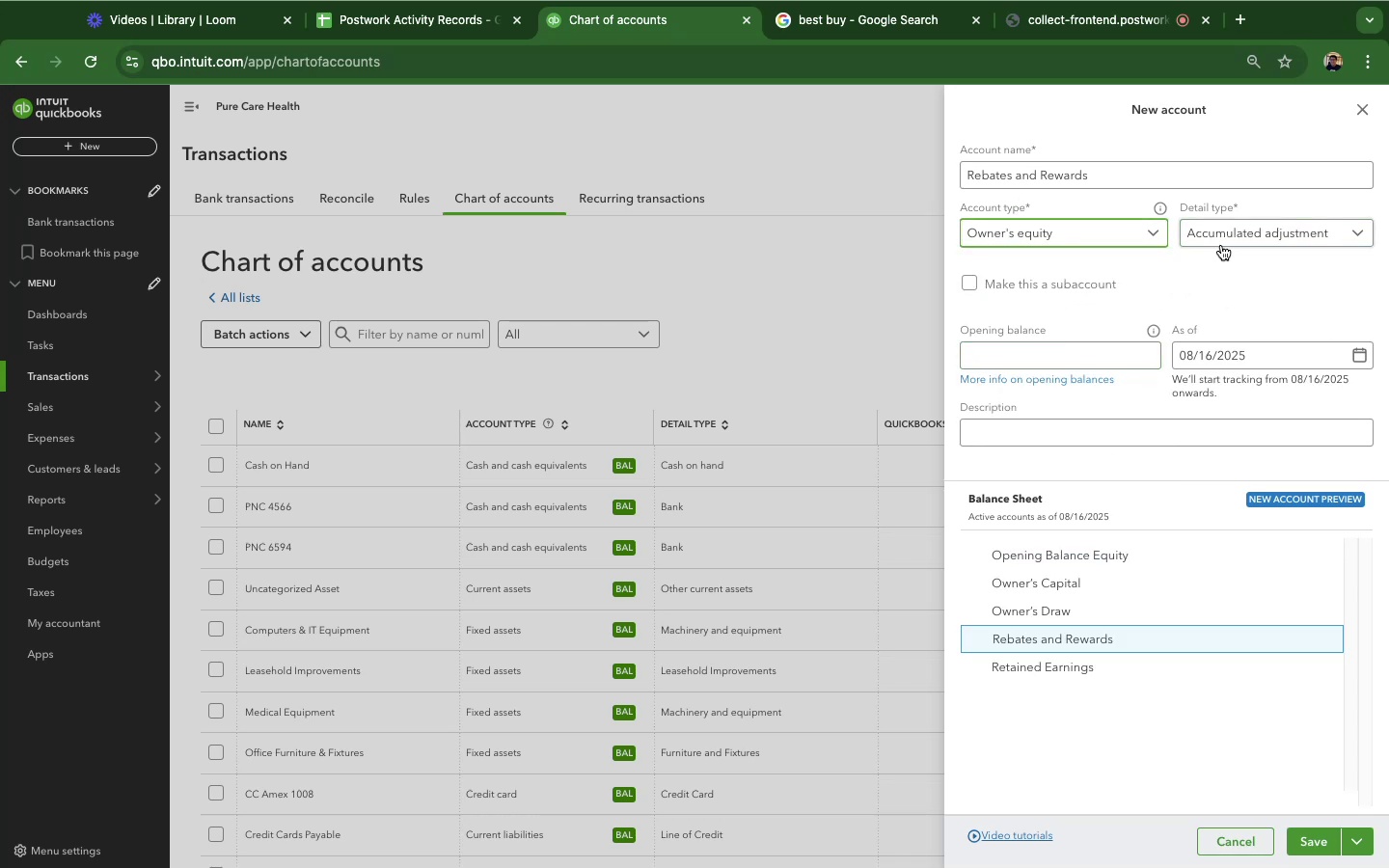 
left_click([1226, 236])
 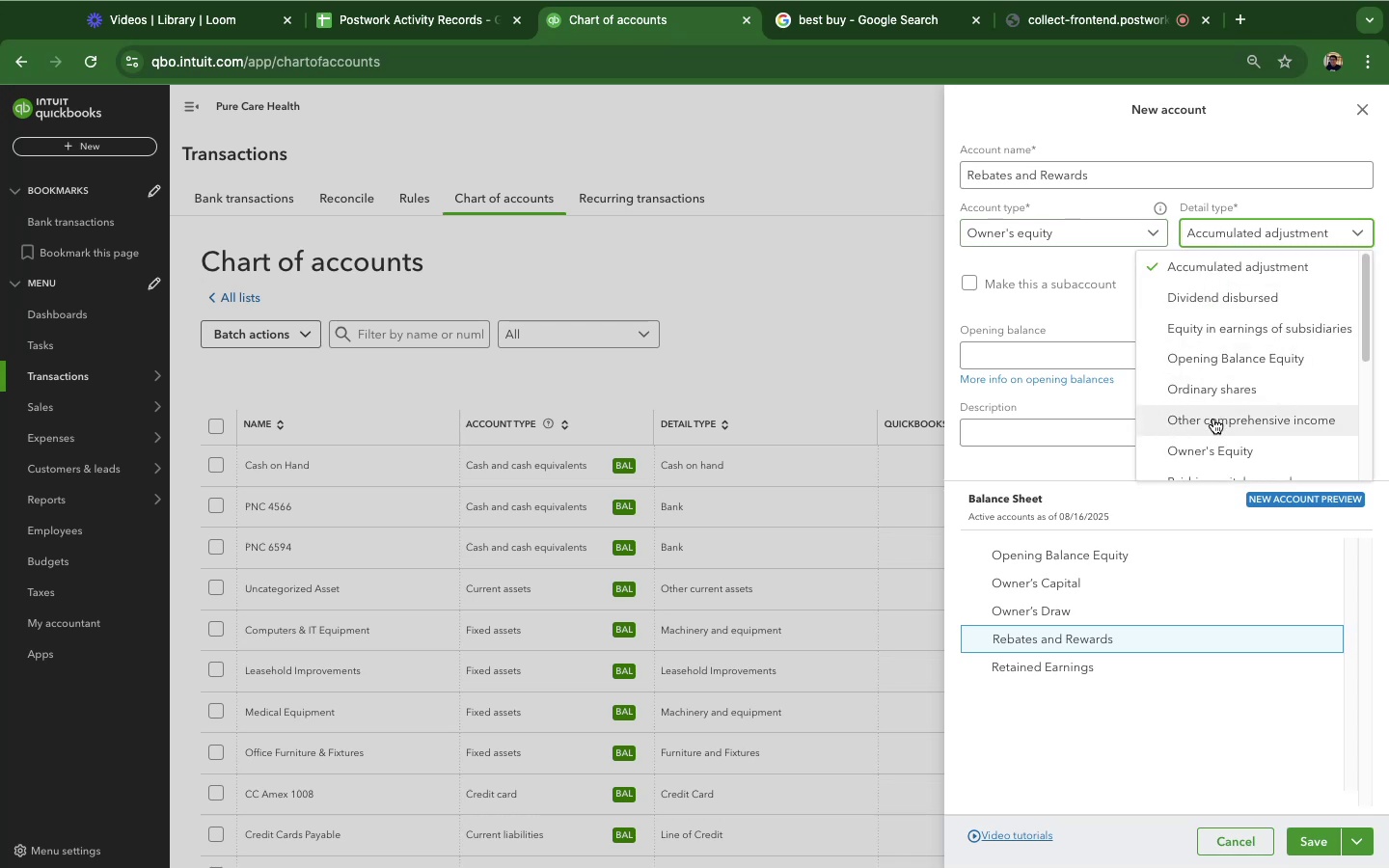 
scroll: coordinate [1213, 419], scroll_direction: down, amount: 3.0
 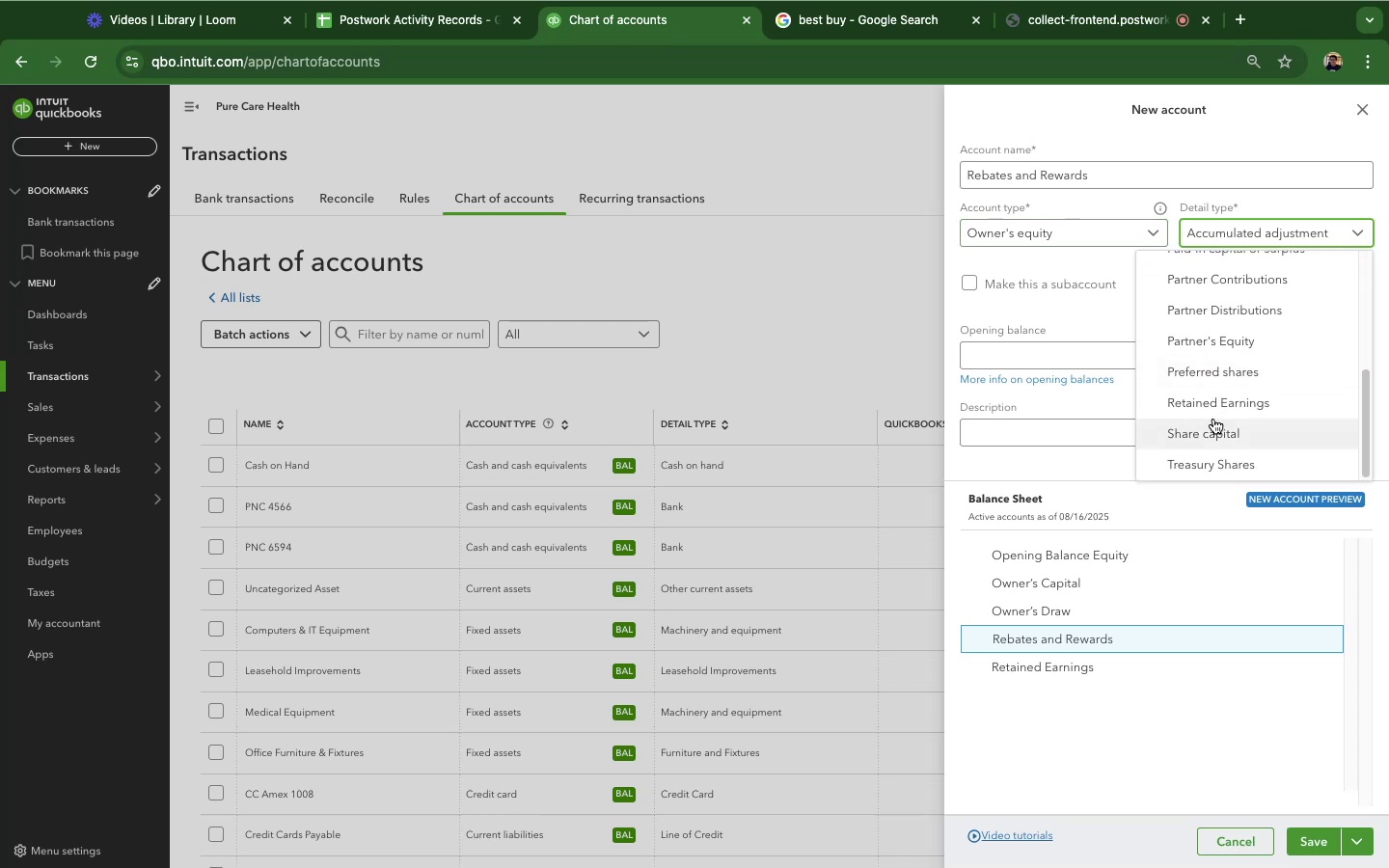 
scroll: coordinate [1213, 419], scroll_direction: up, amount: 10.0
 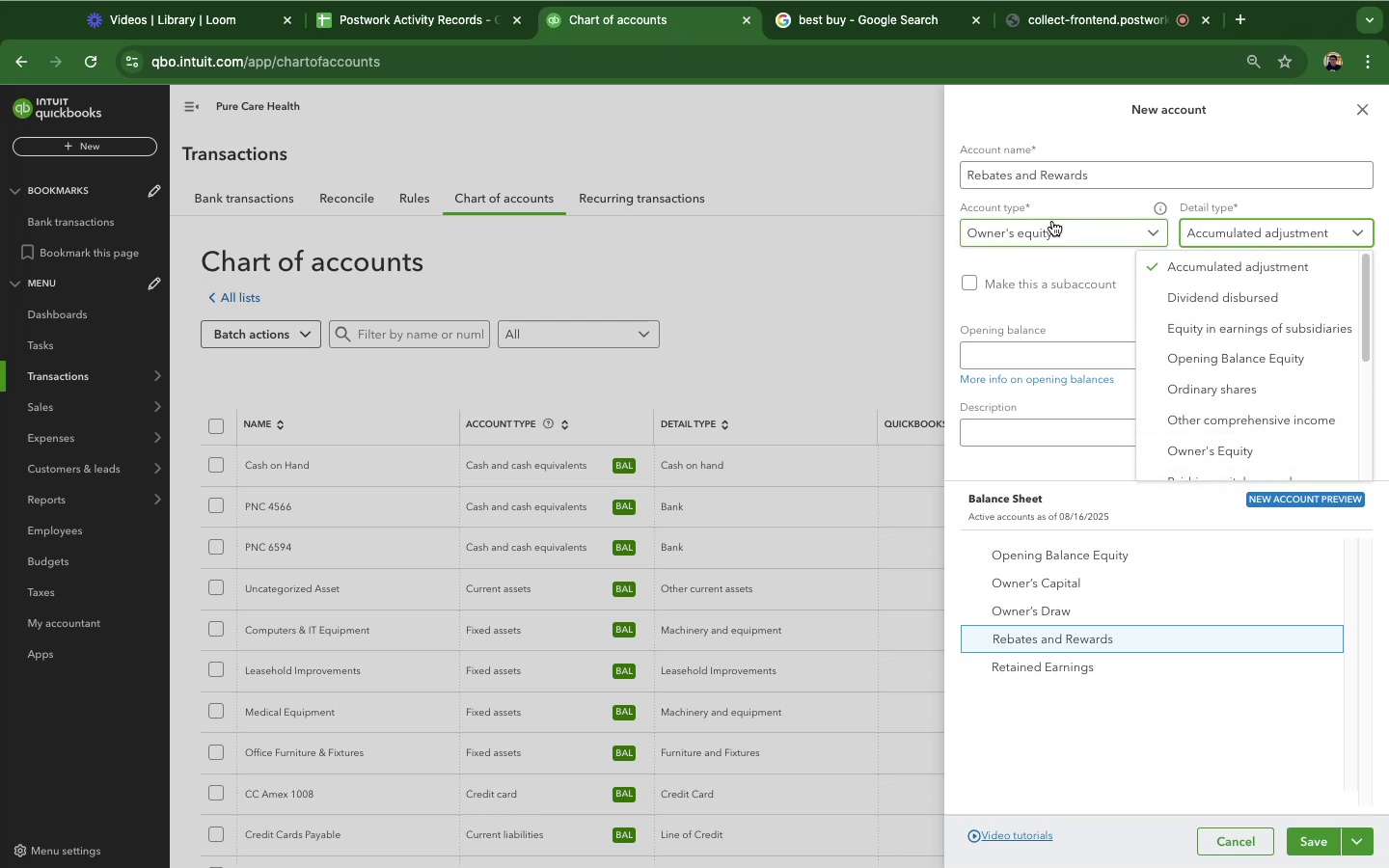 
left_click([1052, 221])
 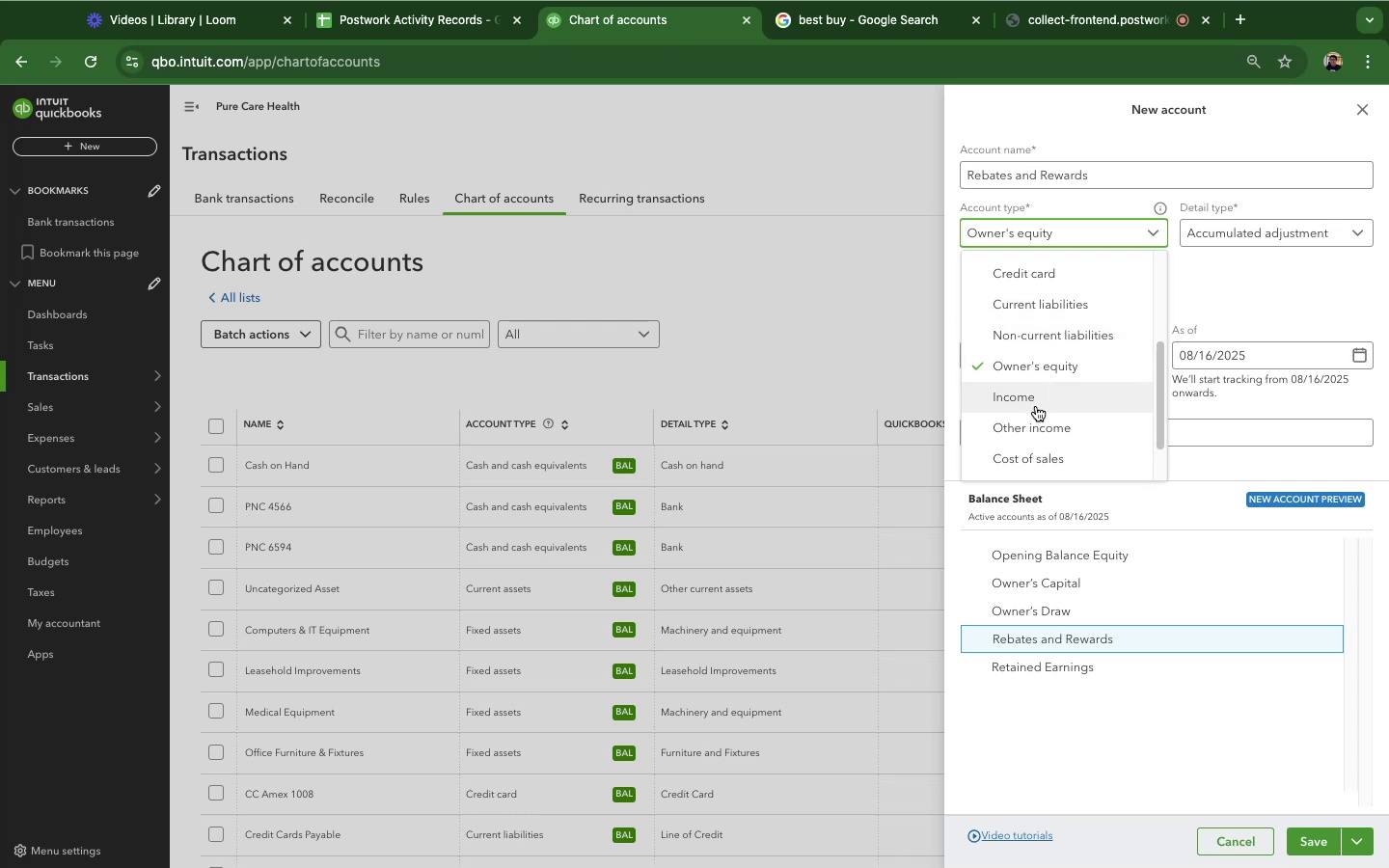 
left_click([1041, 403])
 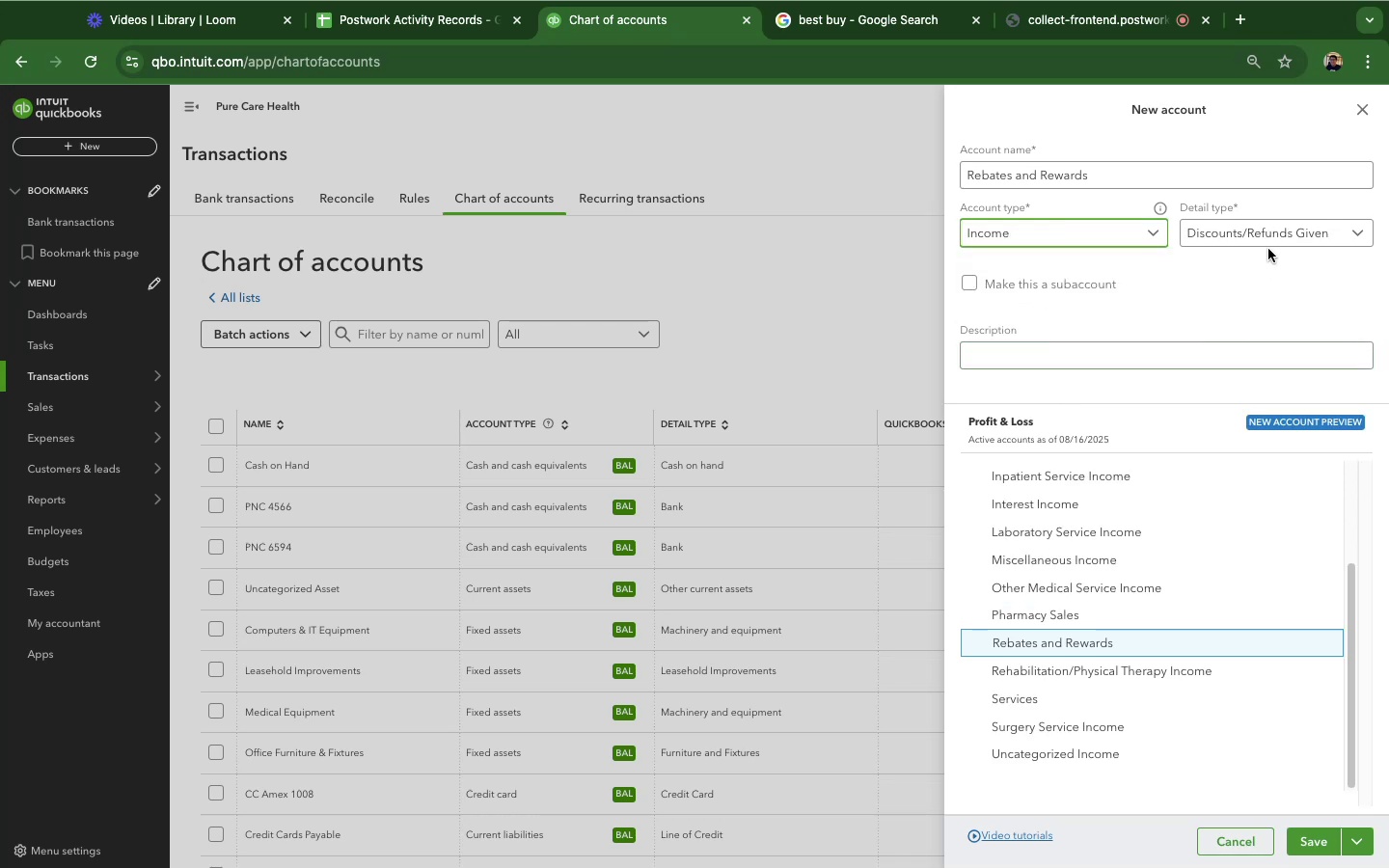 
left_click([1271, 243])
 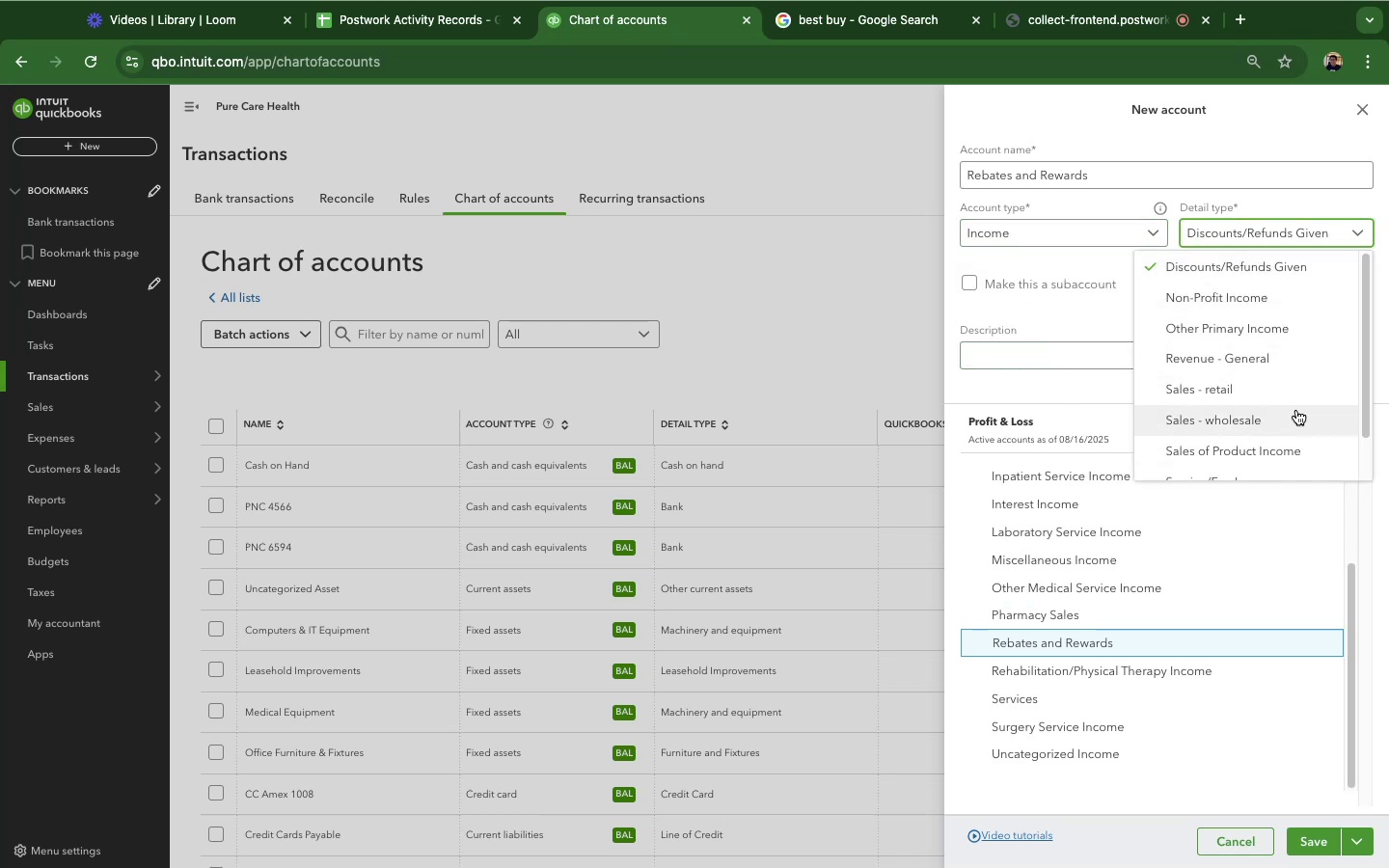 
wait(6.5)
 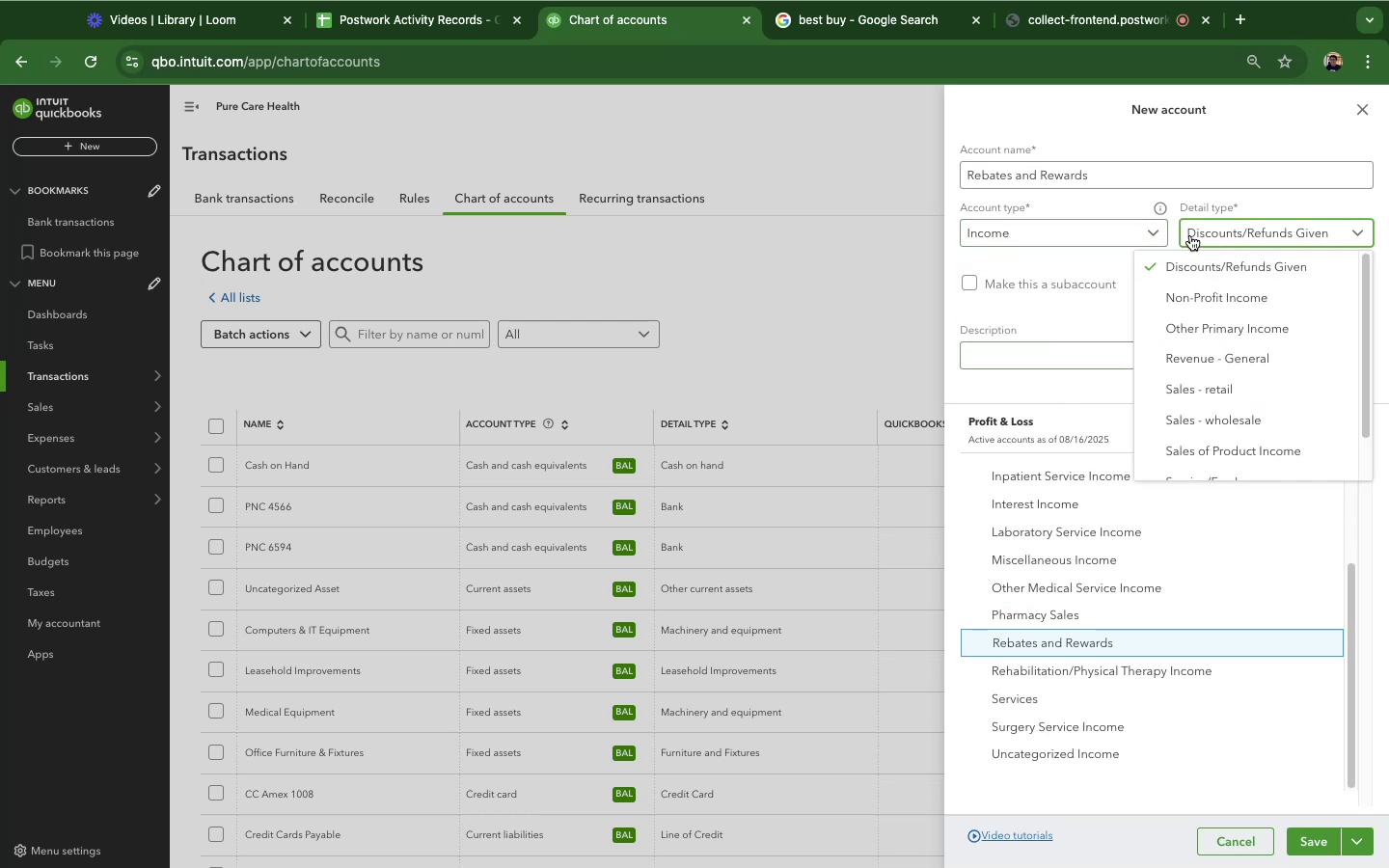 
scroll: coordinate [1297, 399], scroll_direction: down, amount: 14.0
 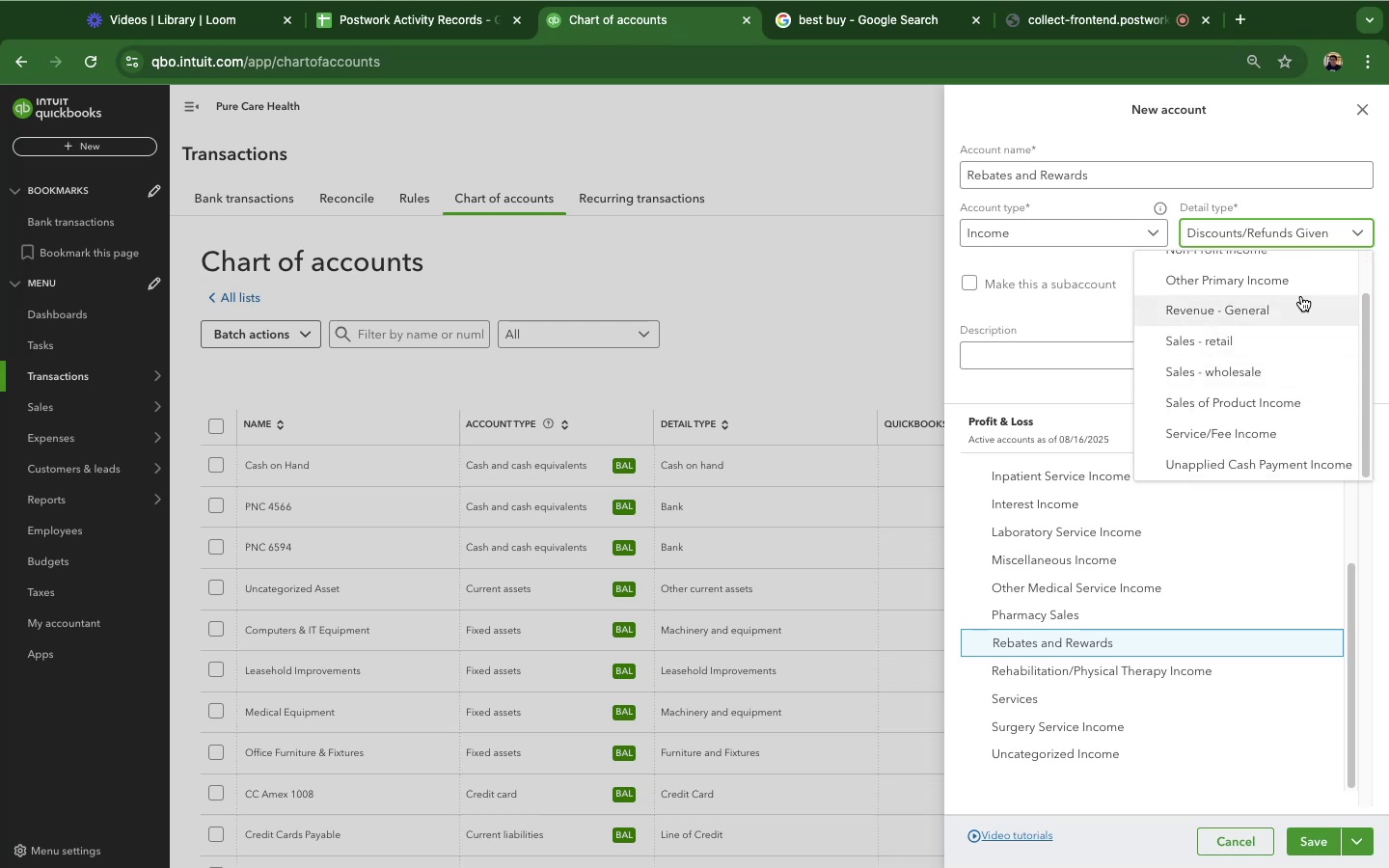 
scroll: coordinate [1293, 299], scroll_direction: up, amount: 4.0
 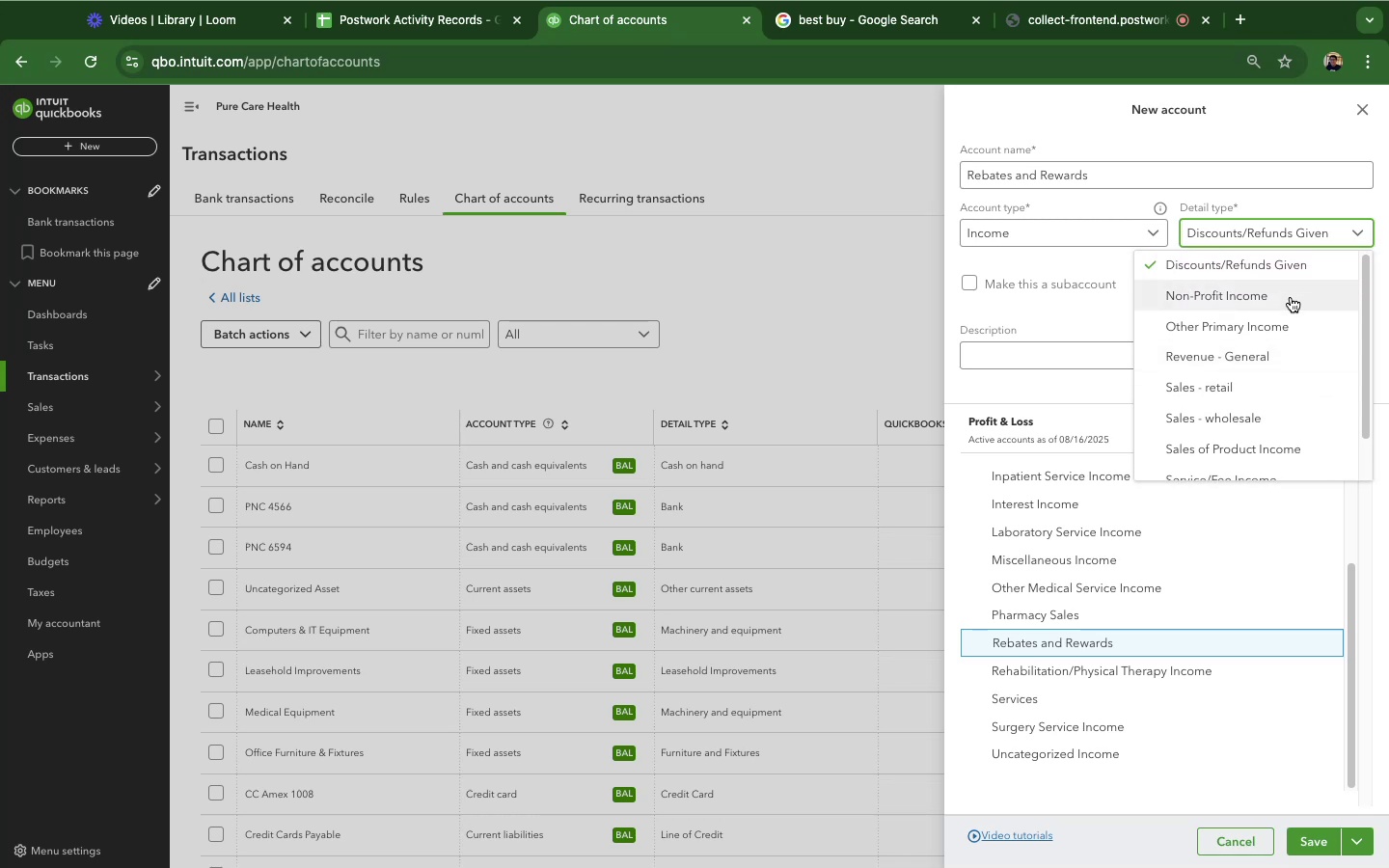 
scroll: coordinate [1210, 407], scroll_direction: down, amount: 3.0
 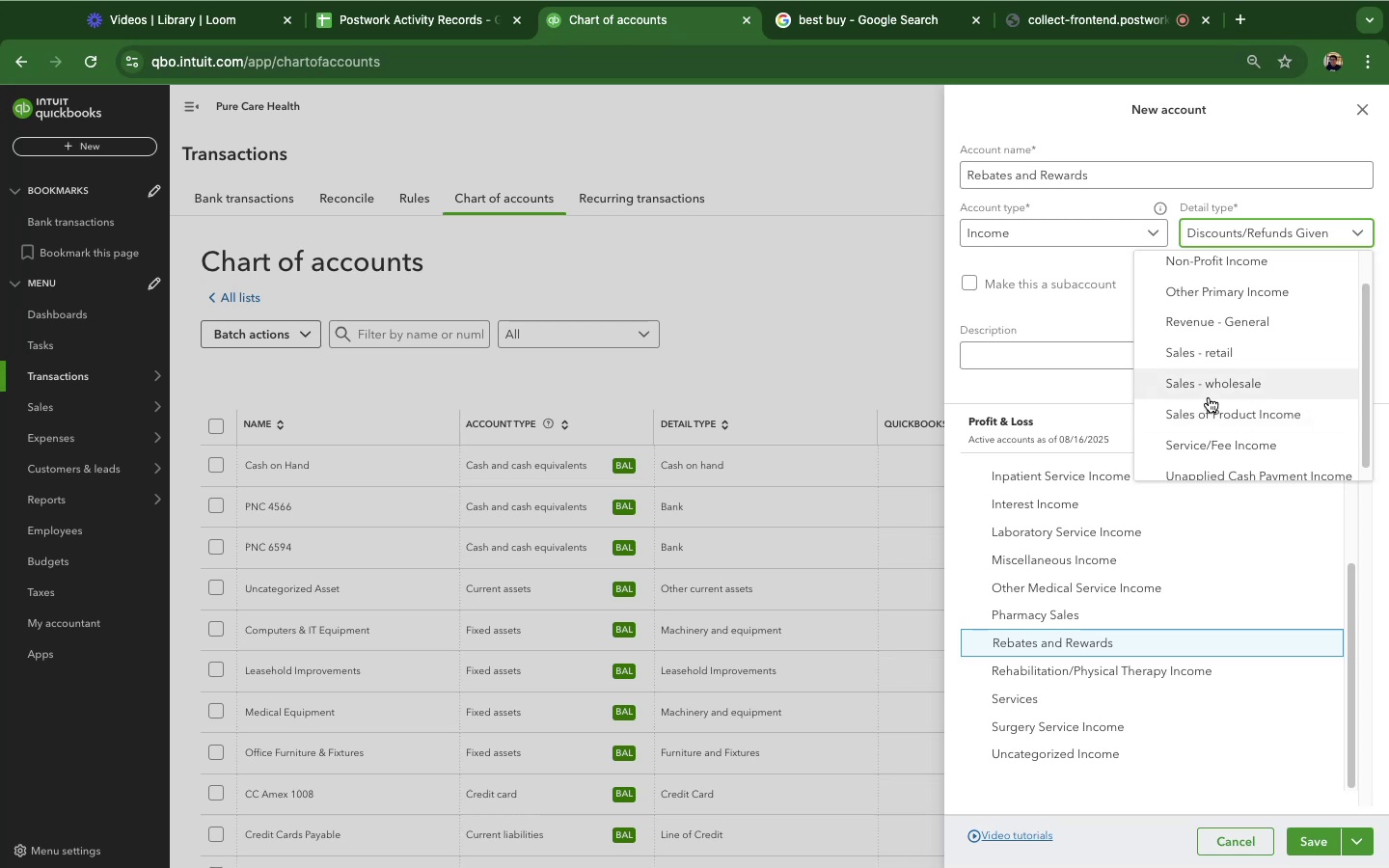 
scroll: coordinate [1221, 370], scroll_direction: up, amount: 5.0
 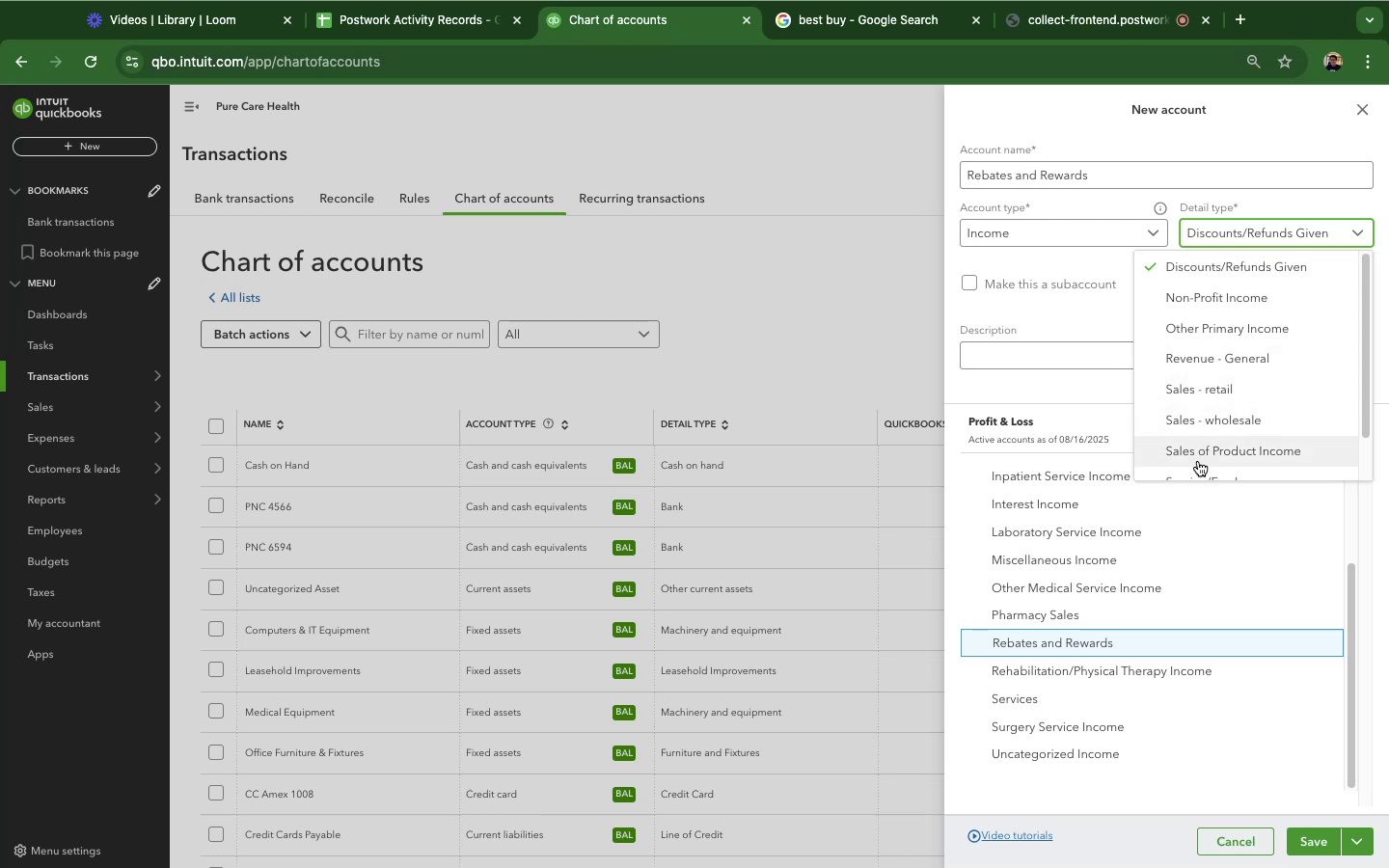 
scroll: coordinate [1247, 452], scroll_direction: down, amount: 9.0
 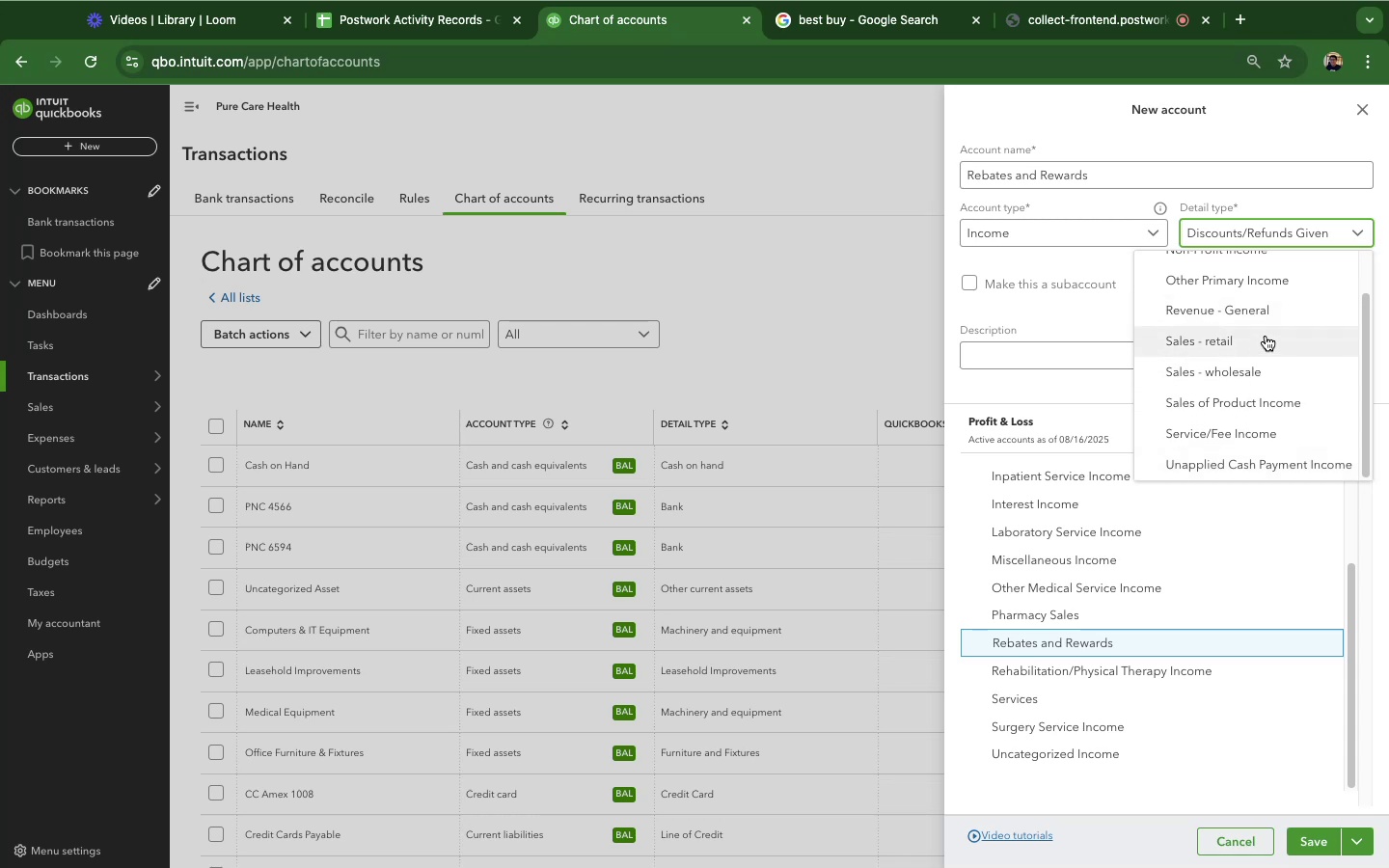 
wait(5.92)
 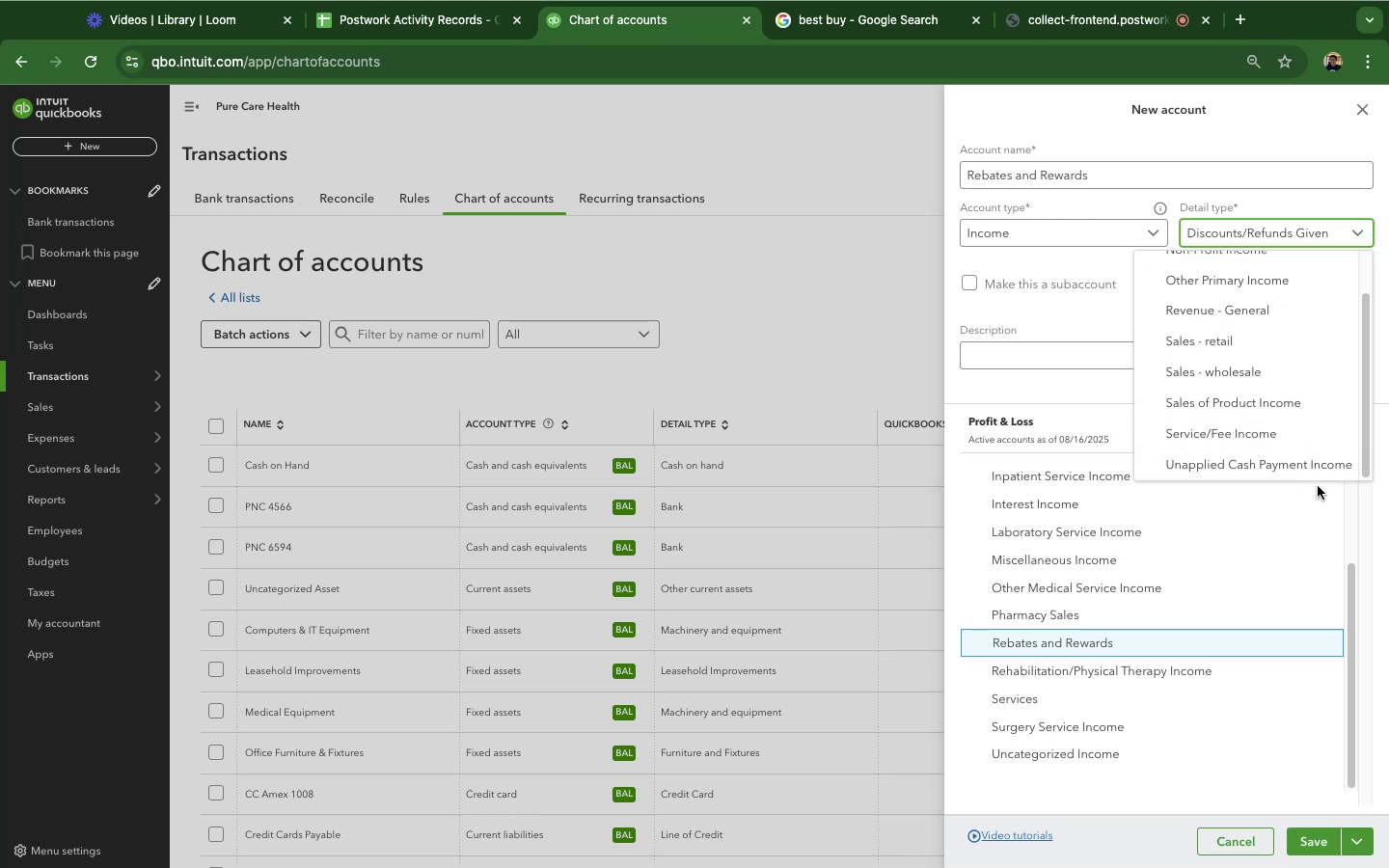 
scroll: coordinate [1256, 317], scroll_direction: up, amount: 4.0
 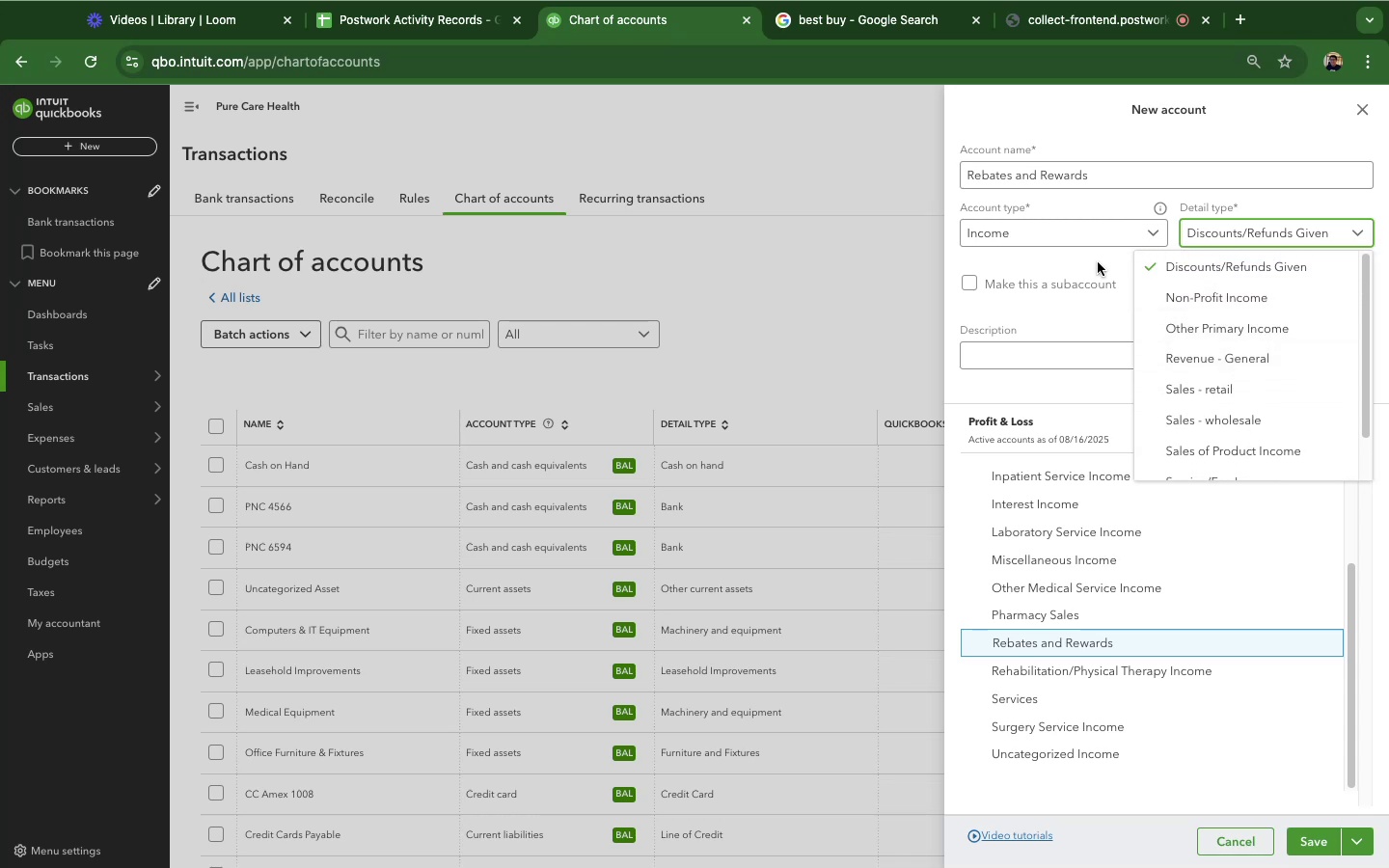 
left_click([1118, 242])
 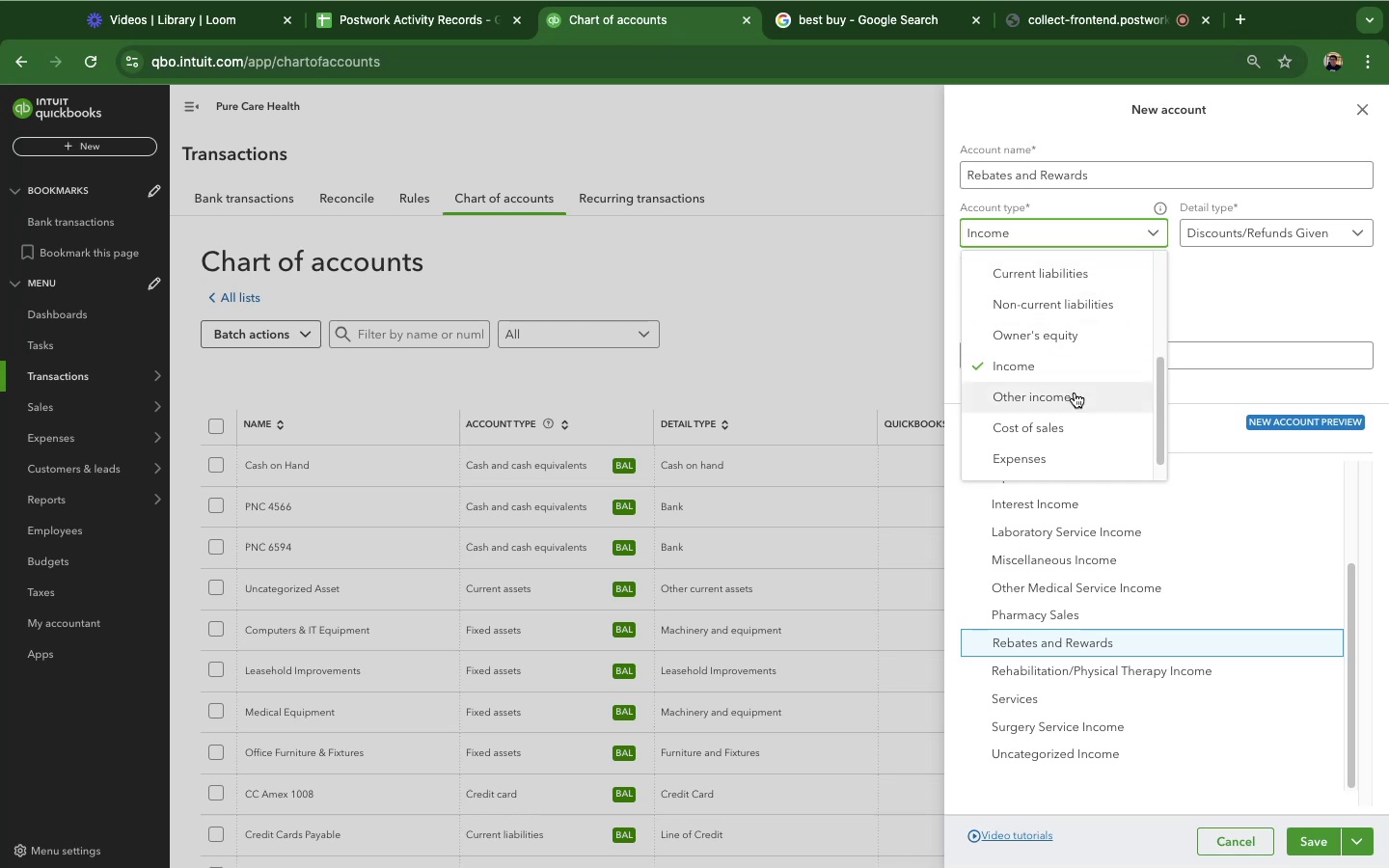 
left_click([1075, 395])
 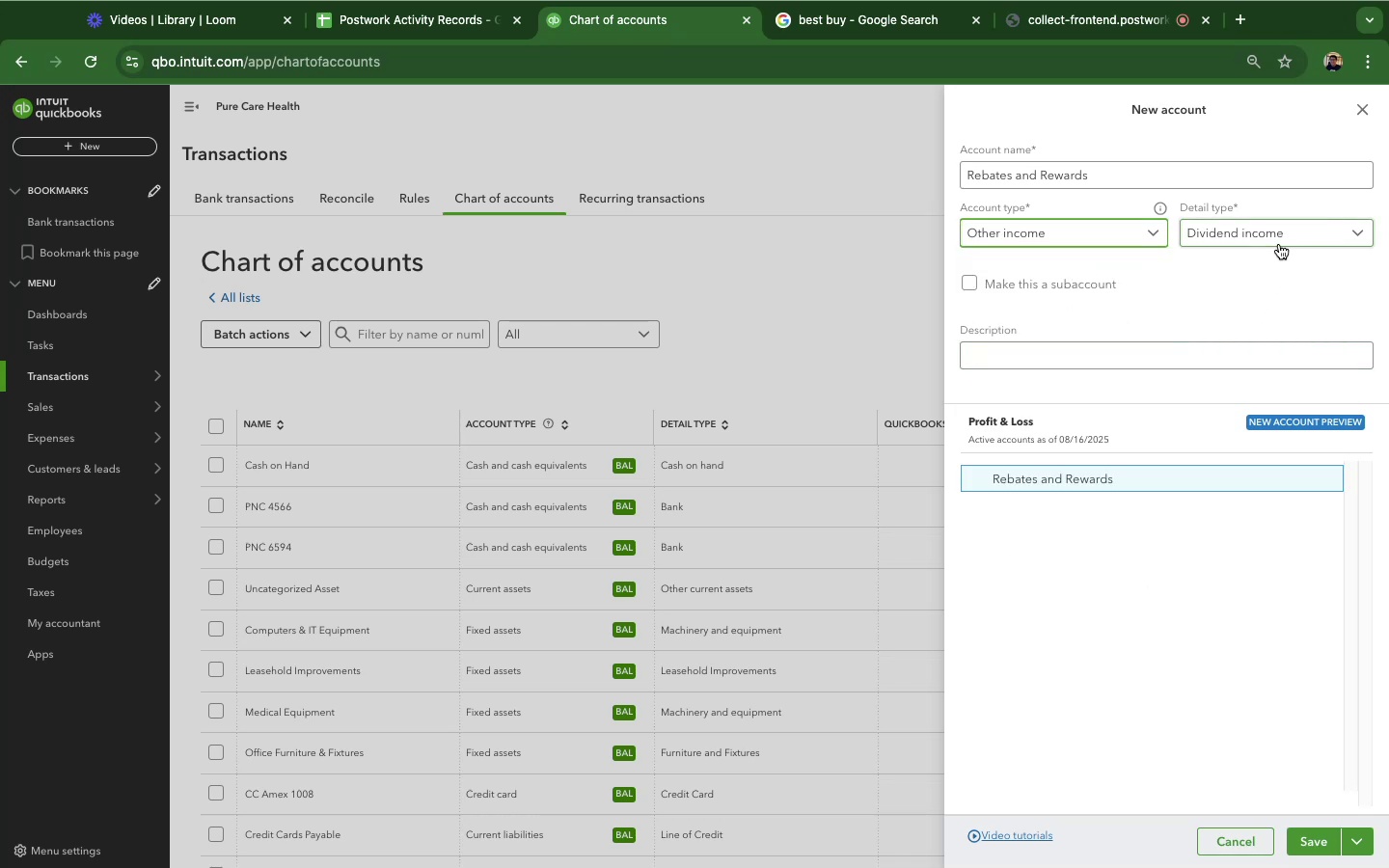 
left_click([1279, 244])
 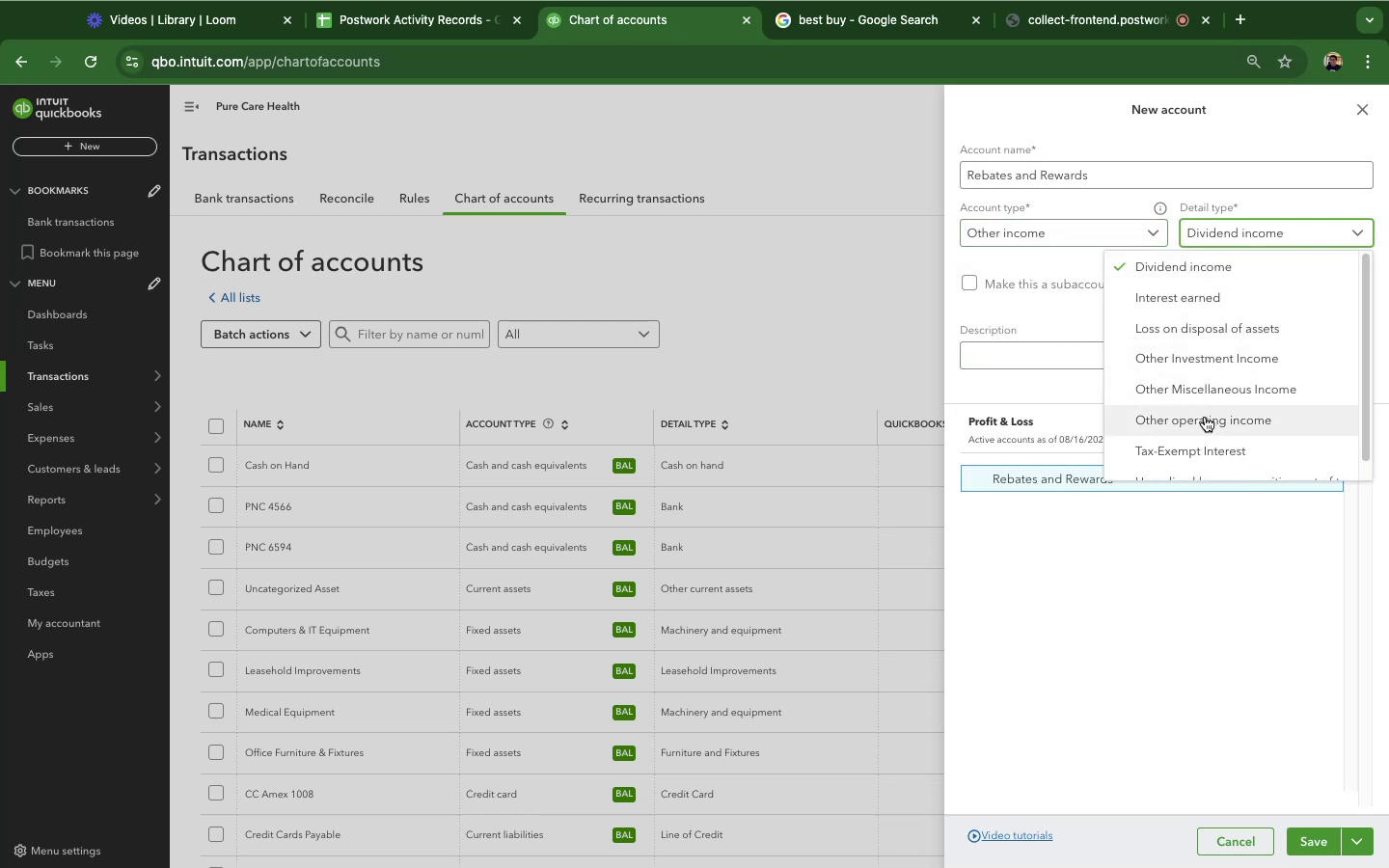 
scroll: coordinate [1211, 403], scroll_direction: down, amount: 7.0
 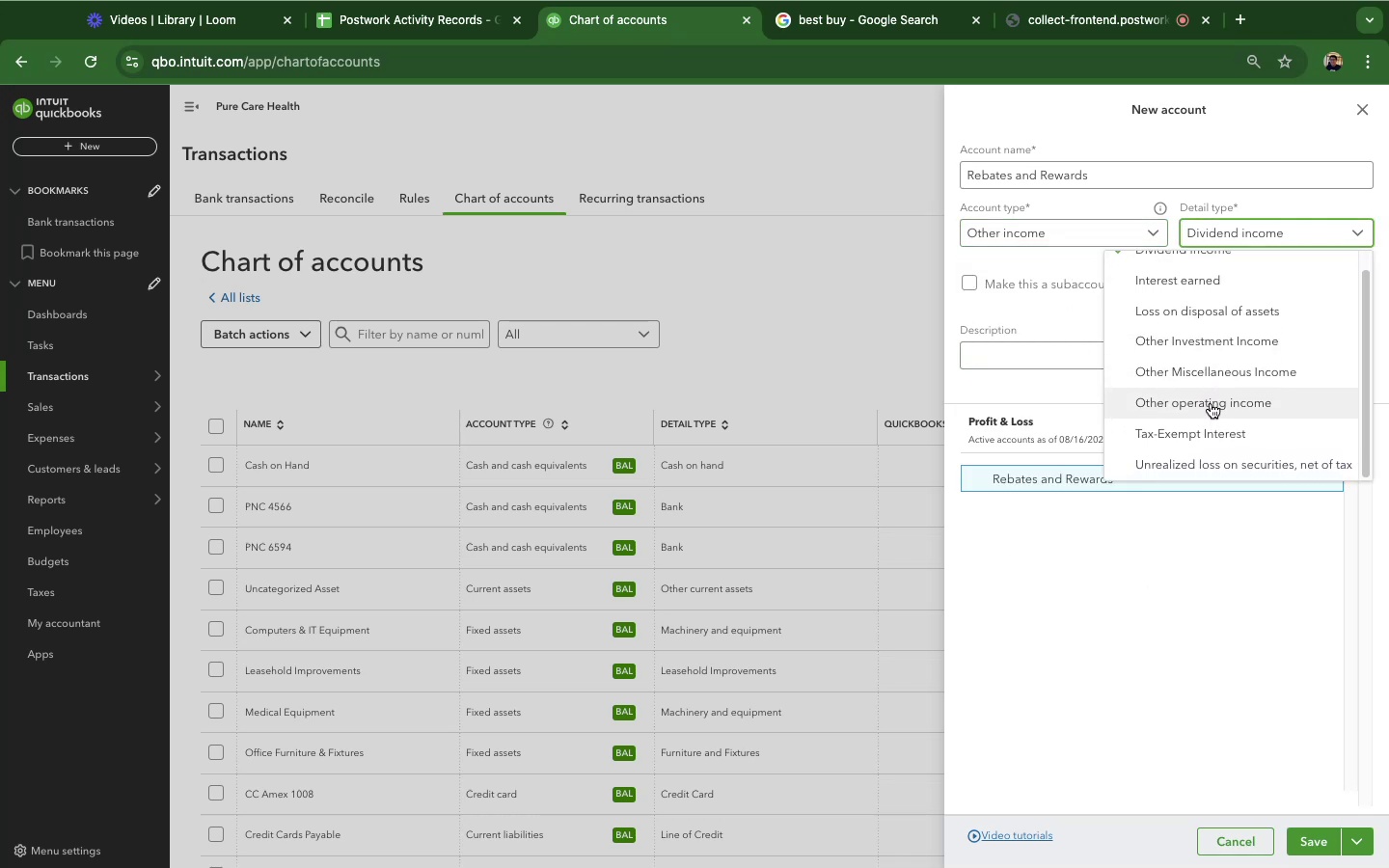 
scroll: coordinate [1212, 385], scroll_direction: up, amount: 8.0
 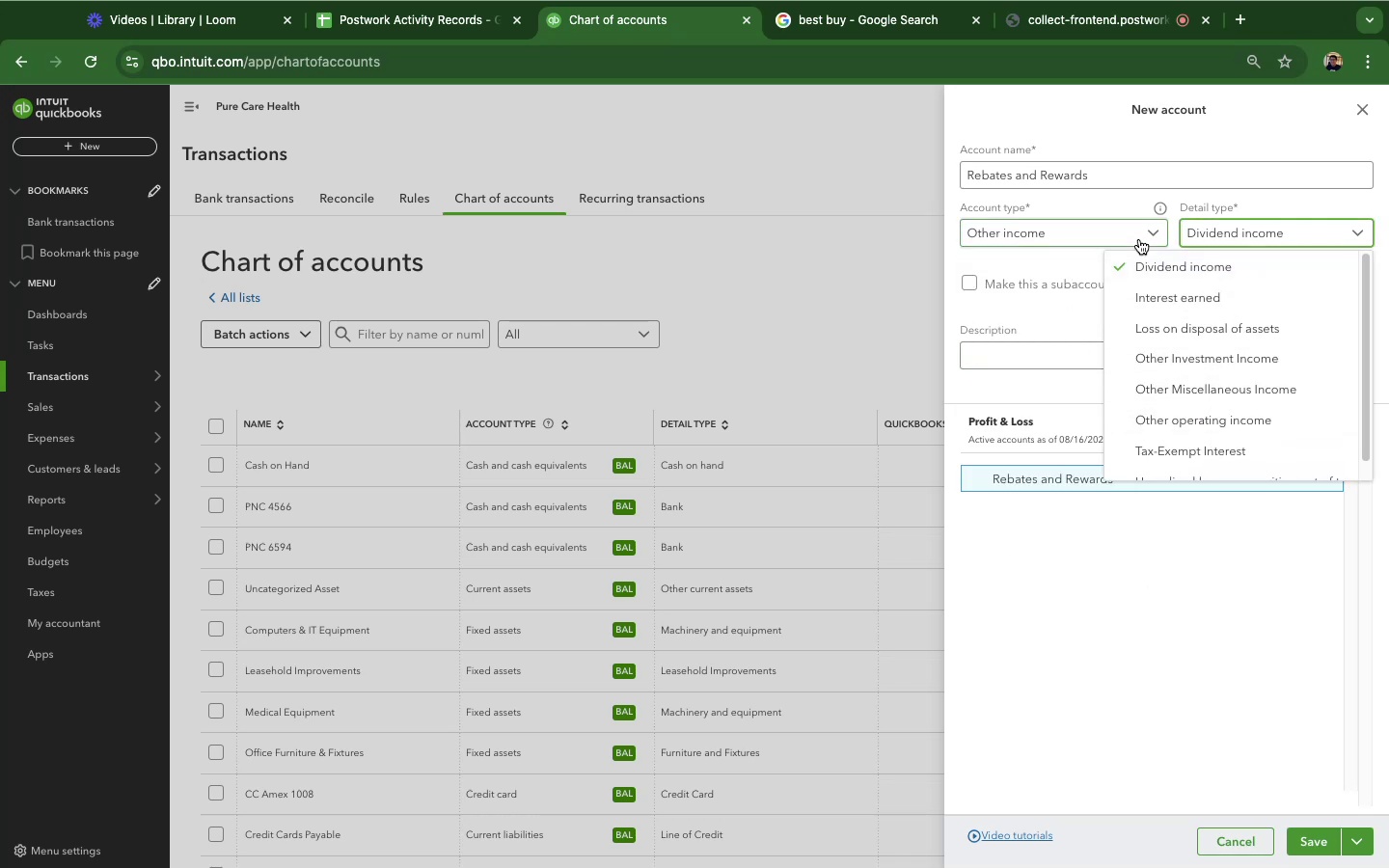 
left_click([1139, 238])
 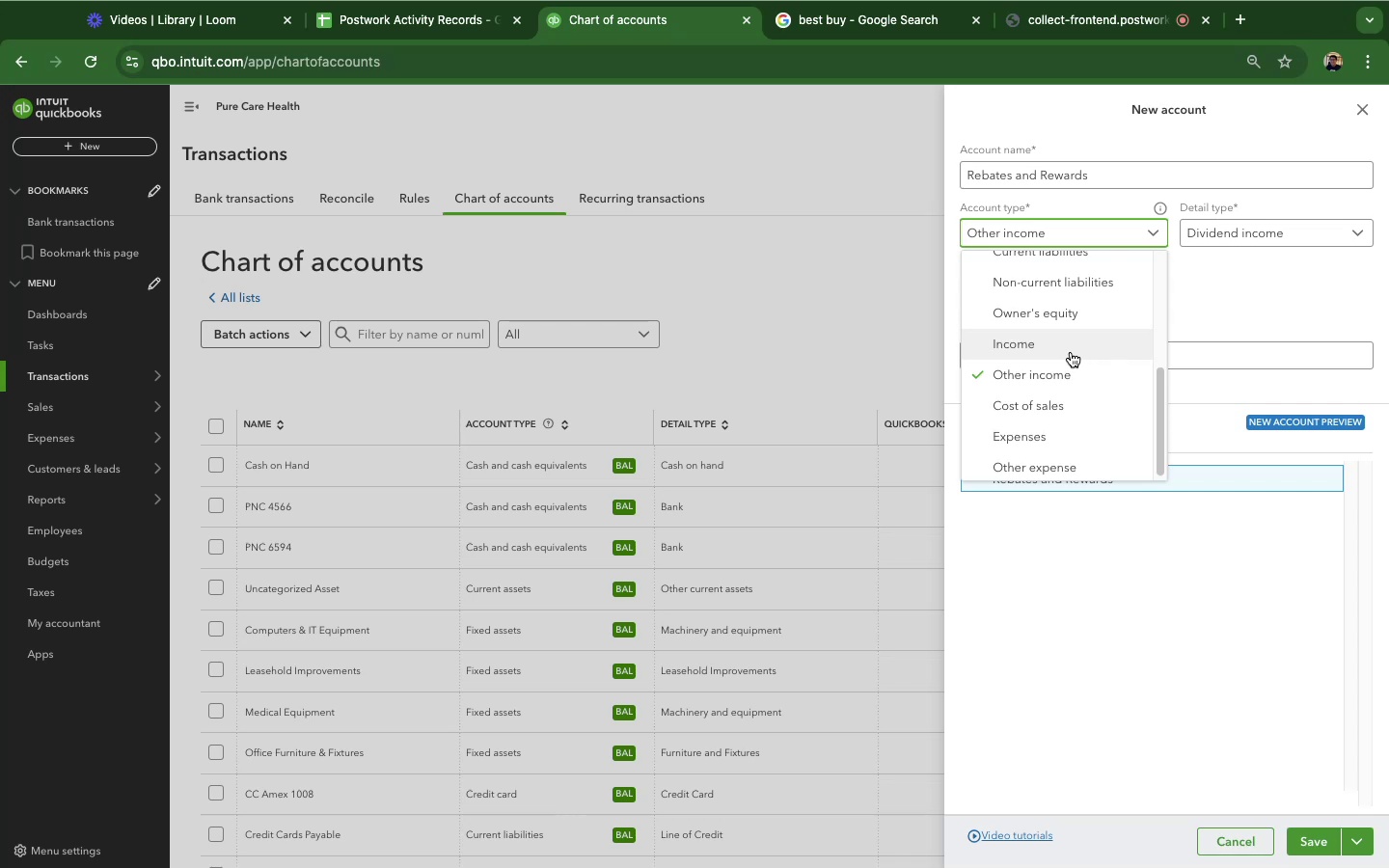 
left_click([1071, 352])
 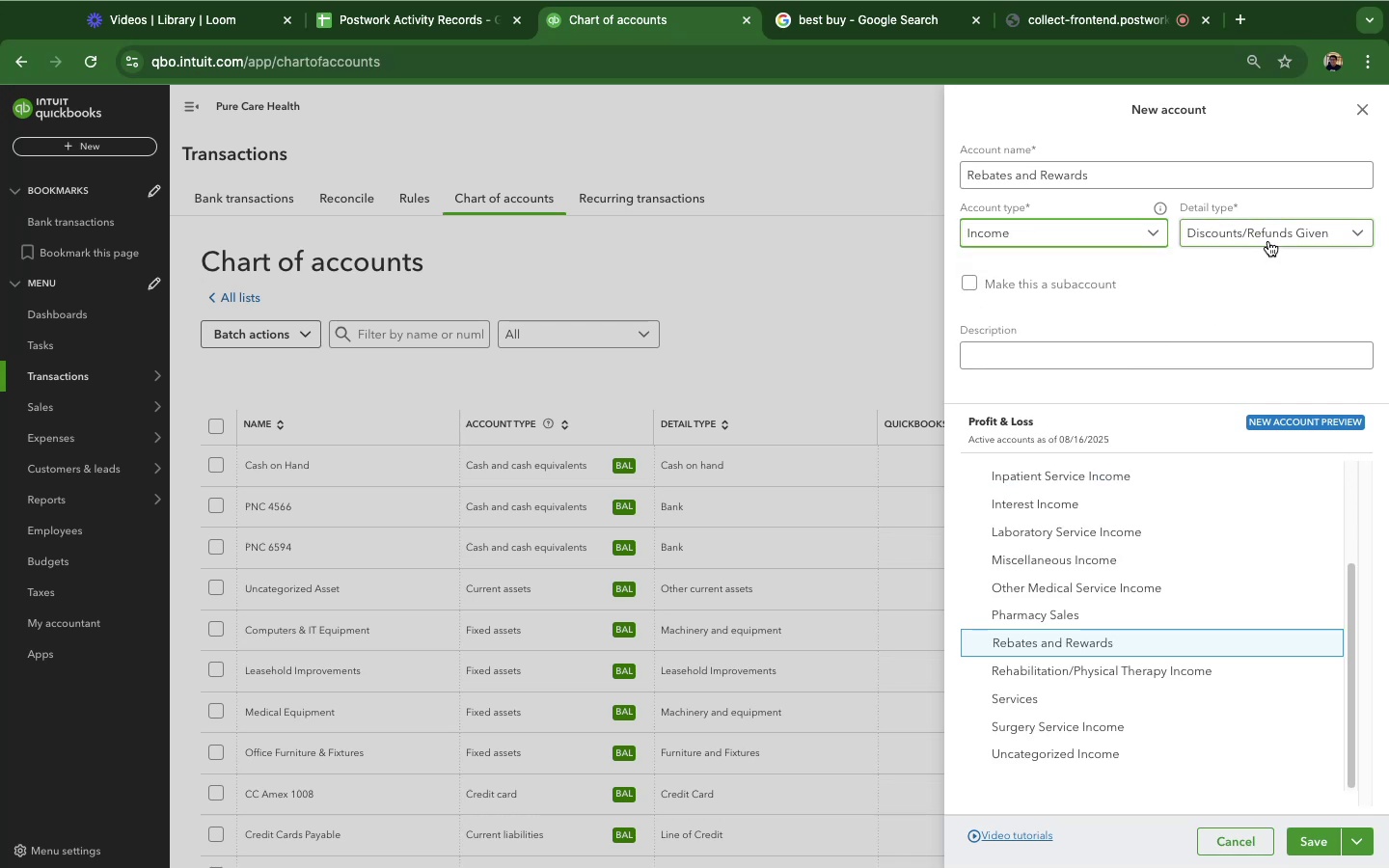 
left_click([1268, 241])
 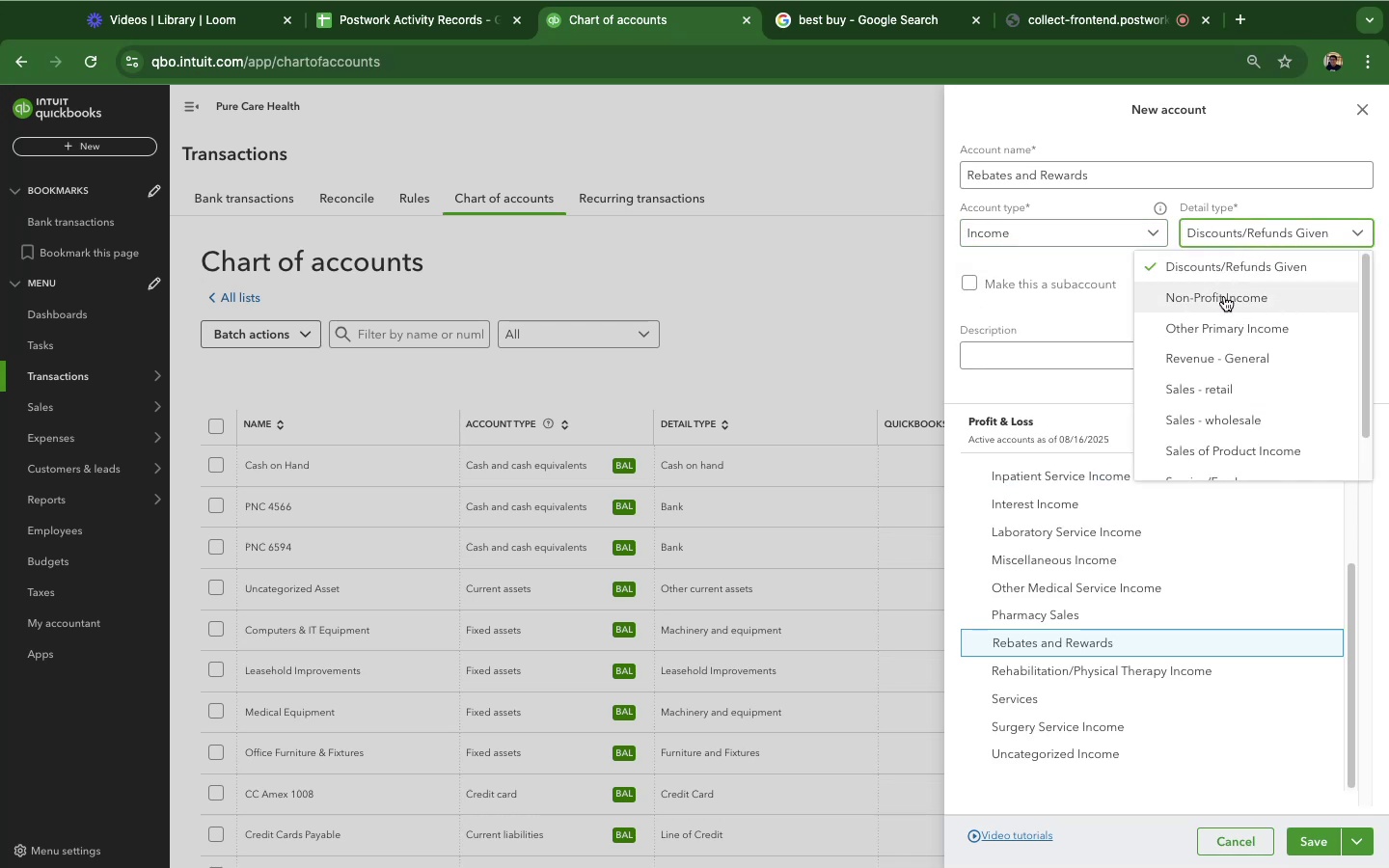 
wait(5.04)
 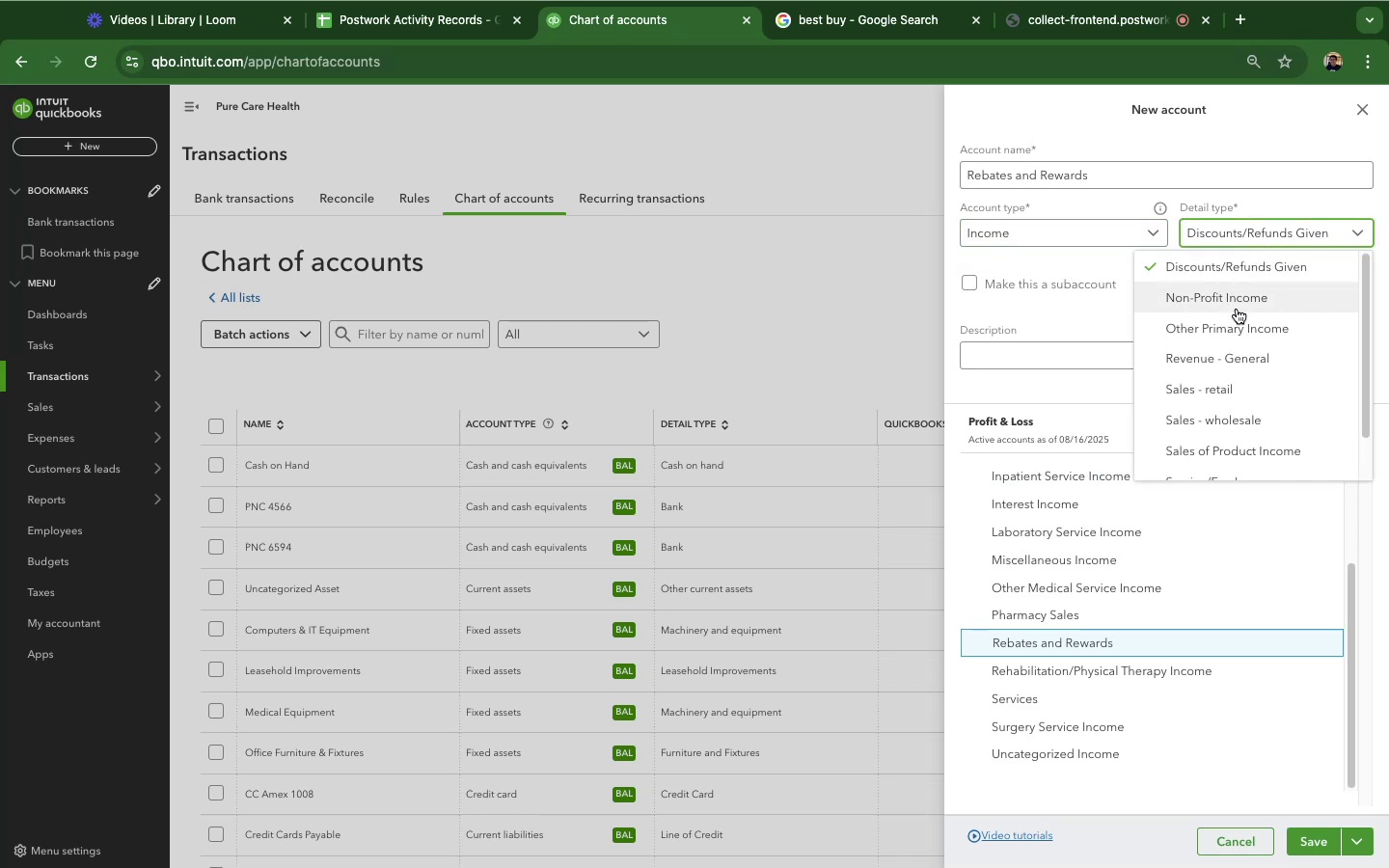 
scroll: coordinate [1233, 401], scroll_direction: down, amount: 6.0
 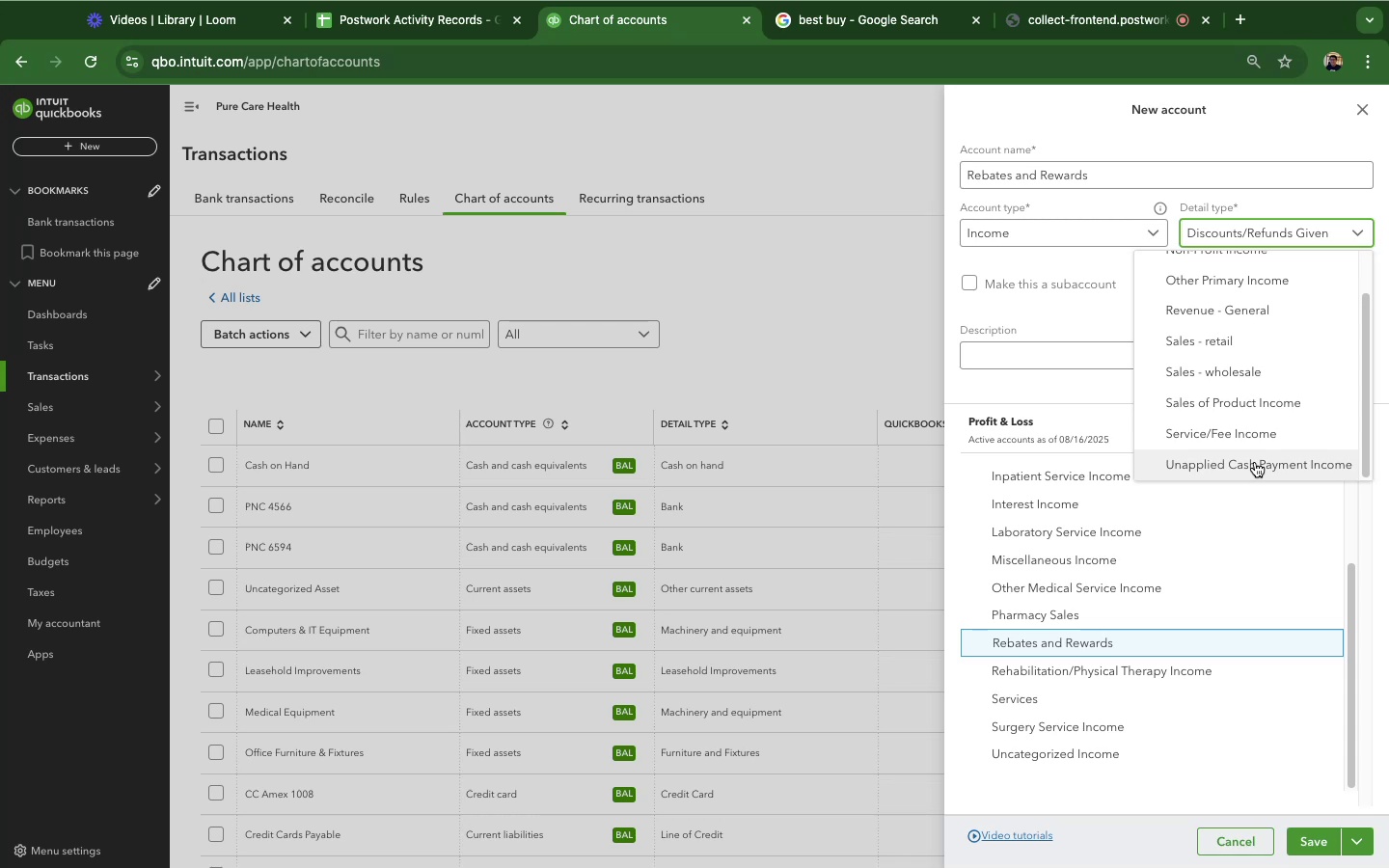 
wait(19.48)
 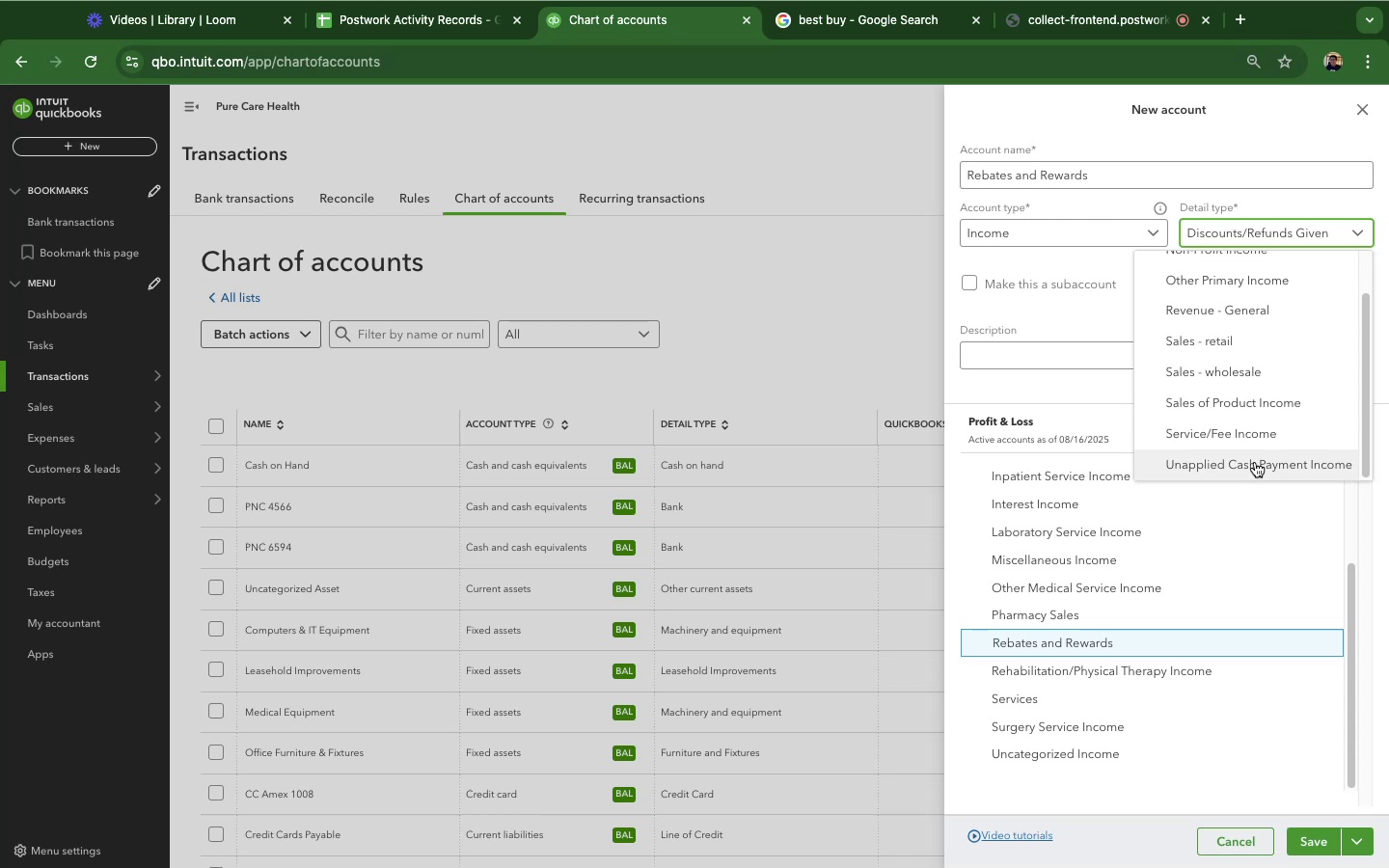 
left_click([1091, 226])
 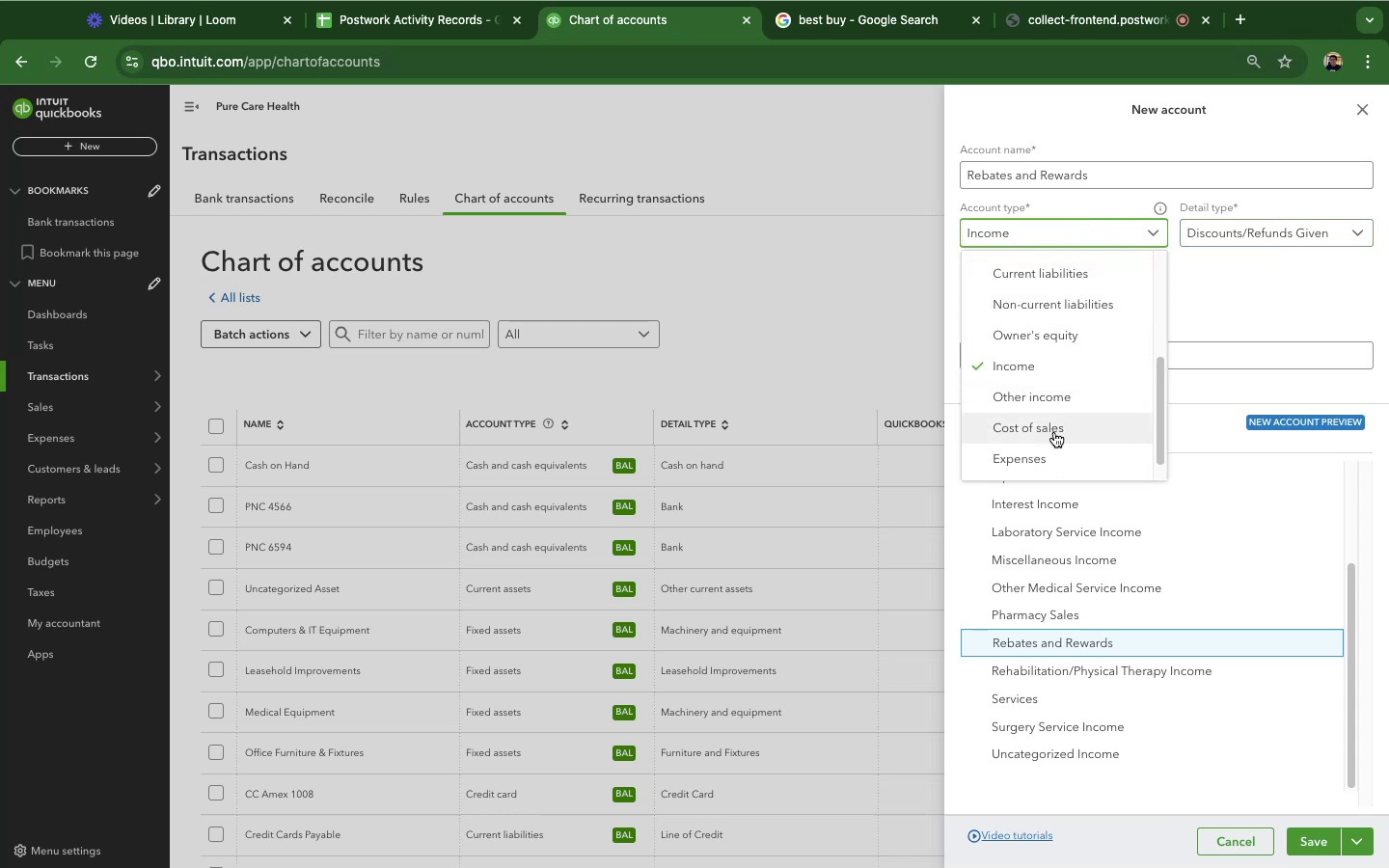 
left_click([1056, 430])
 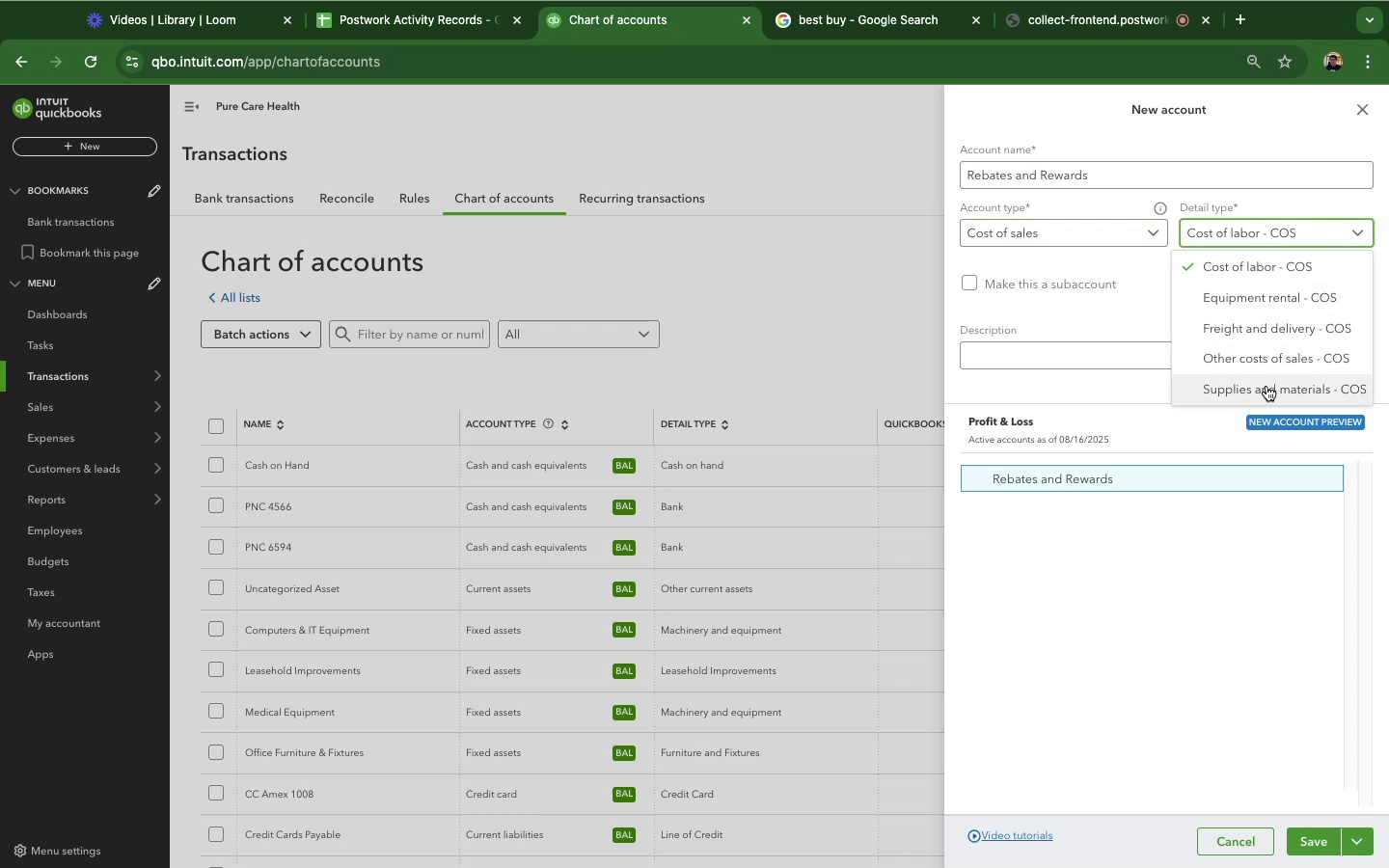 
left_click([1127, 233])
 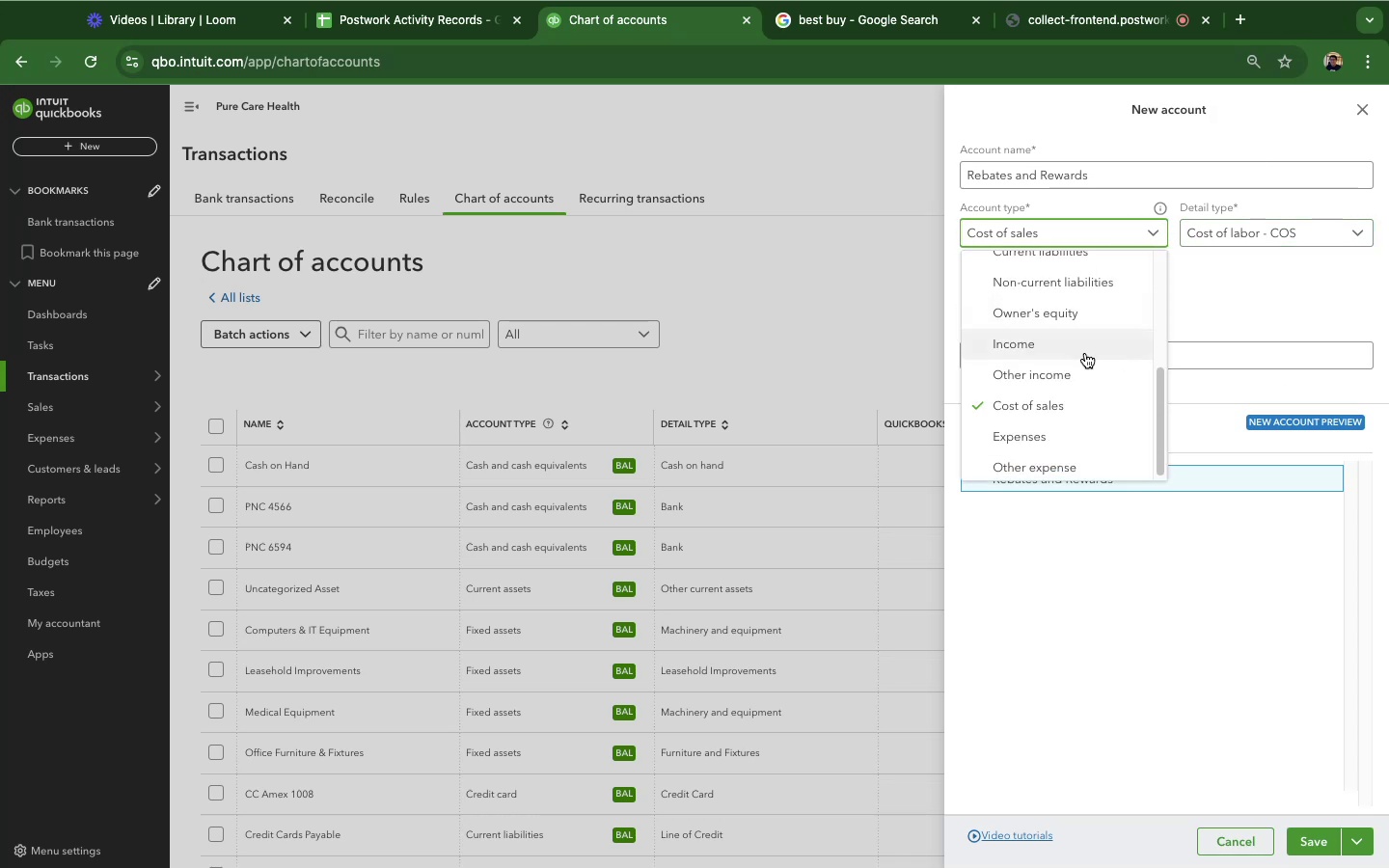 
scroll: coordinate [1085, 345], scroll_direction: up, amount: 8.0
 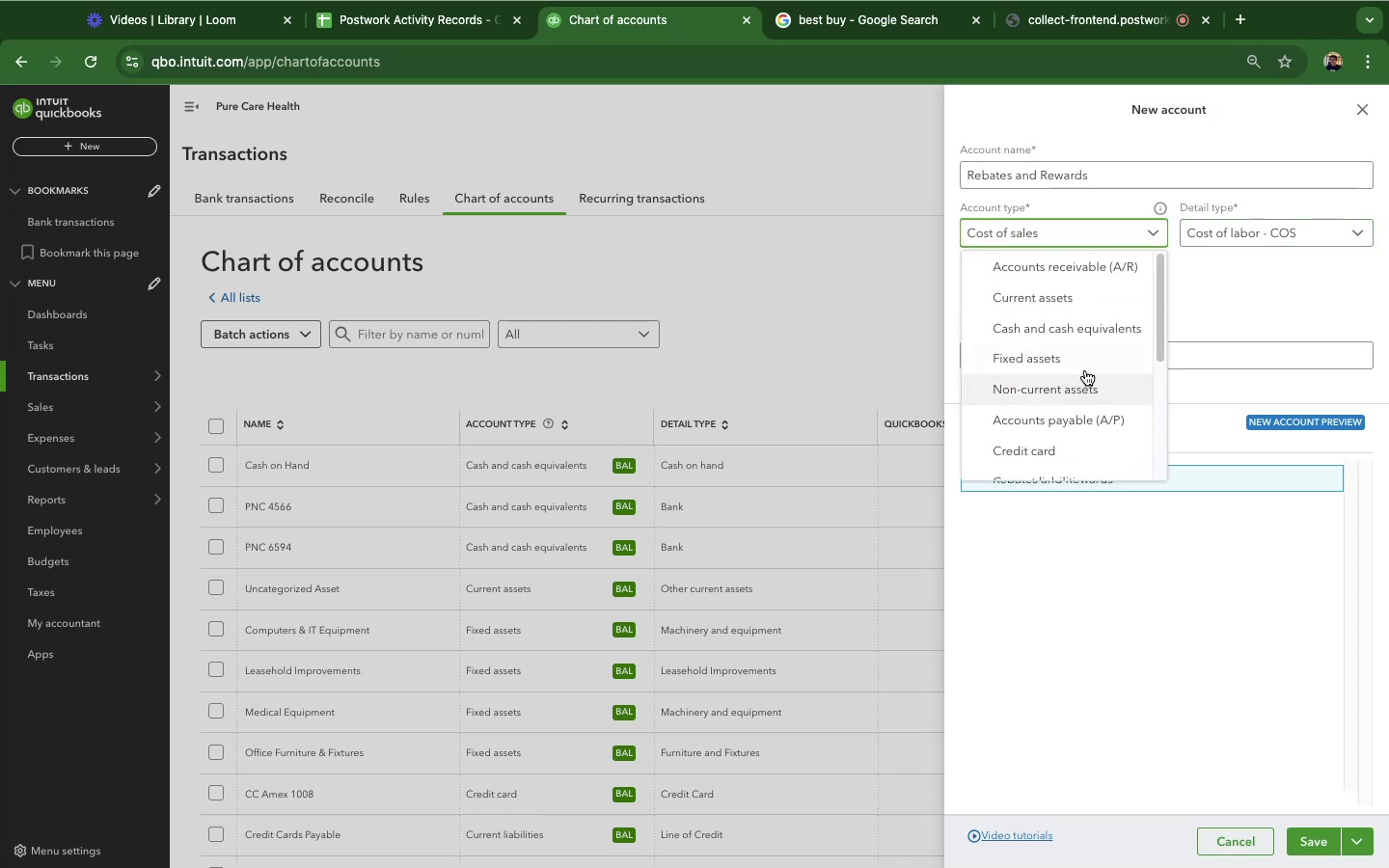 
scroll: coordinate [1083, 370], scroll_direction: down, amount: 4.0
 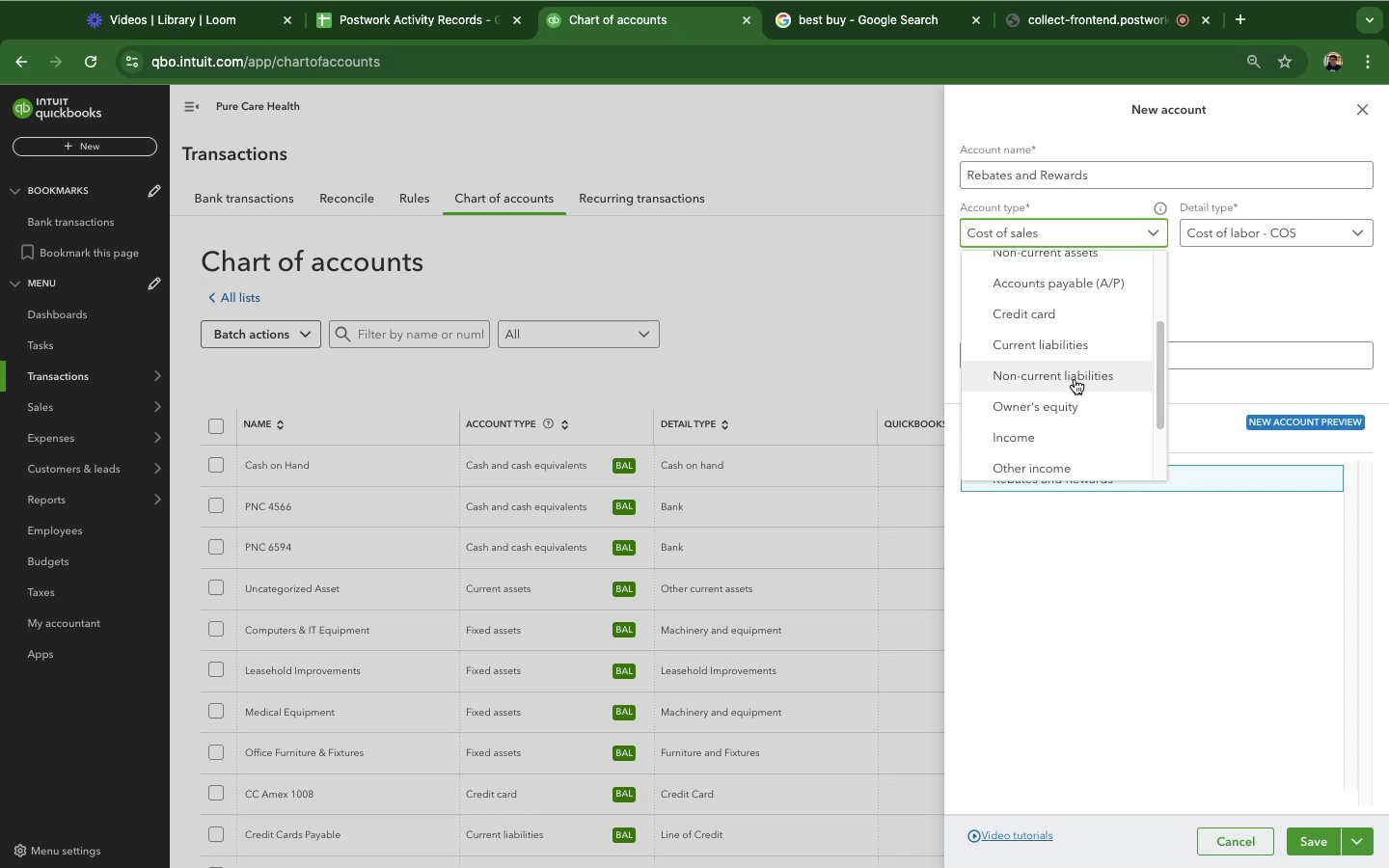 
scroll: coordinate [1077, 349], scroll_direction: up, amount: 6.0
 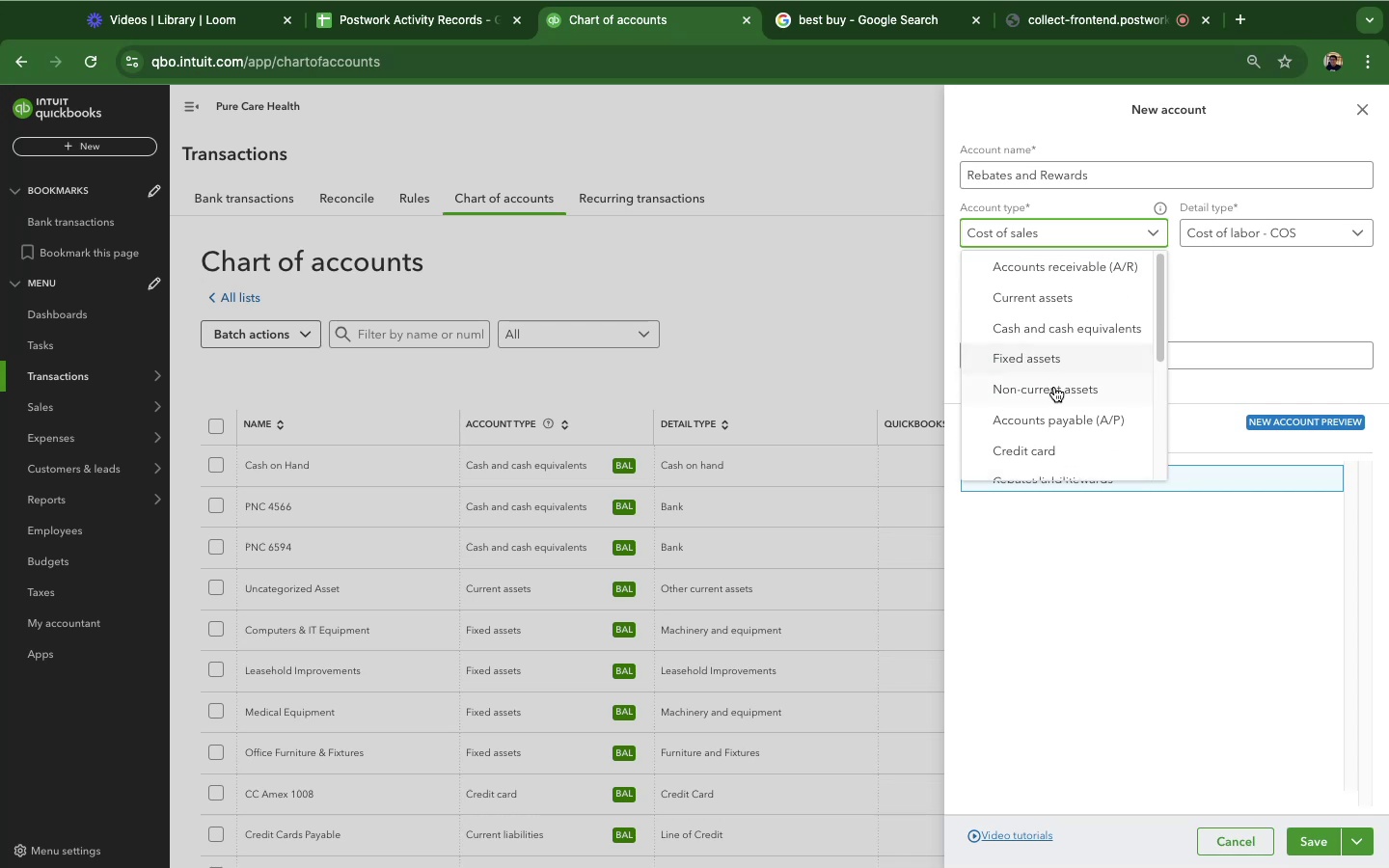 
scroll: coordinate [1054, 388], scroll_direction: down, amount: 4.0
 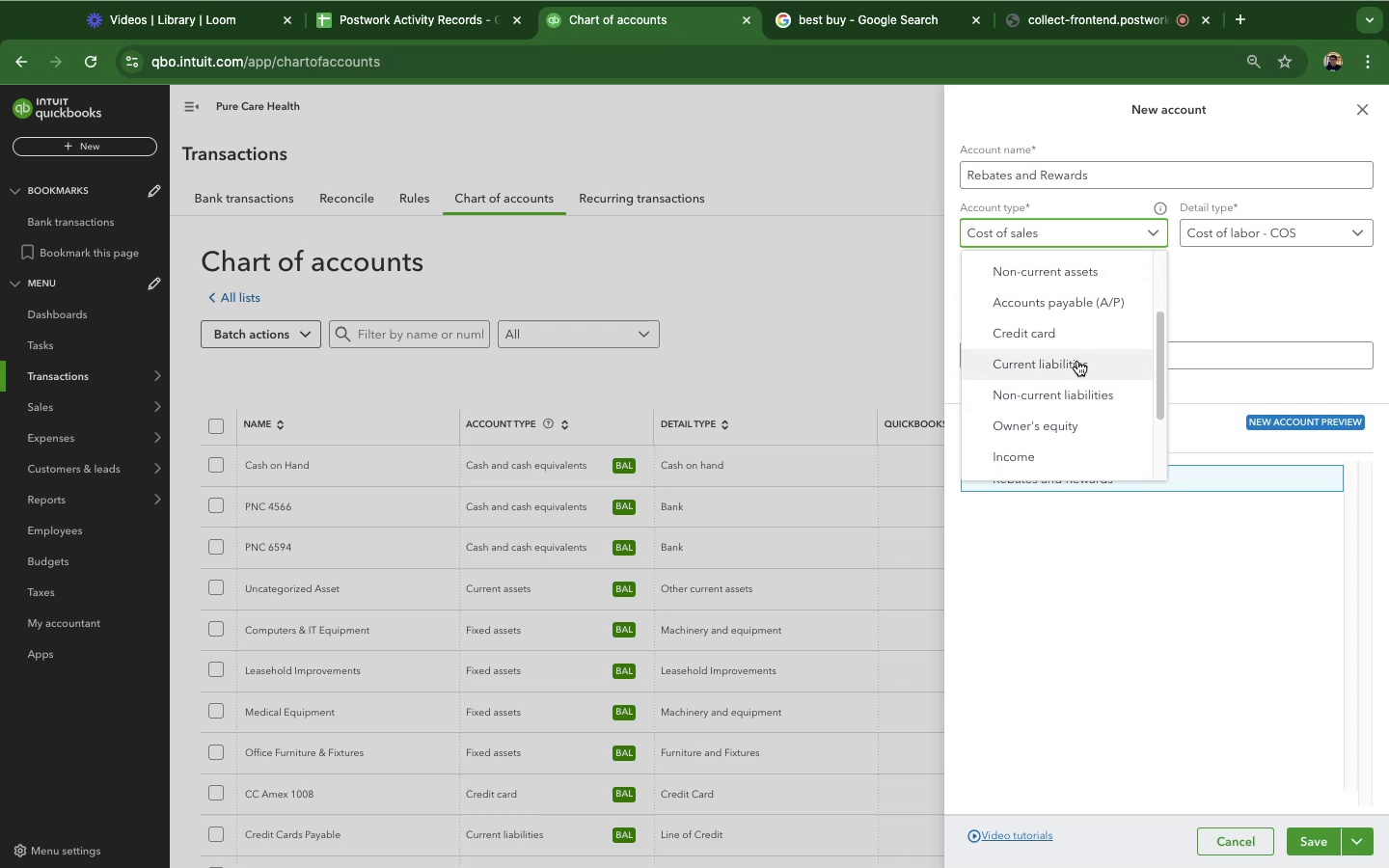 
scroll: coordinate [1075, 358], scroll_direction: up, amount: 3.0
 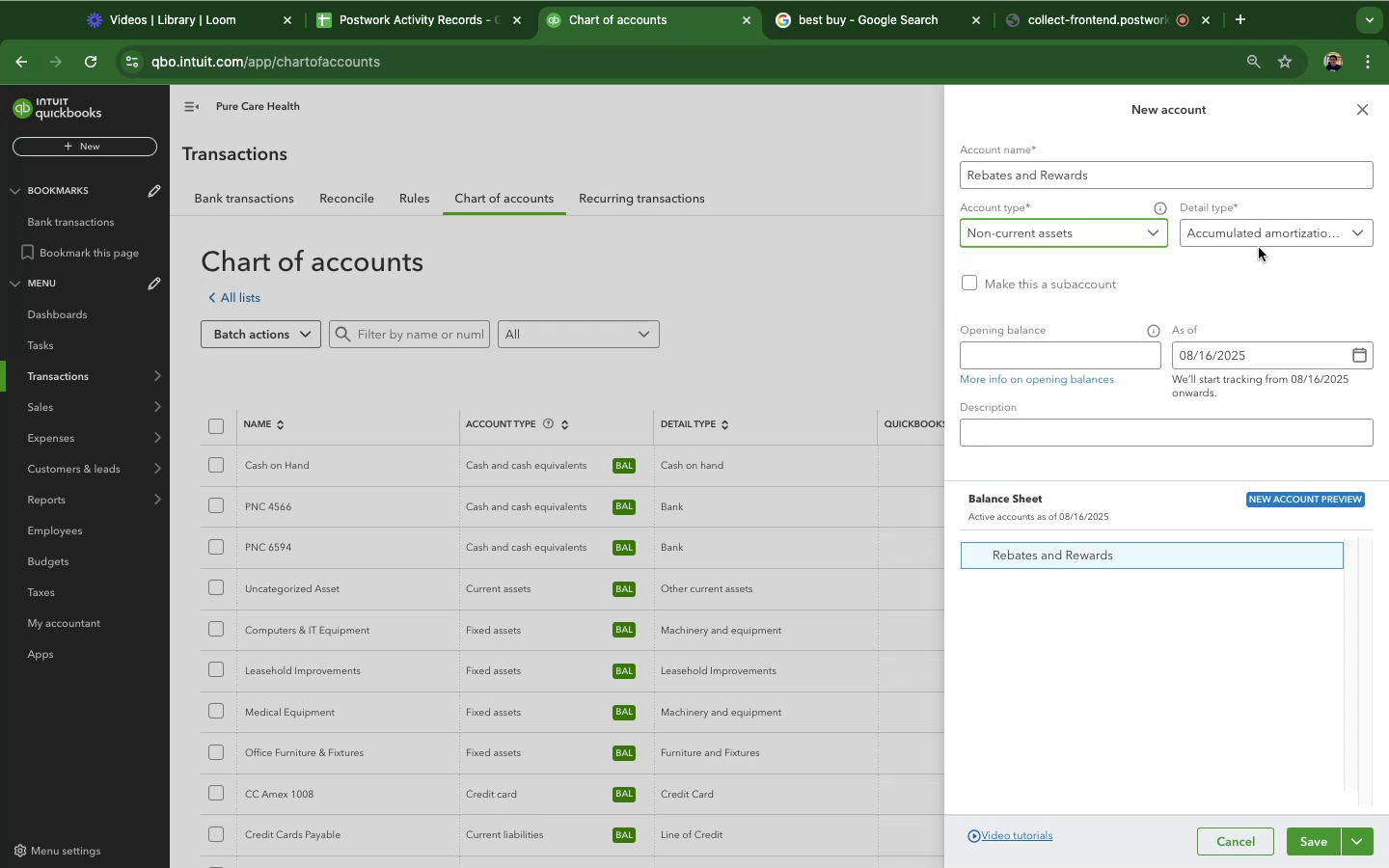 
left_click([1265, 237])
 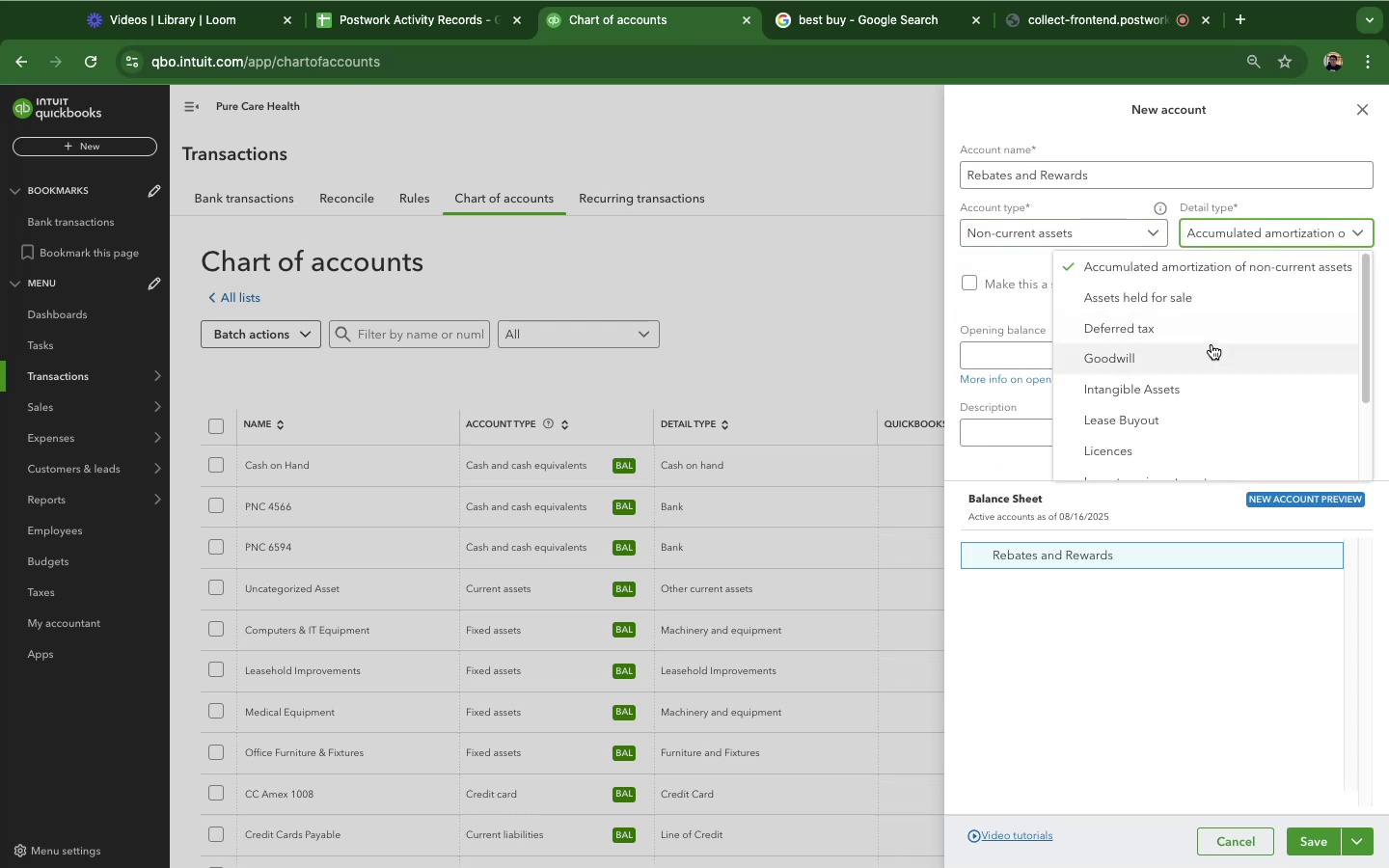 
scroll: coordinate [1209, 344], scroll_direction: down, amount: 13.0
 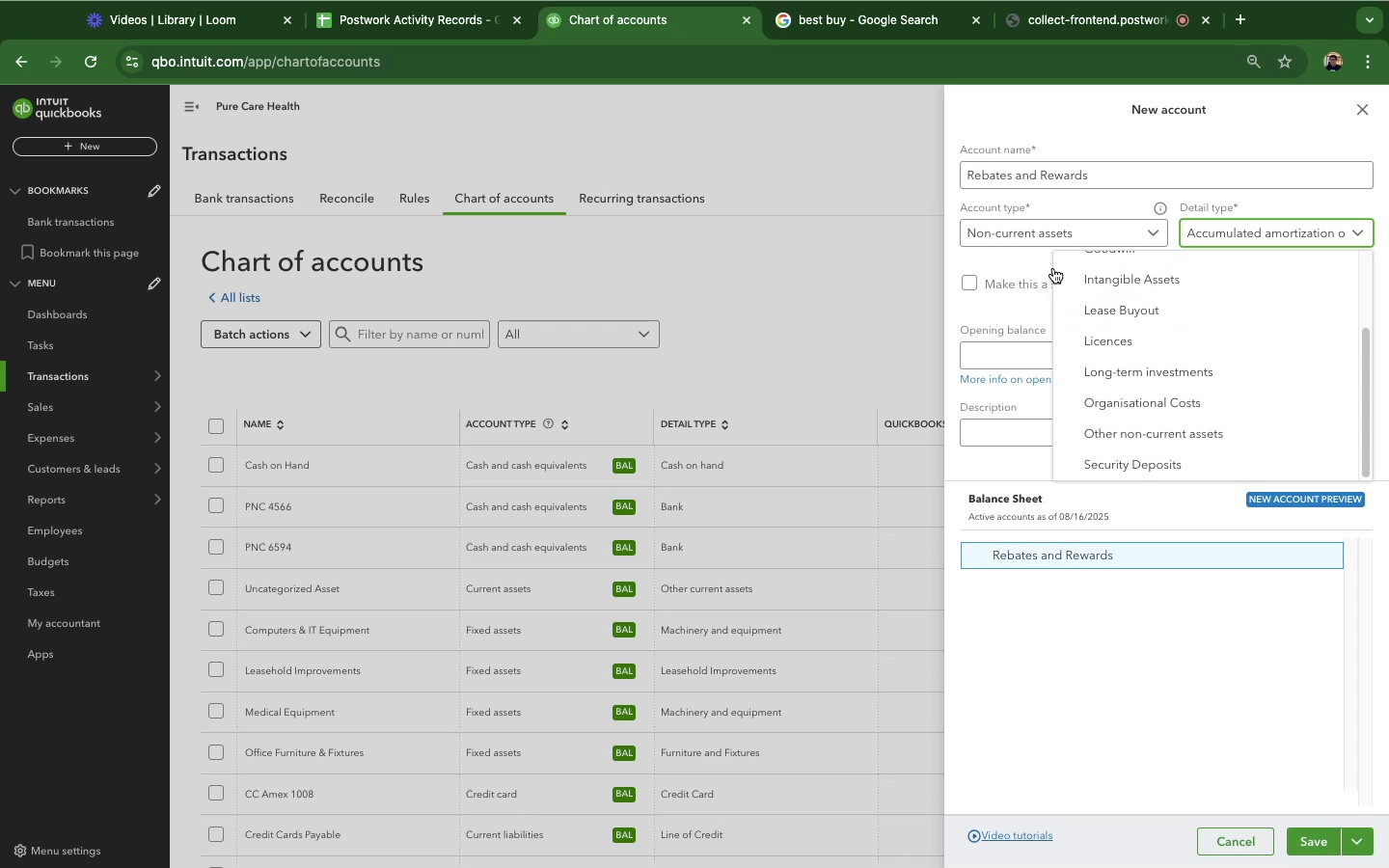 
left_click([1075, 237])
 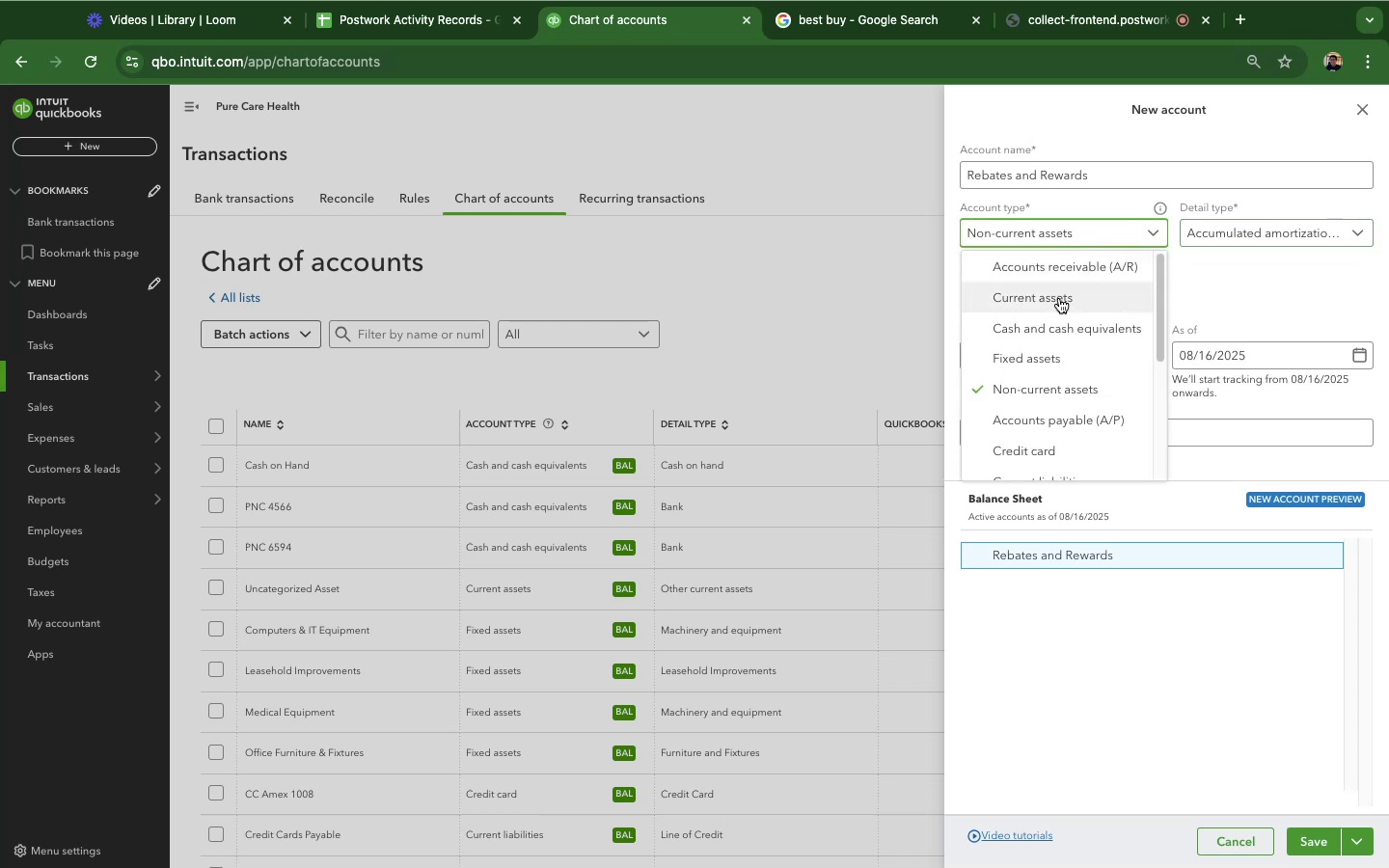 
scroll: coordinate [1059, 298], scroll_direction: up, amount: 3.0
 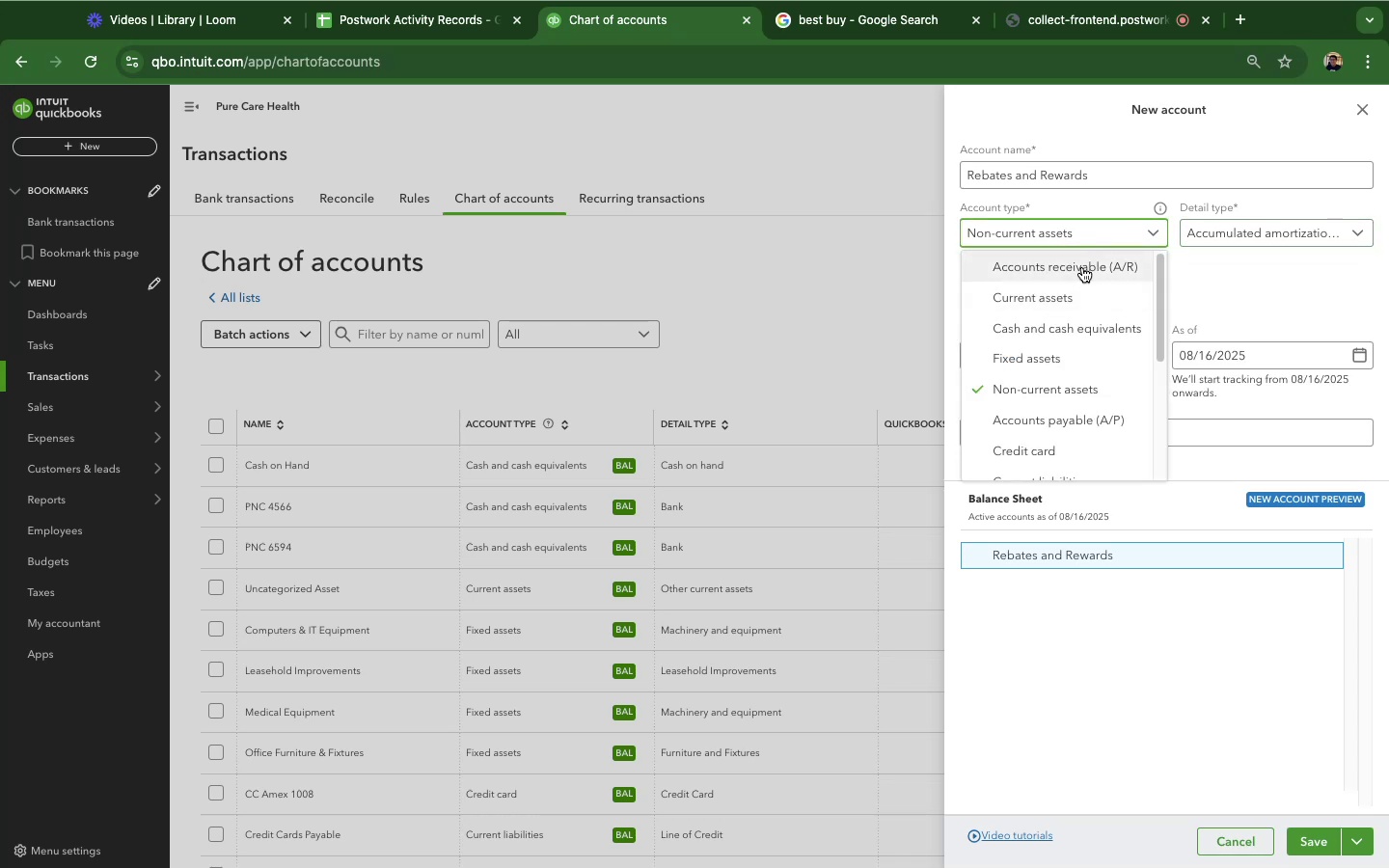 
left_click([1083, 266])
 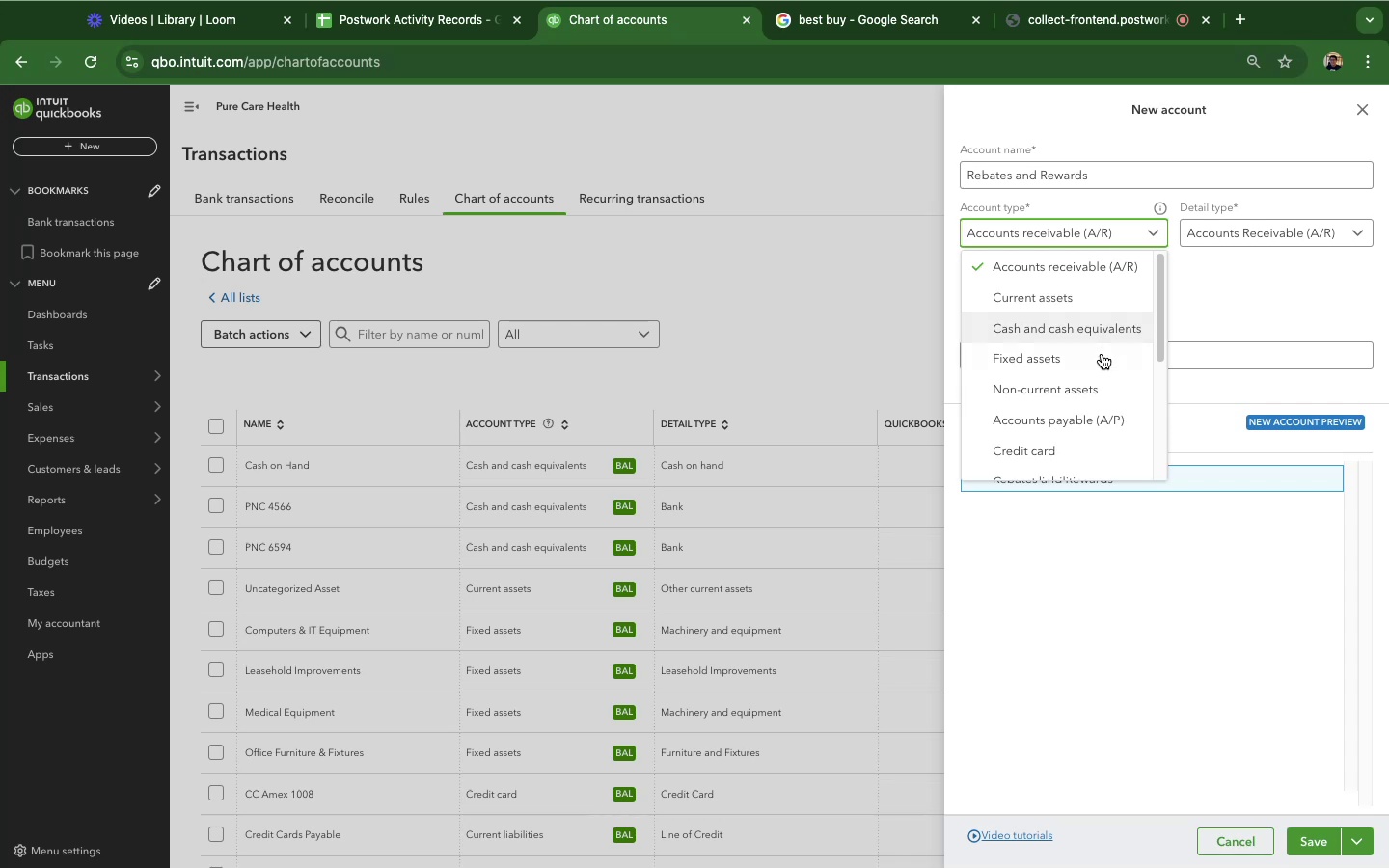 
wait(5.78)
 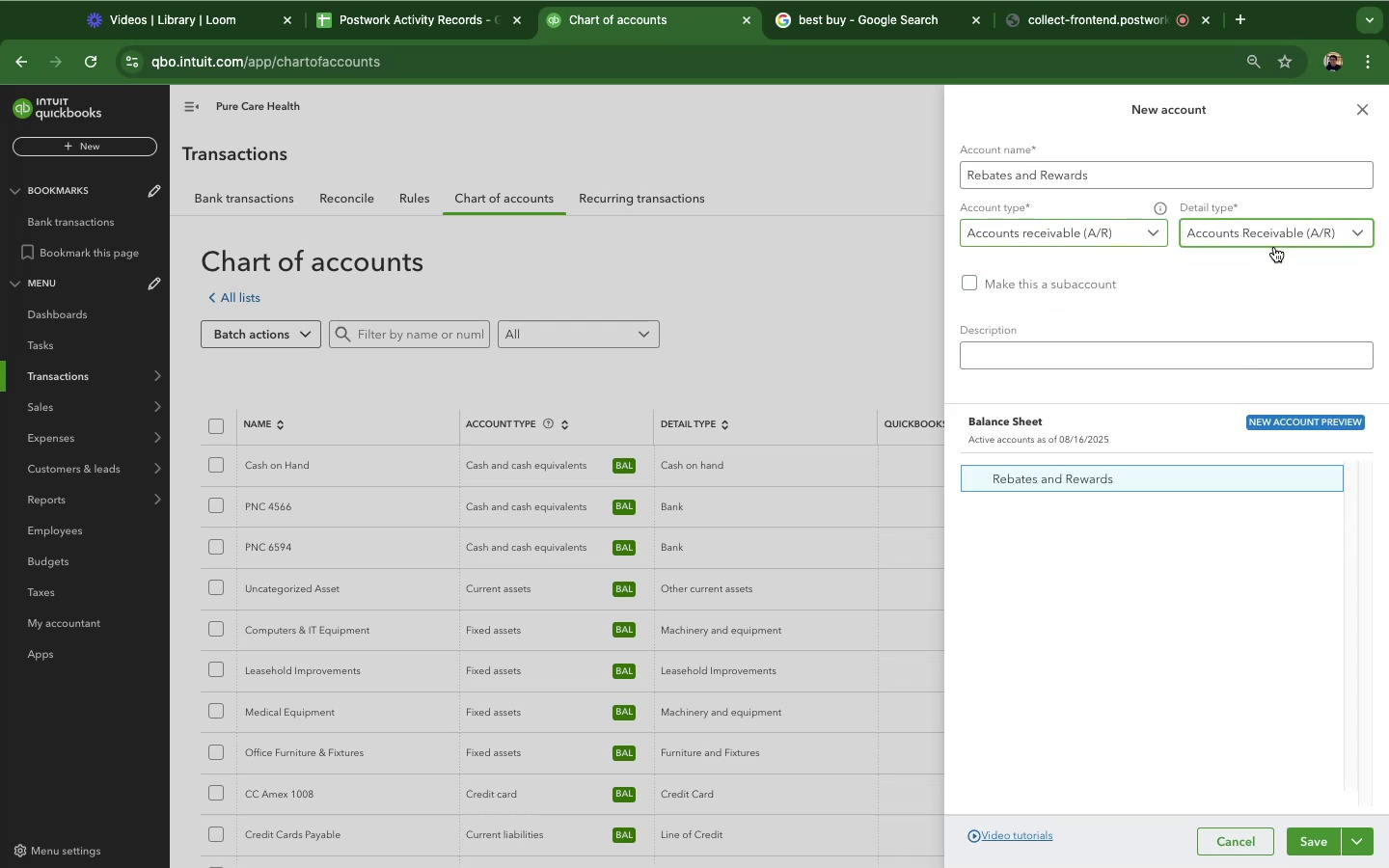 
scroll: coordinate [1093, 383], scroll_direction: down, amount: 4.0
 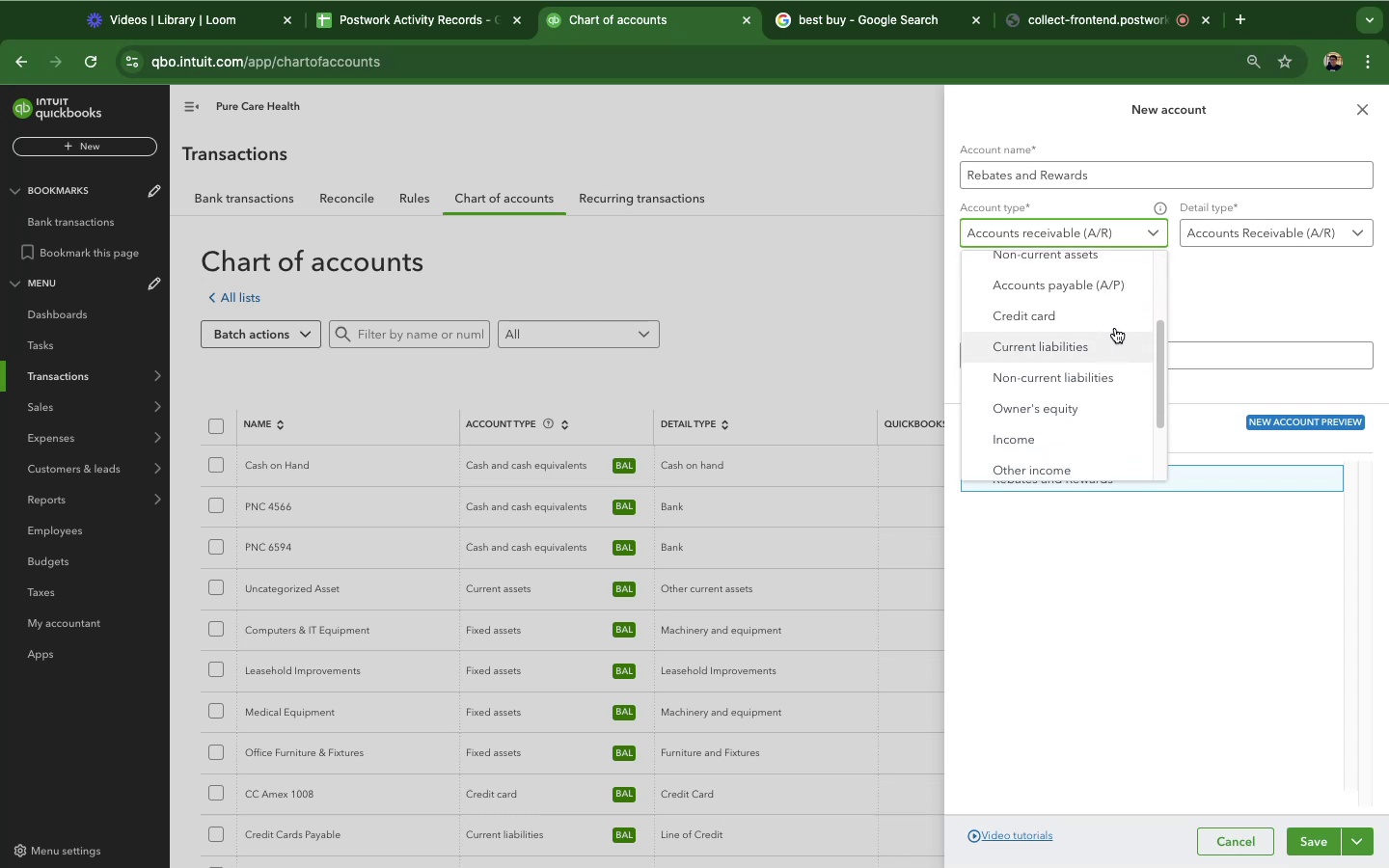 
left_click([1119, 315])
 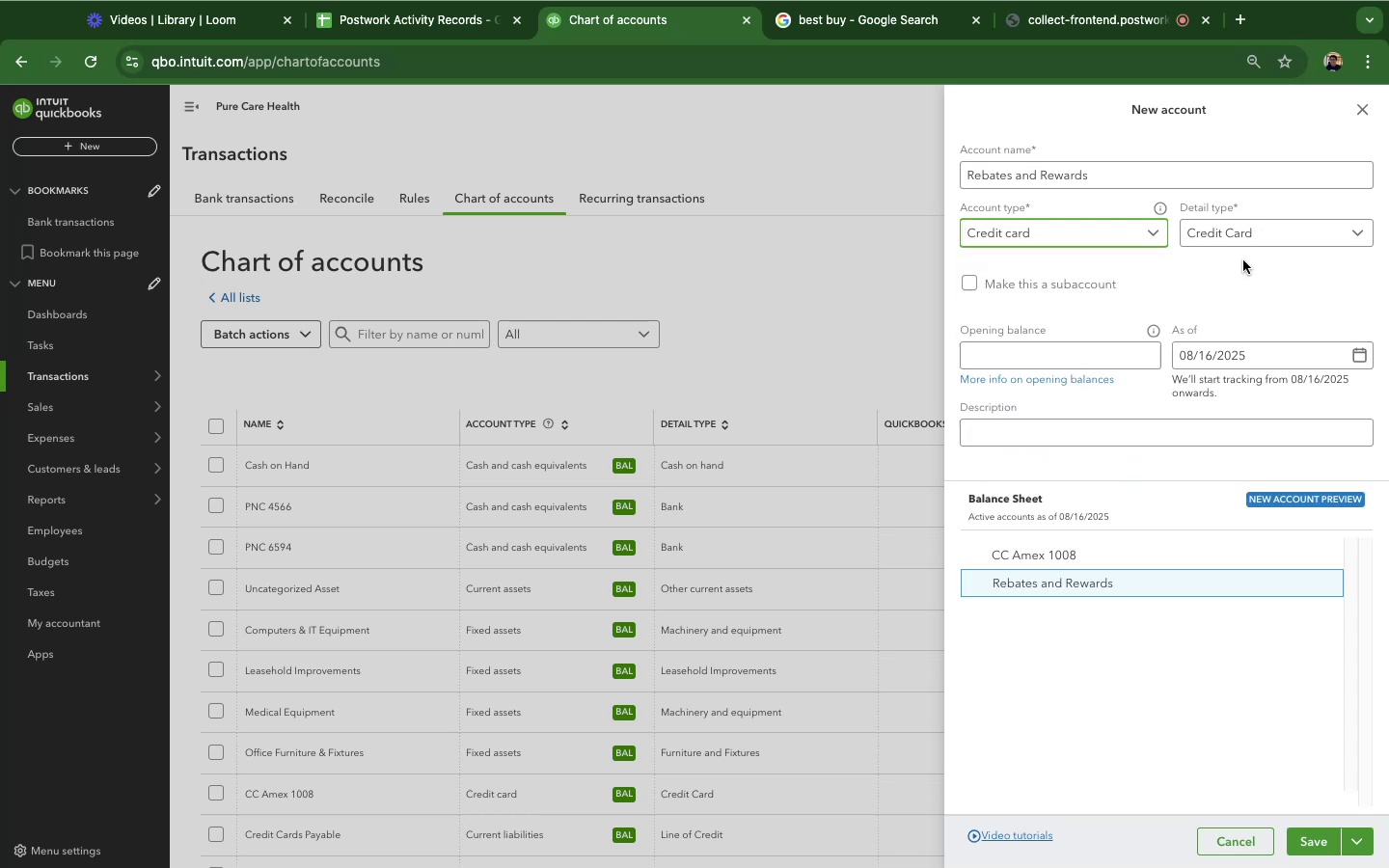 
mouse_move([1232, 245])
 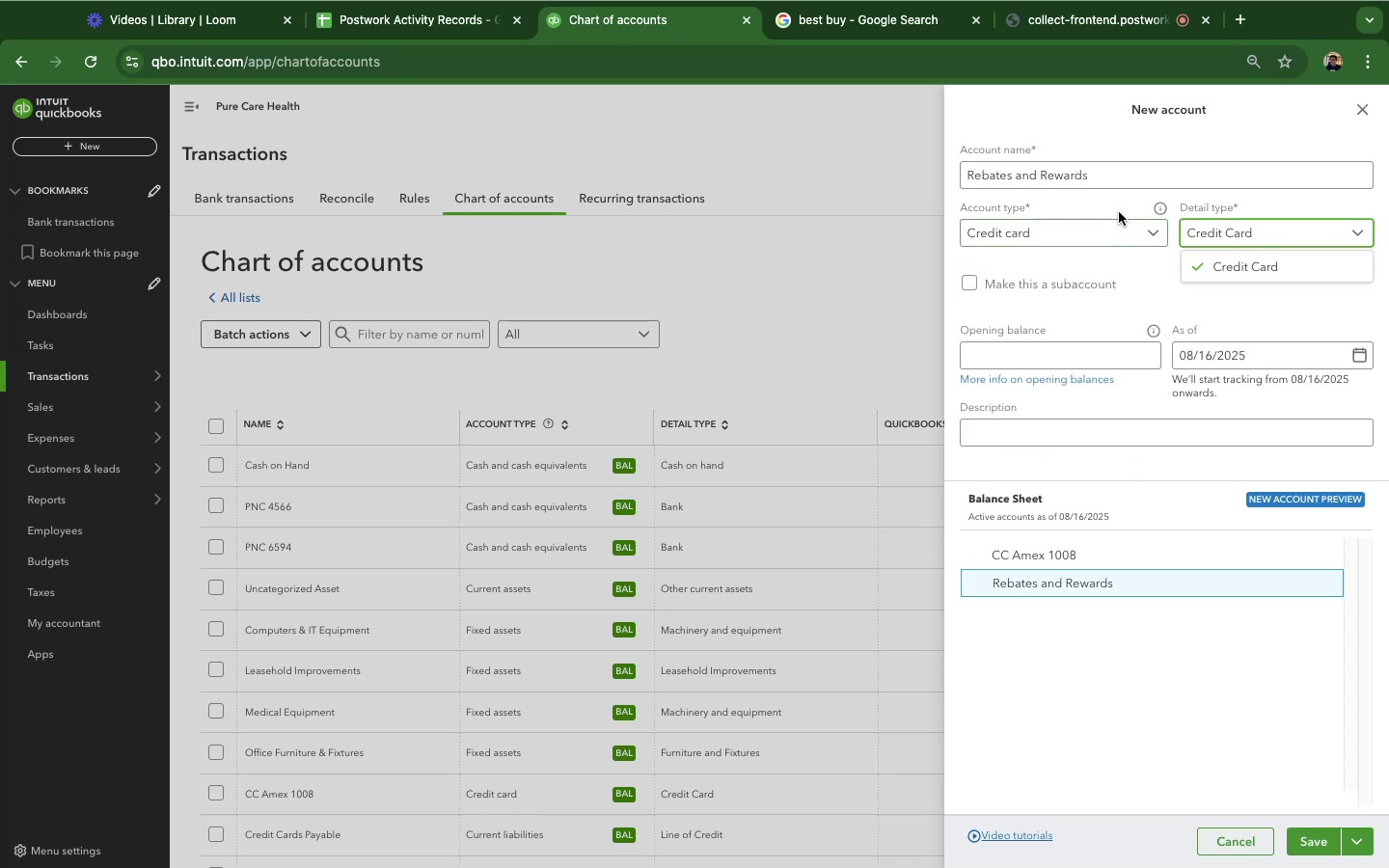 
left_click([1119, 212])
 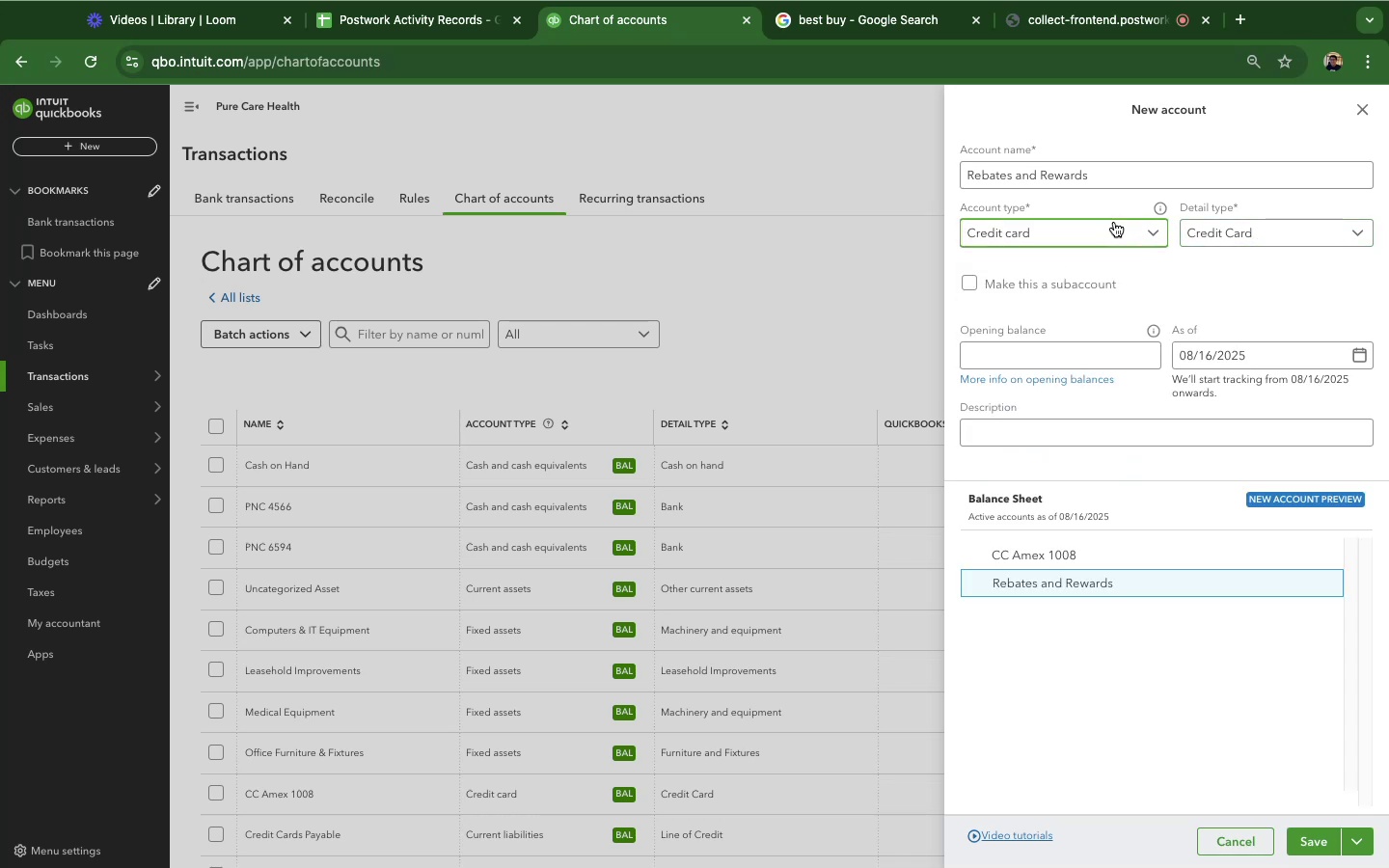 
double_click([1114, 222])
 